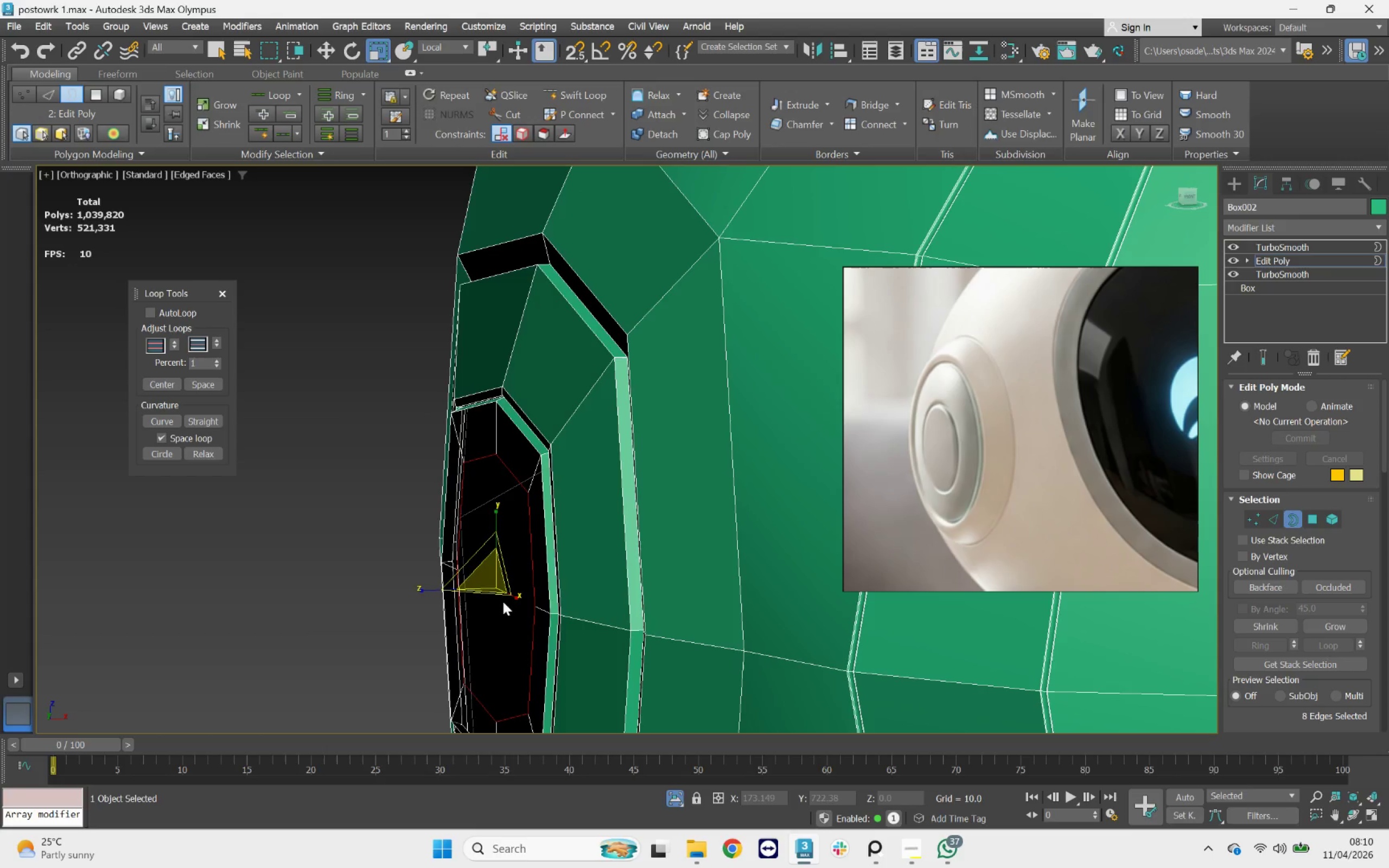 
key(W)
 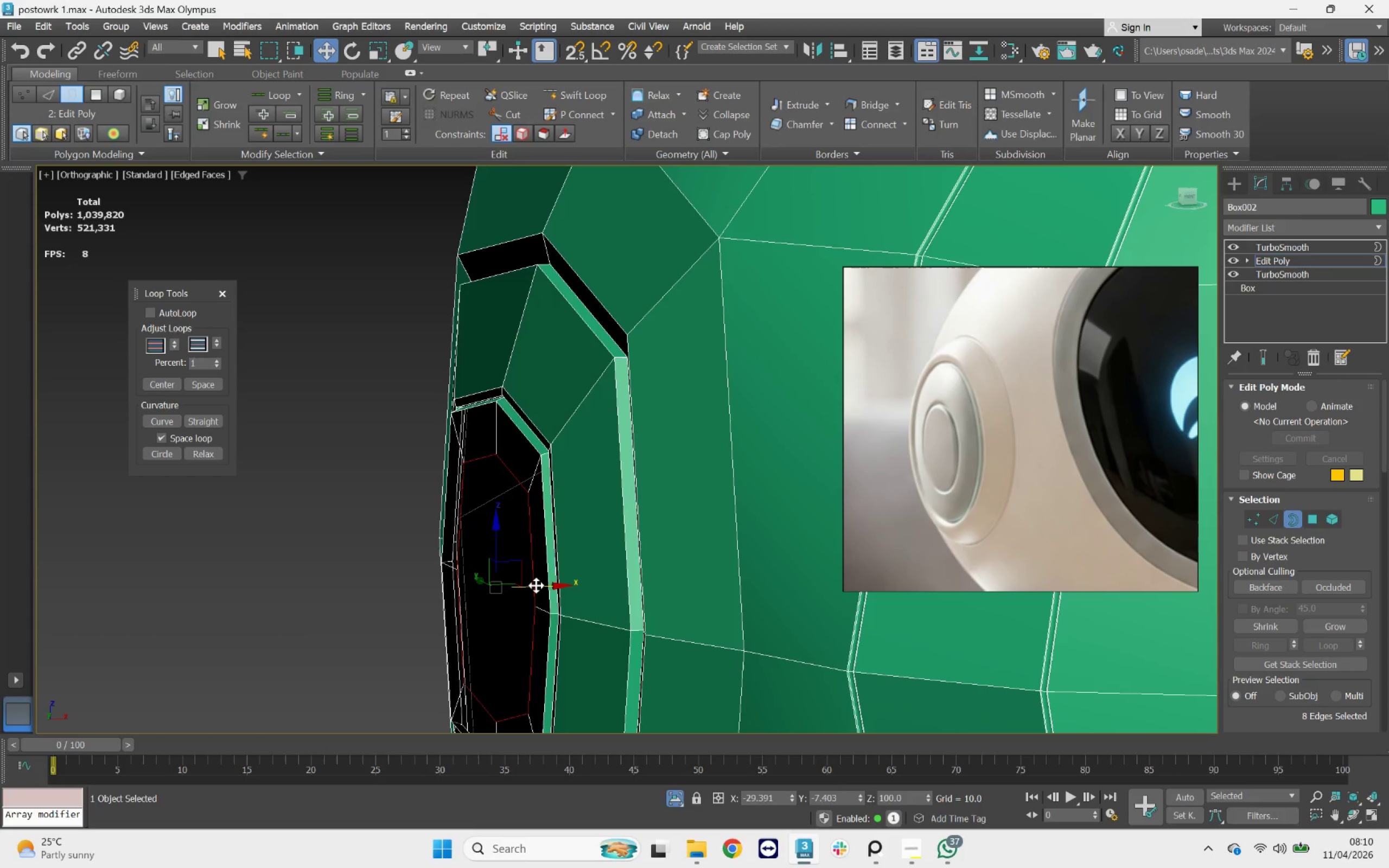 
left_click_drag(start_coordinate=[536, 585], to_coordinate=[520, 588])
 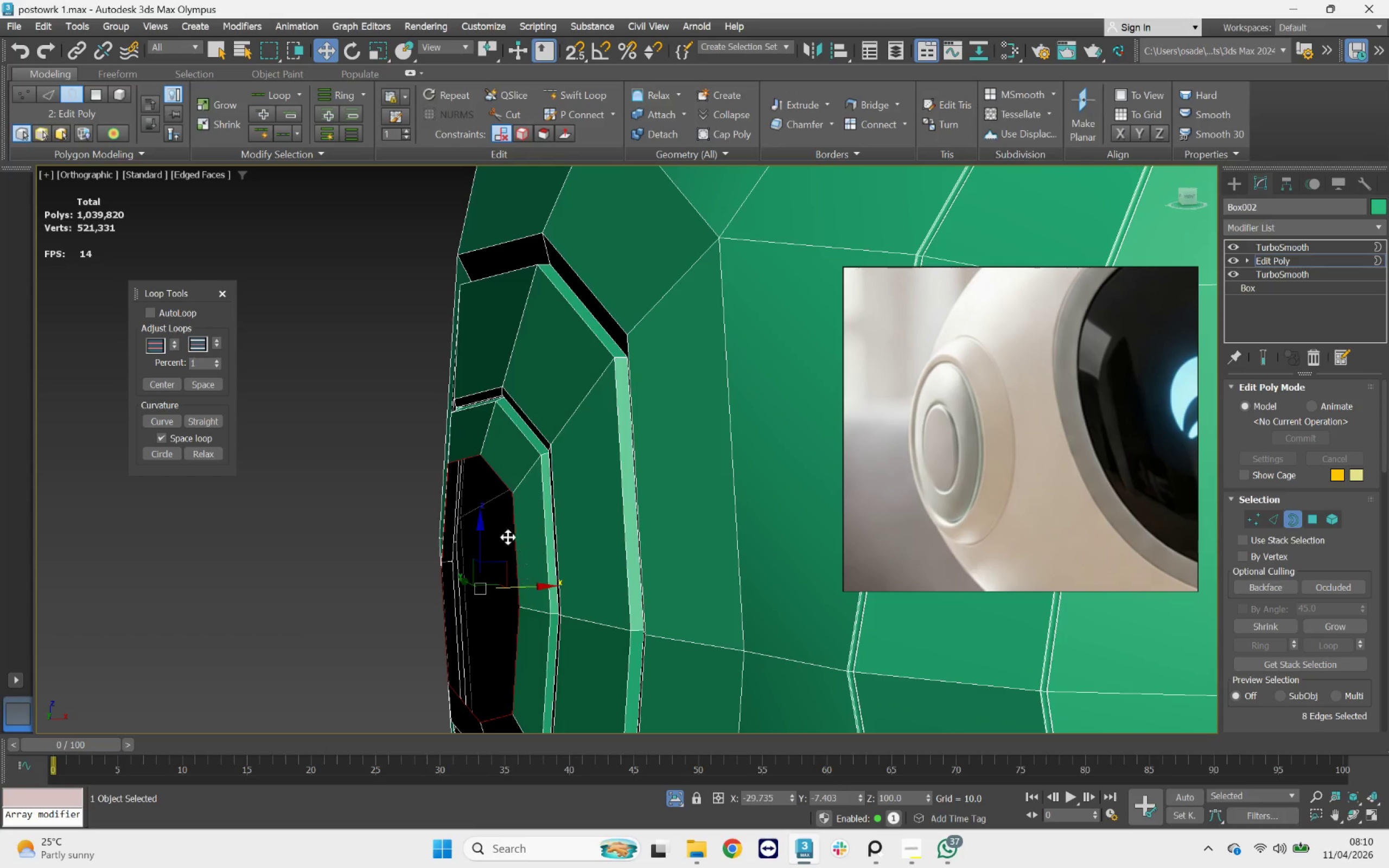 
scroll: coordinate [502, 522], scroll_direction: down, amount: 4.0
 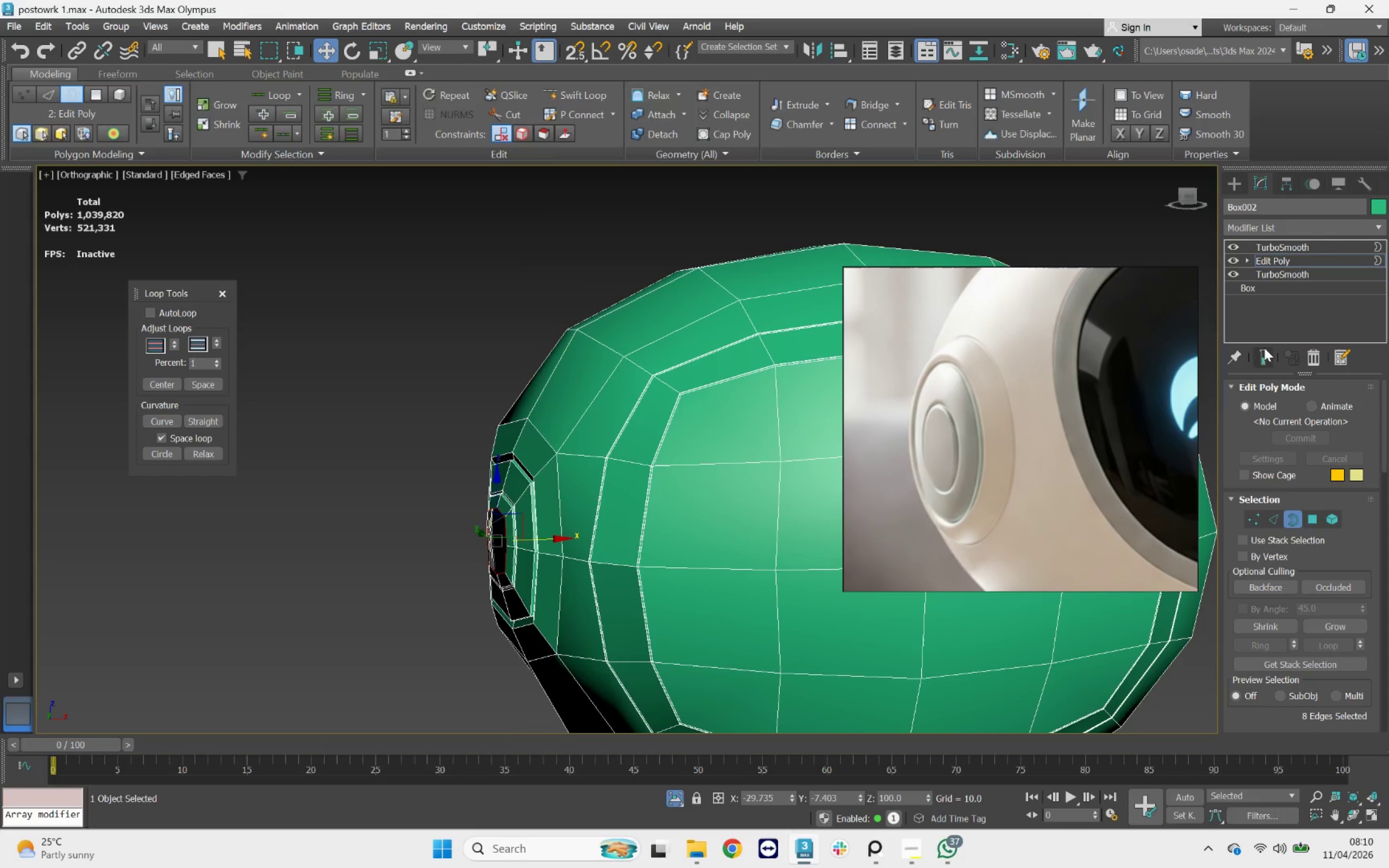 
left_click([1266, 352])
 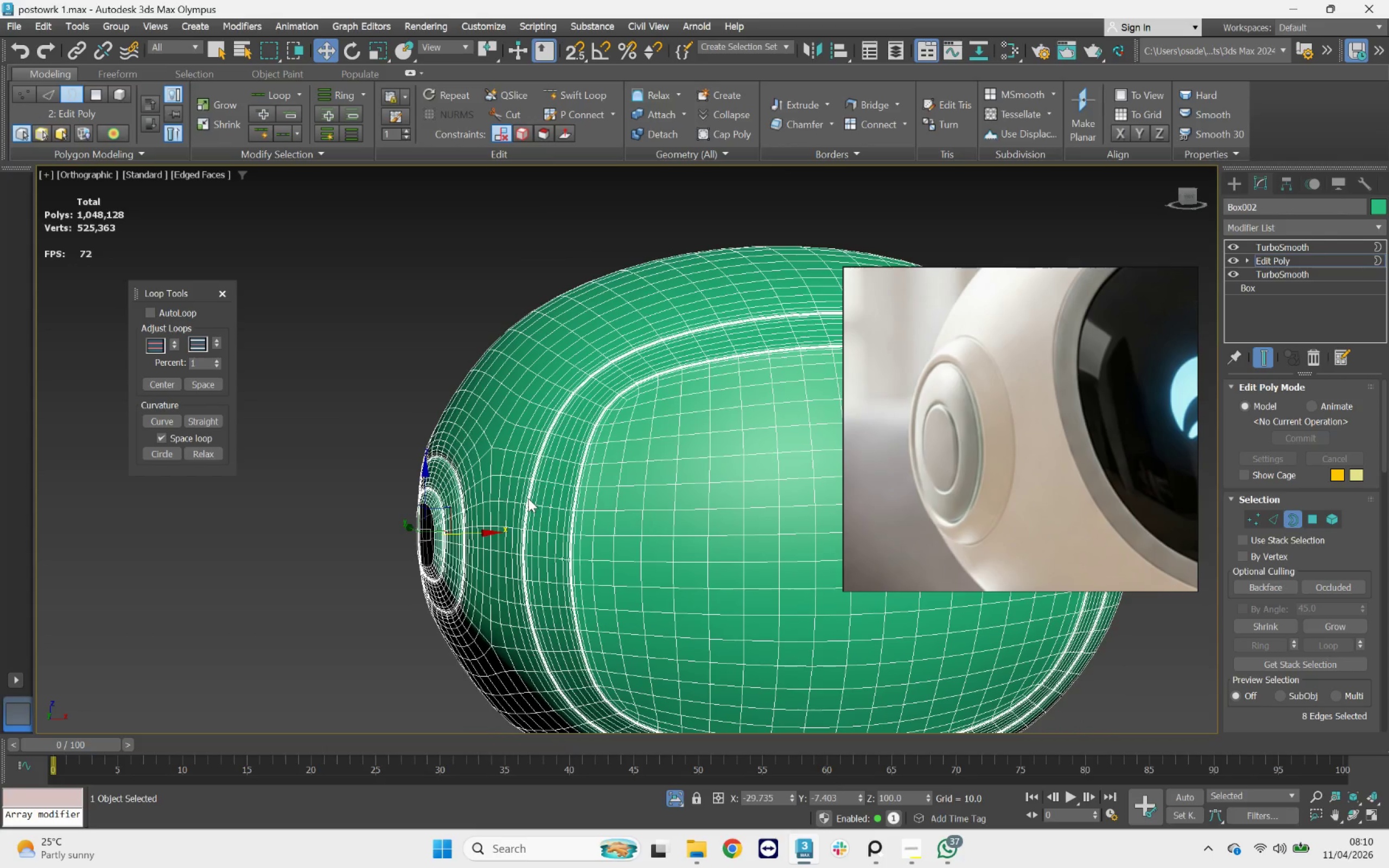 
key(F4)
 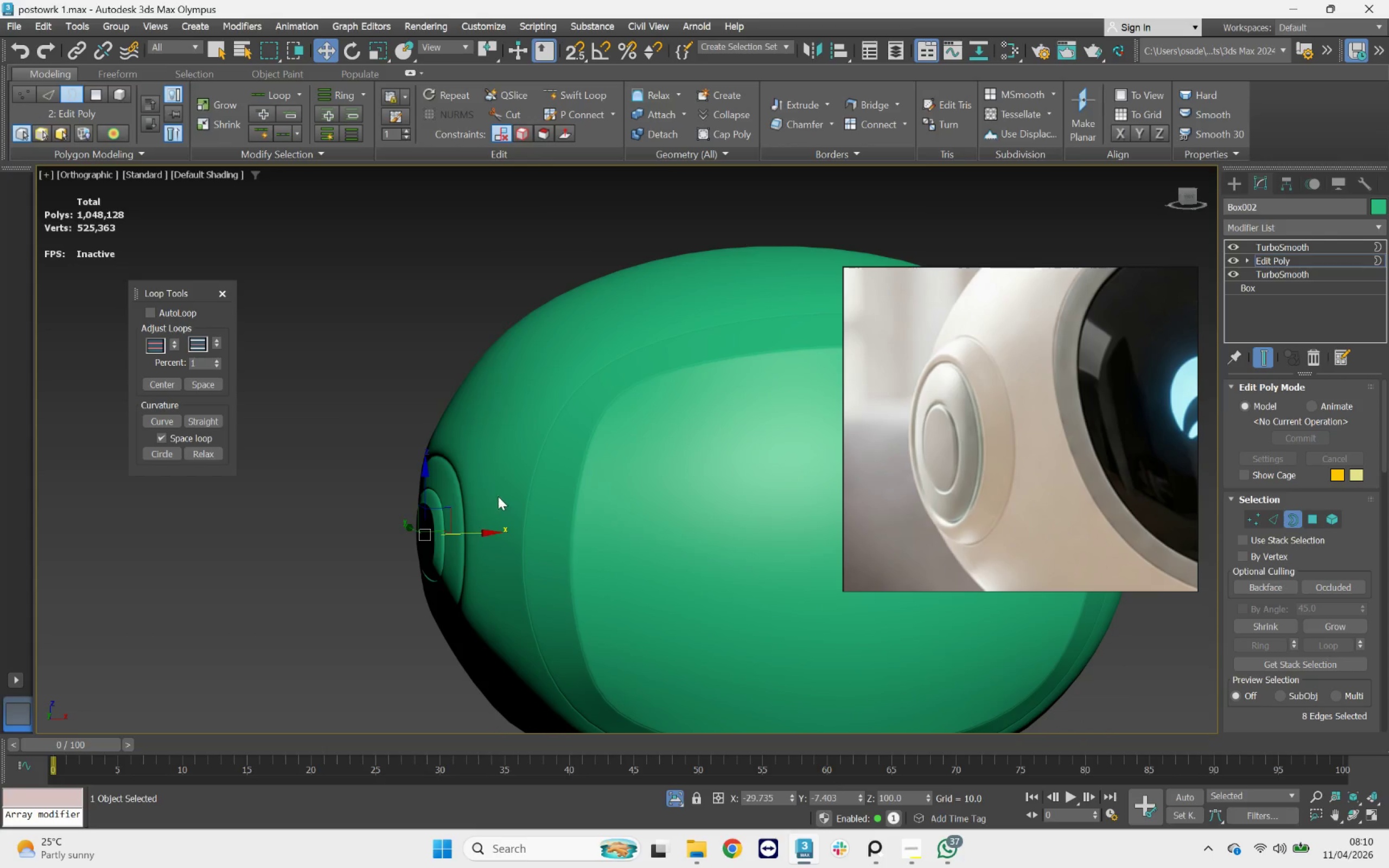 
scroll: coordinate [482, 528], scroll_direction: up, amount: 2.0
 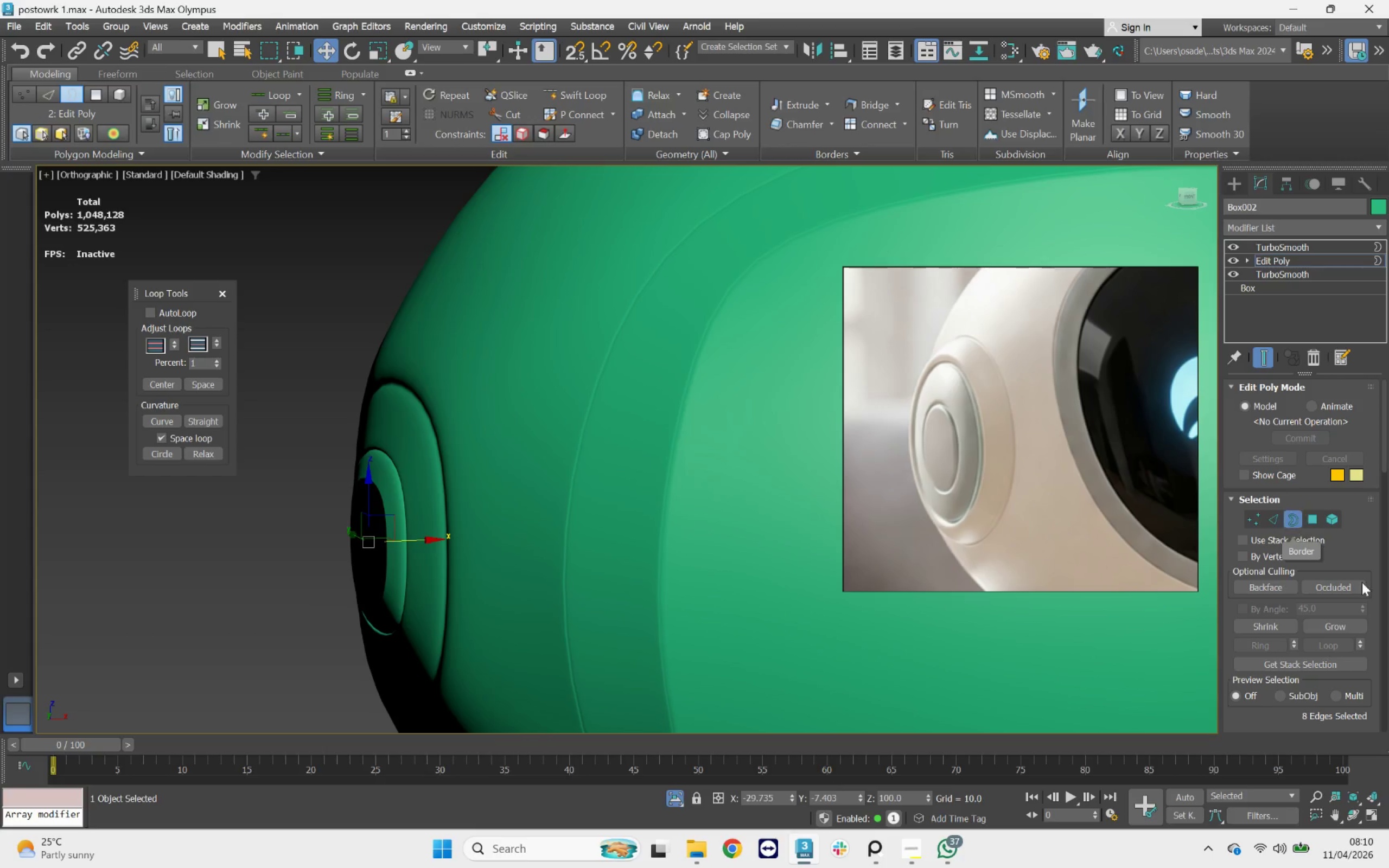 
scroll: coordinate [569, 630], scroll_direction: down, amount: 6.0
 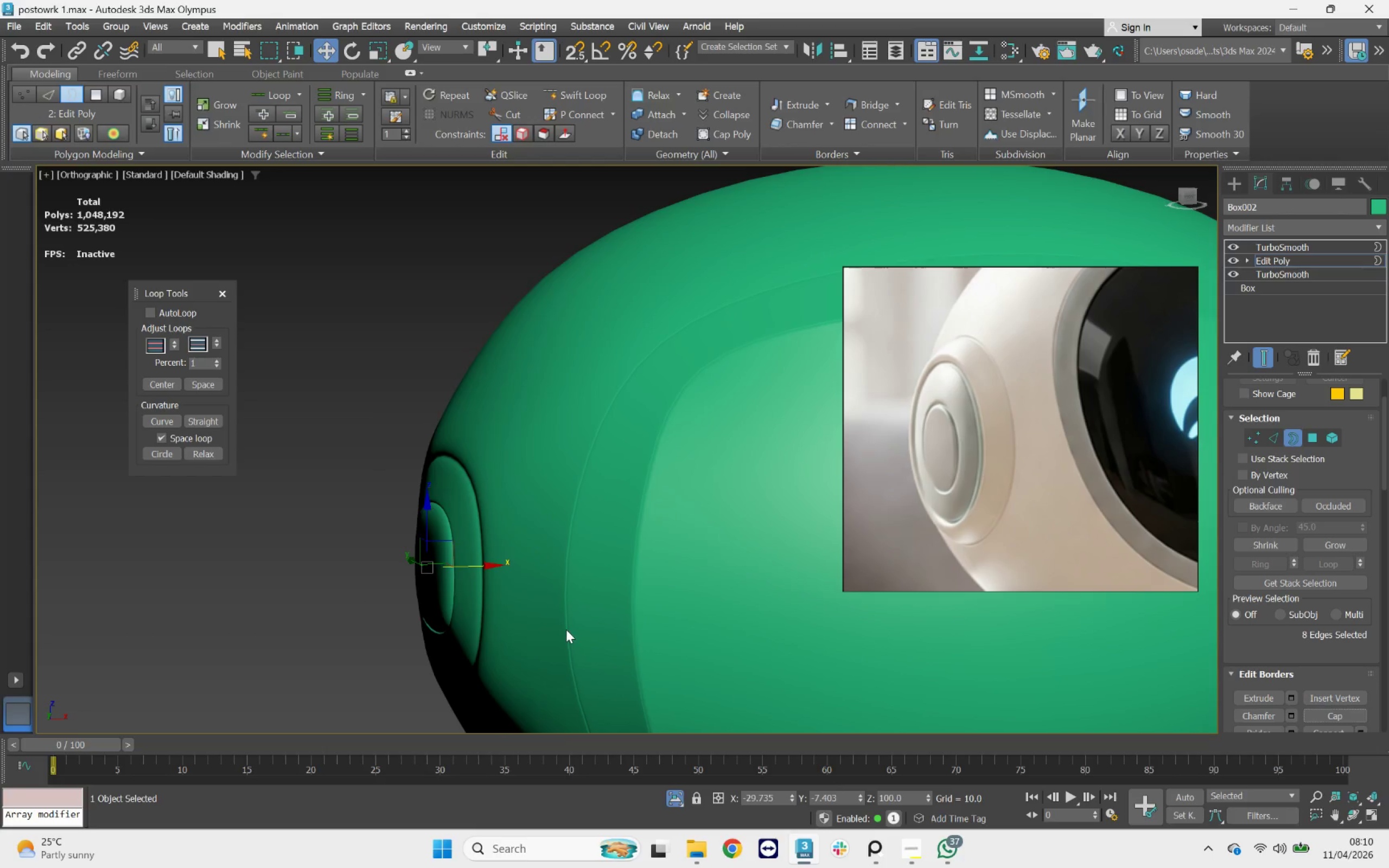 
hold_key(key=AltLeft, duration=1.64)
 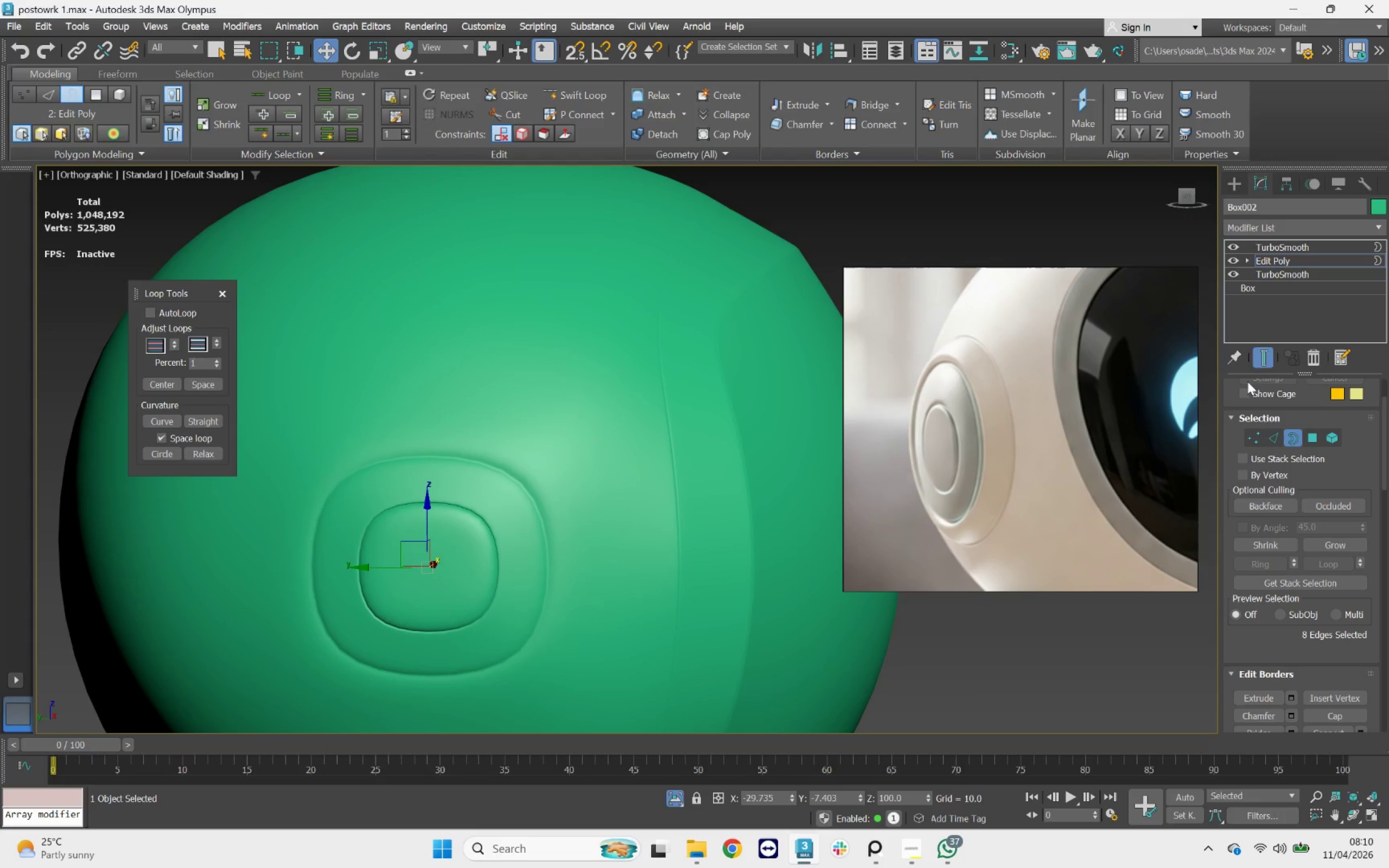 
left_click([1258, 358])
 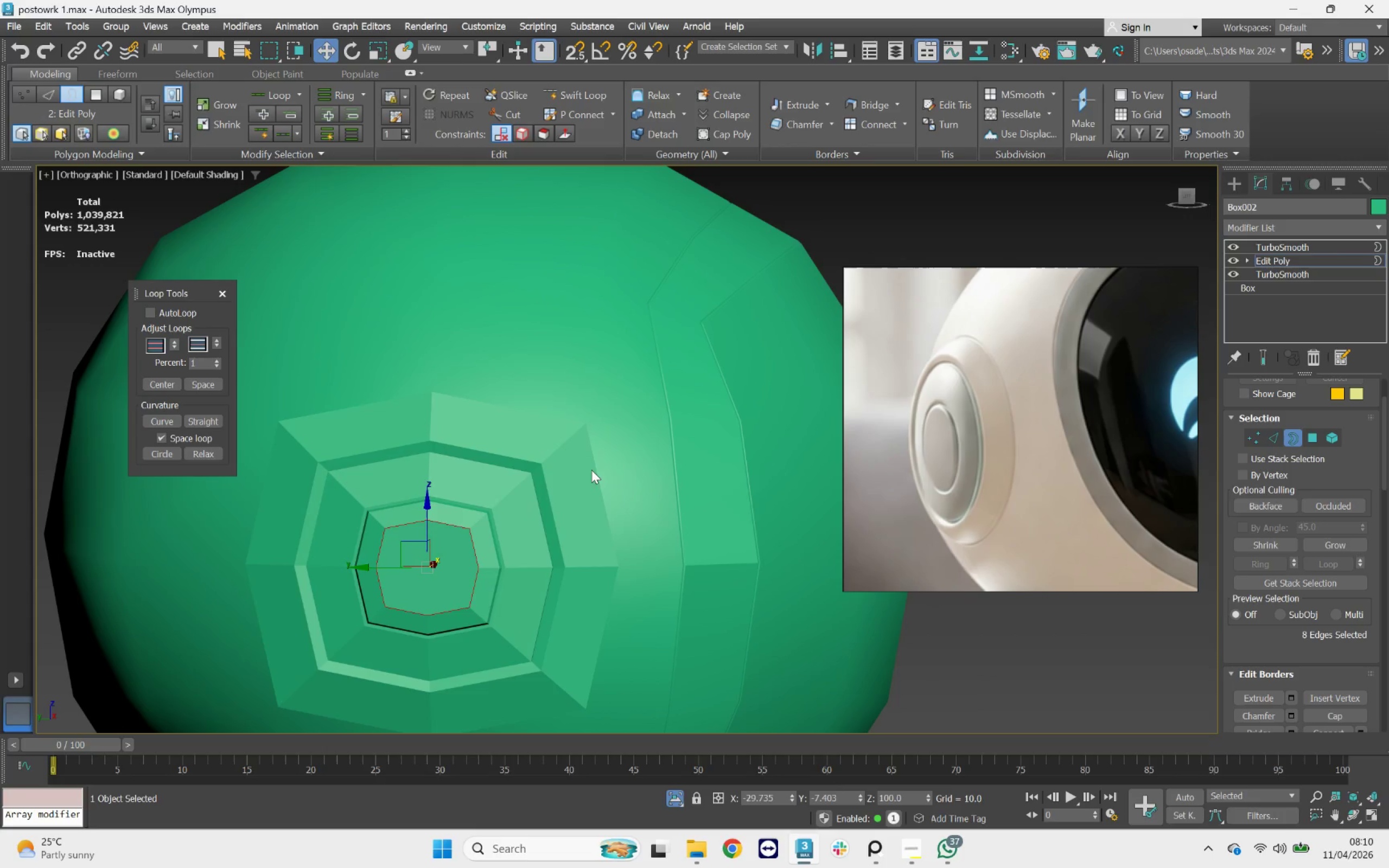 
key(F3)
 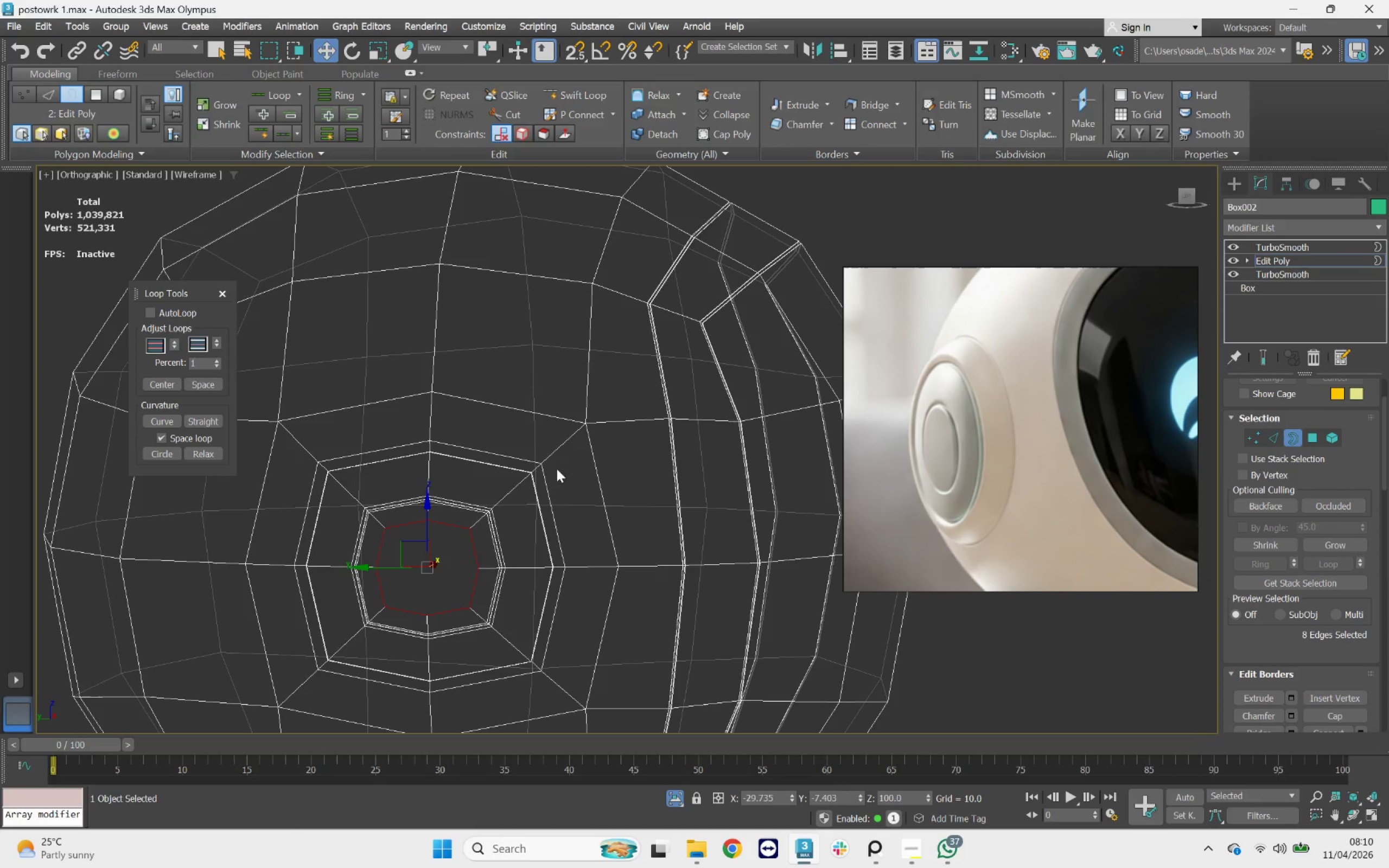 
key(F3)
 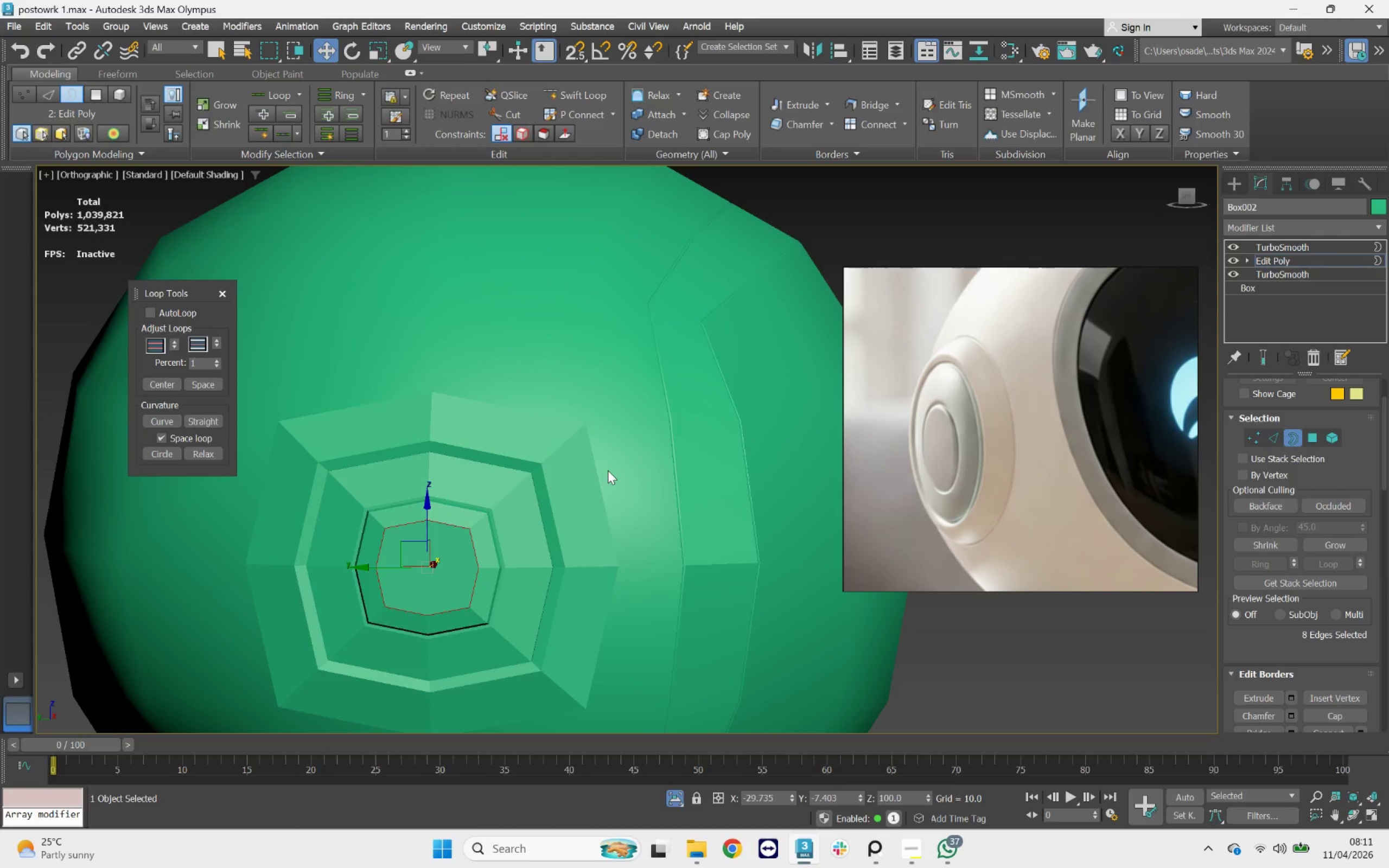 
key(F4)
 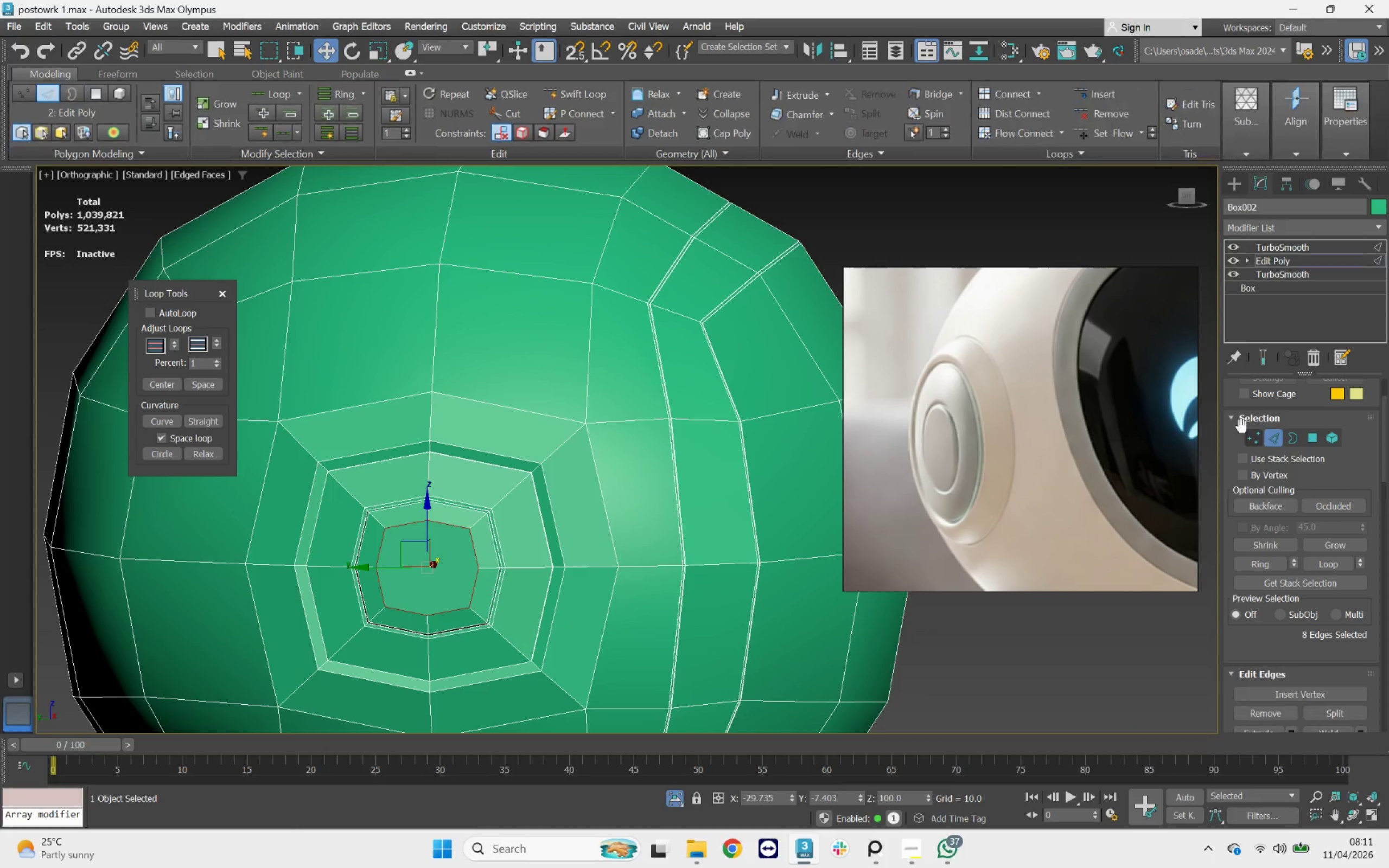 
double_click([523, 413])
 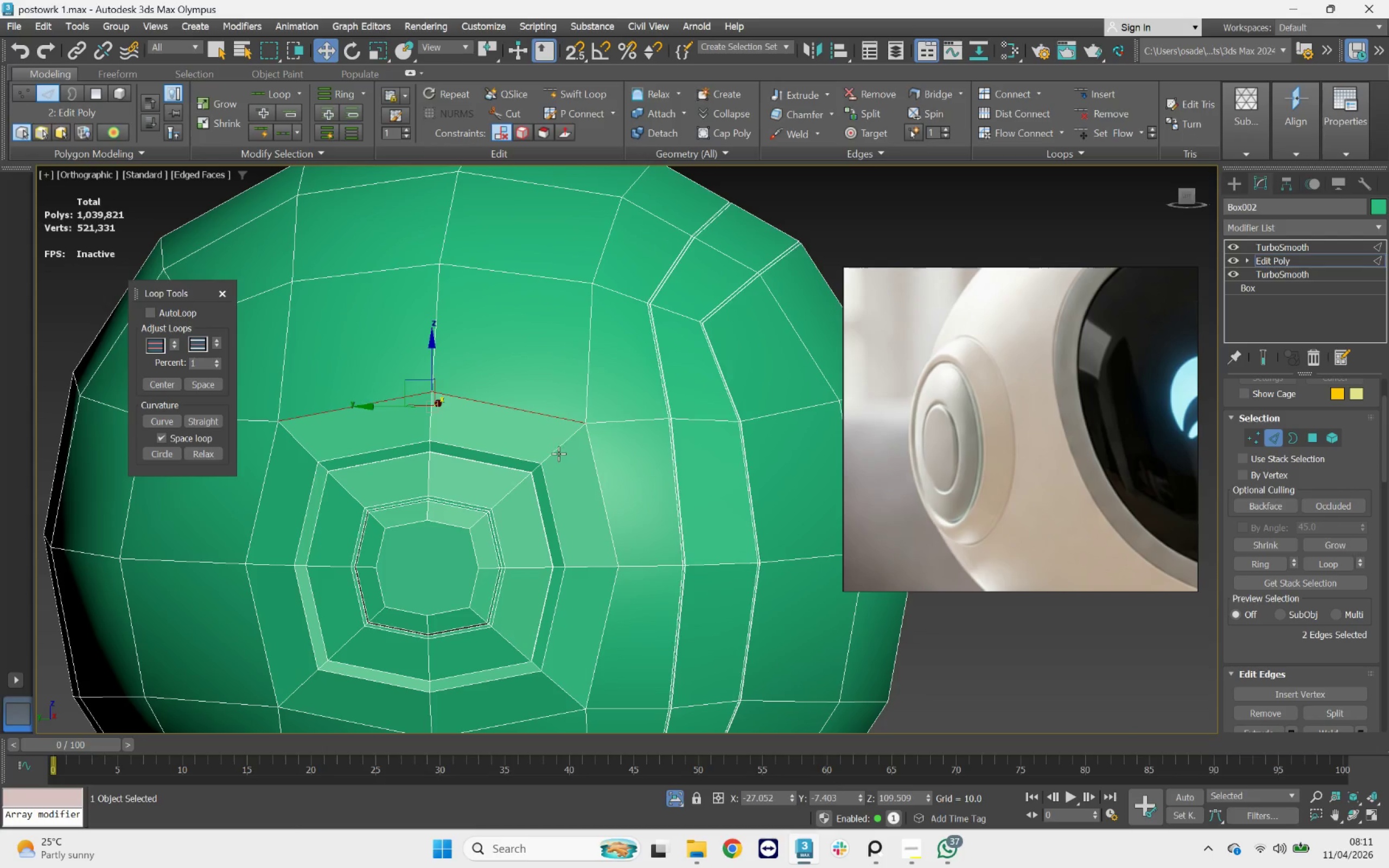 
key(Q)
 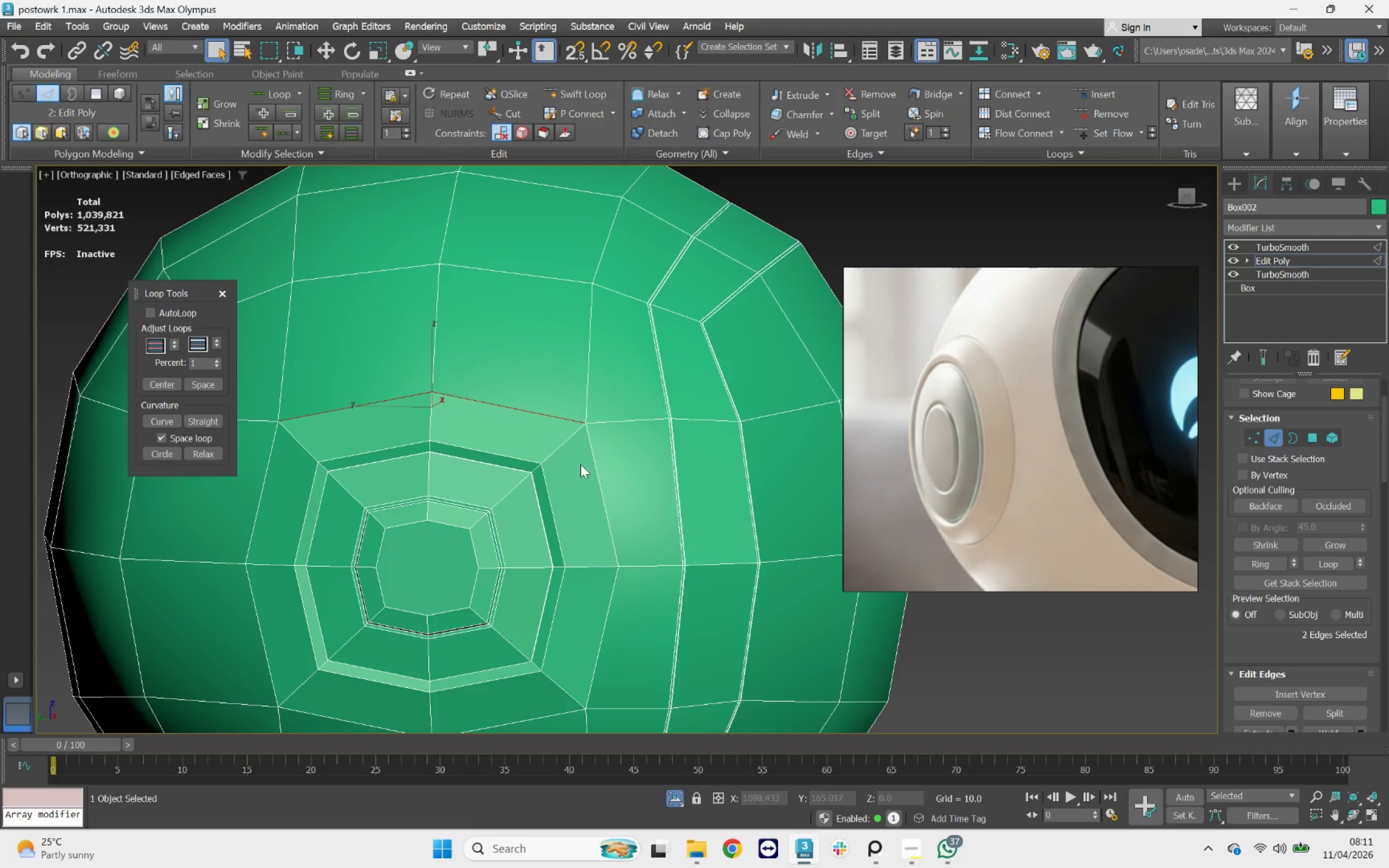 
hold_key(key=ControlLeft, duration=2.52)
double_click([587, 461])
 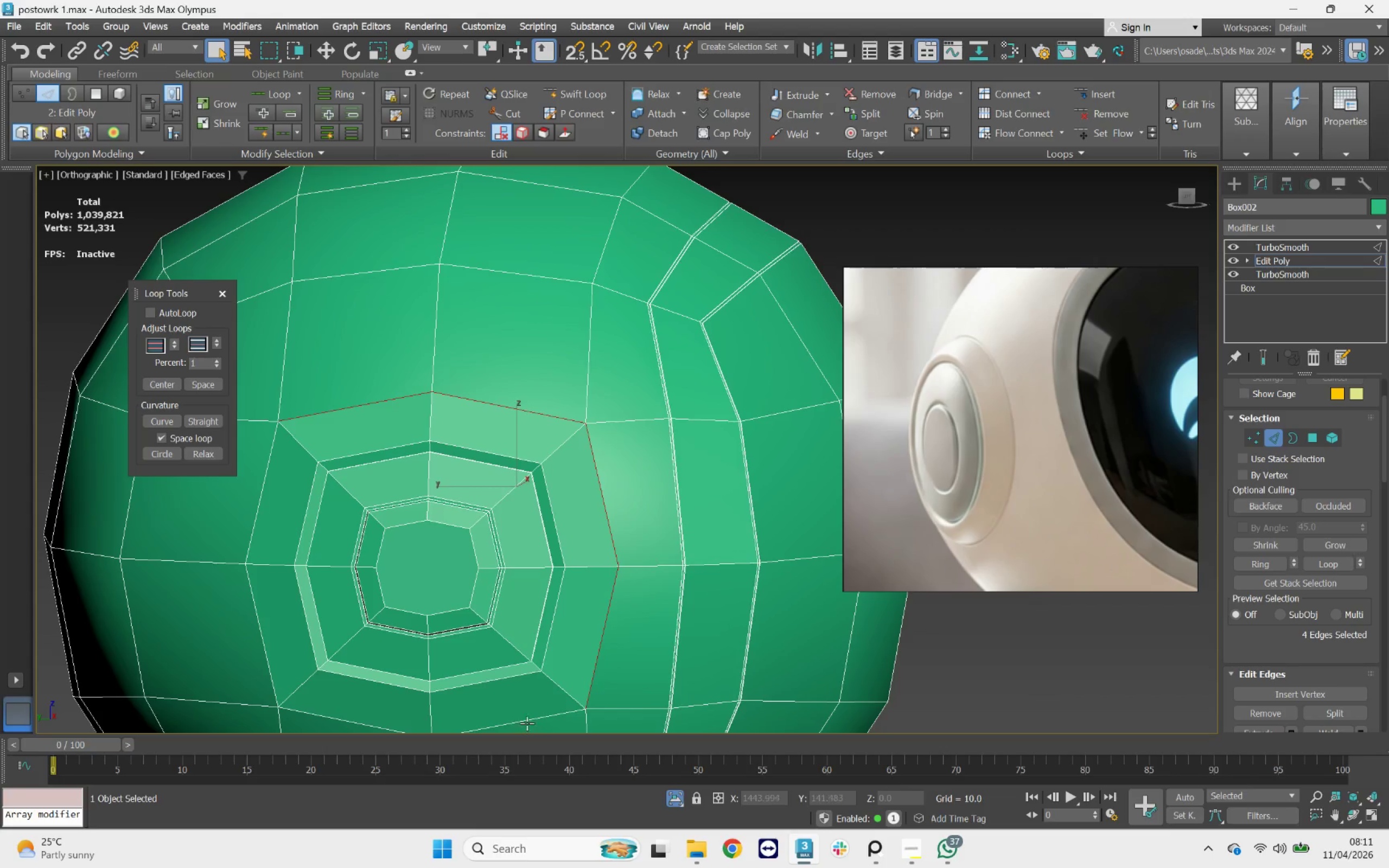 
double_click([527, 720])
 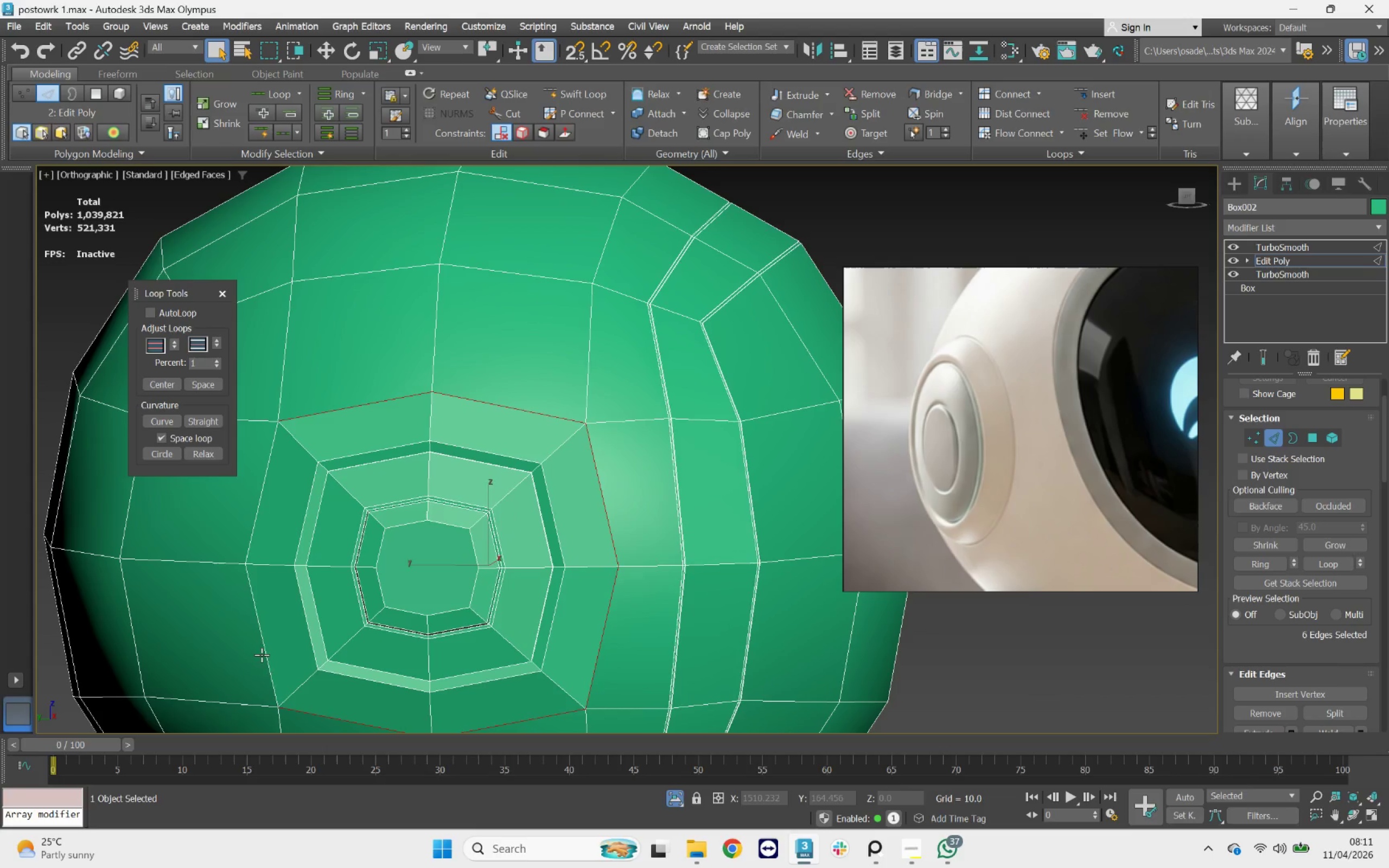 
double_click([262, 655])
 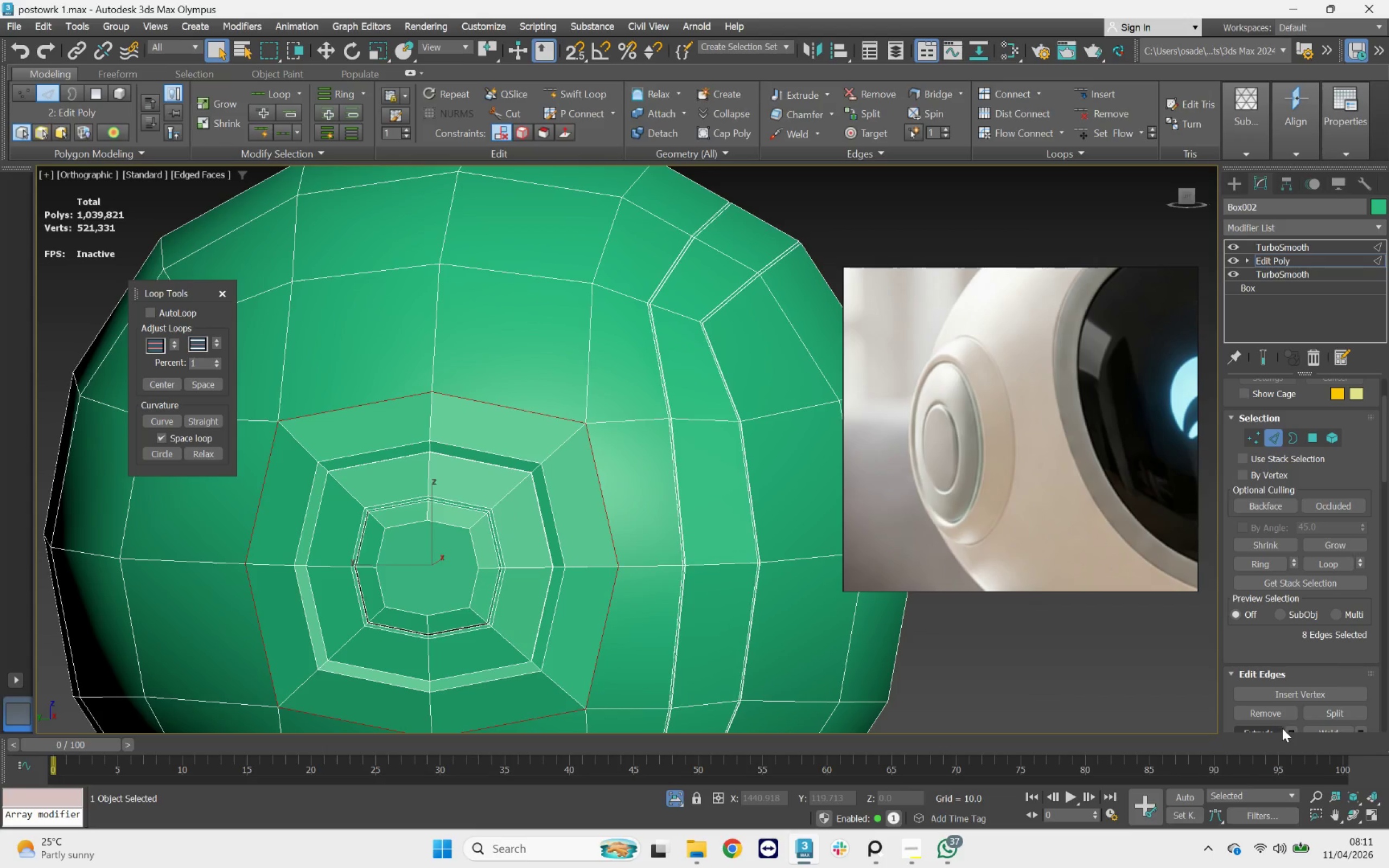 
scroll: coordinate [1285, 726], scroll_direction: down, amount: 4.0
 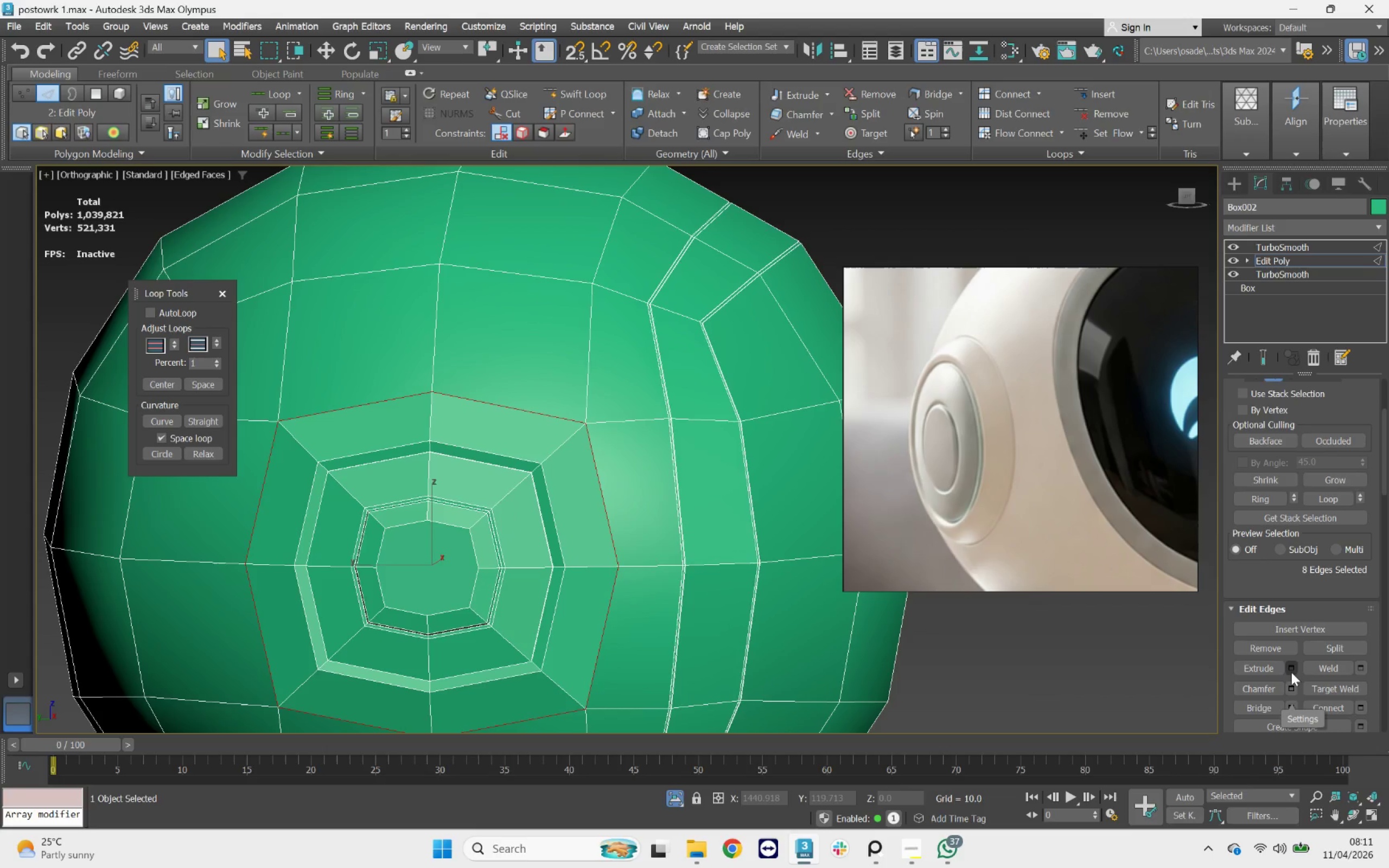 
left_click([1291, 669])
 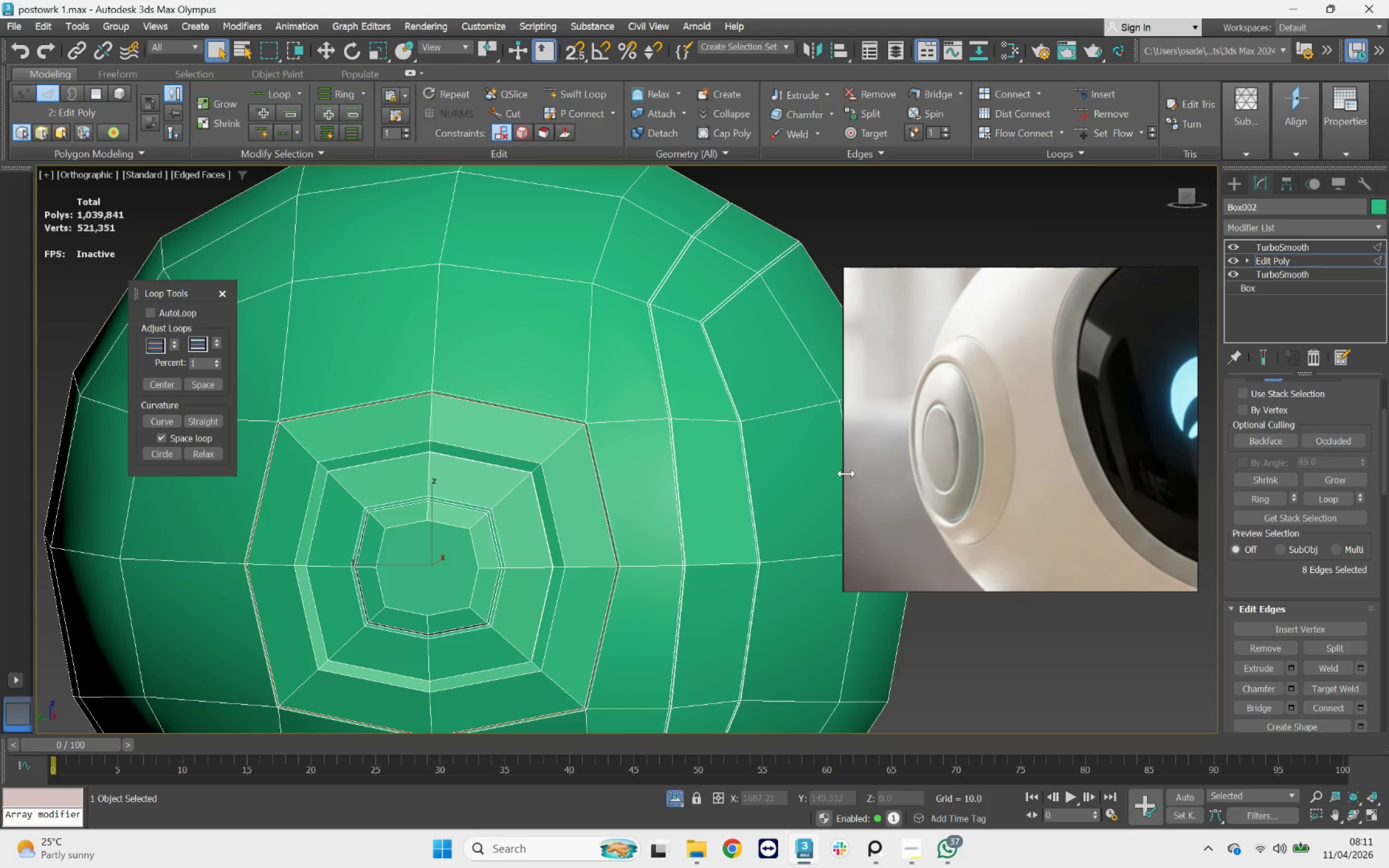 
left_click([1262, 357])
 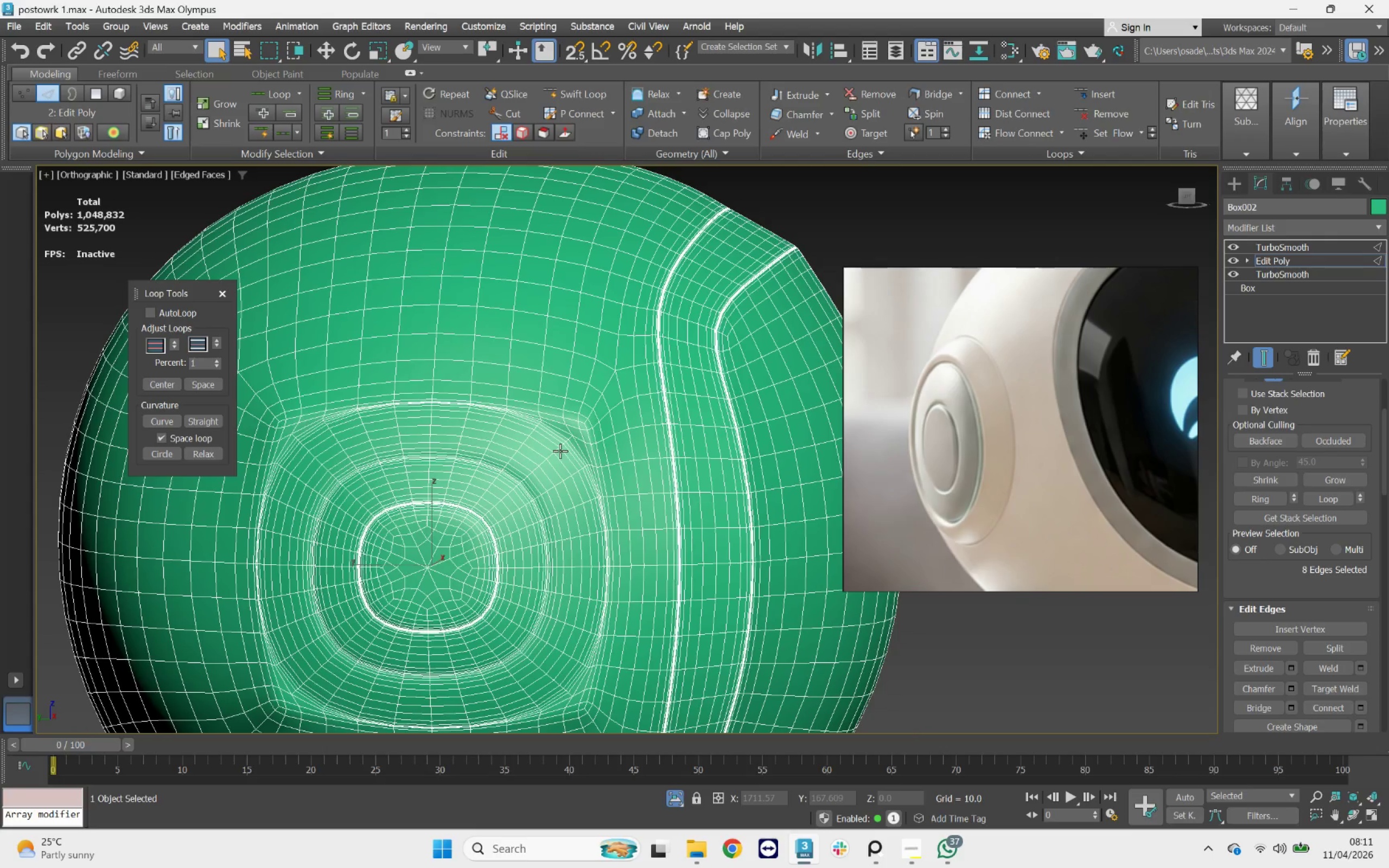 
key(F3)
 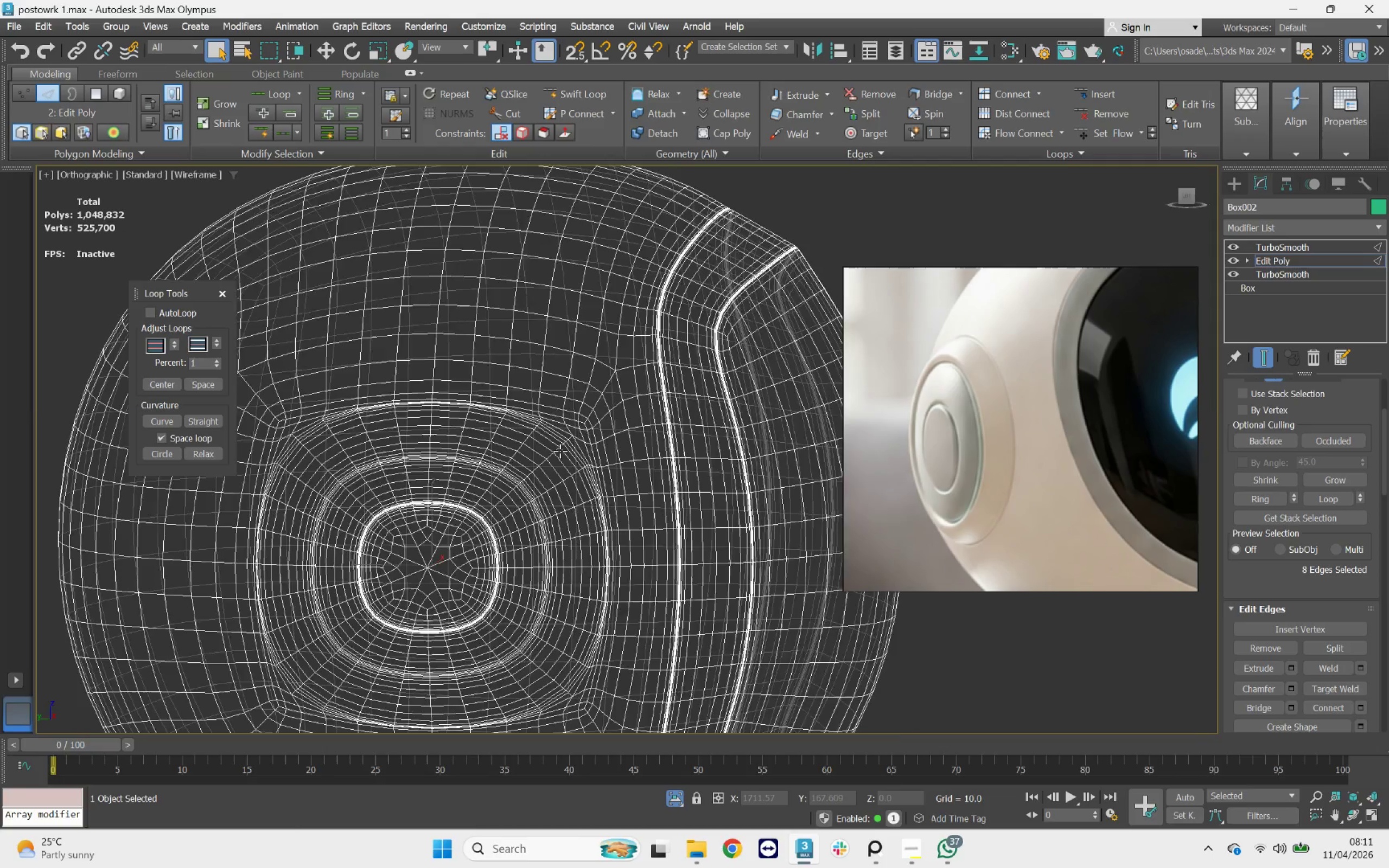 
key(F3)
 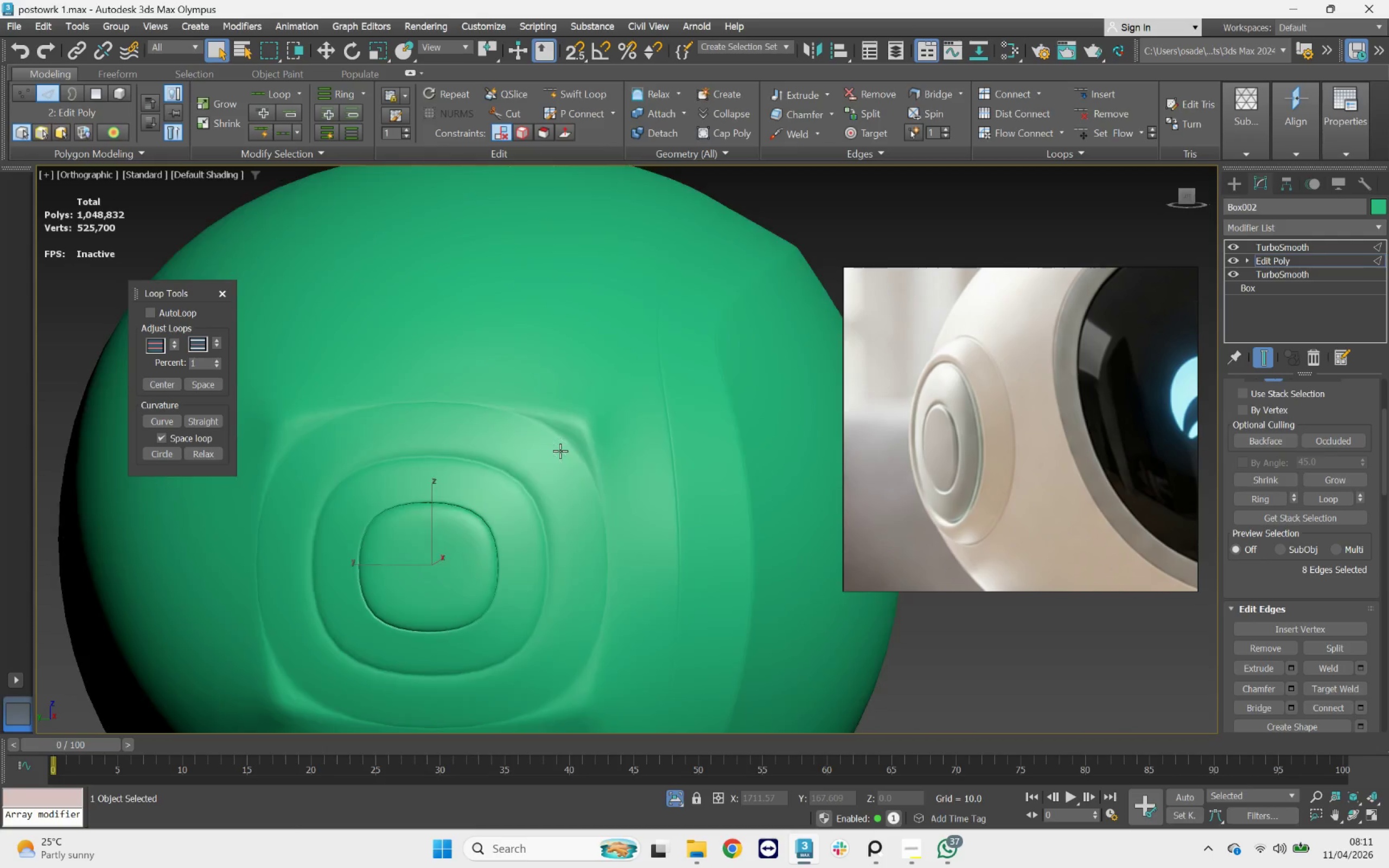 
key(F4)
 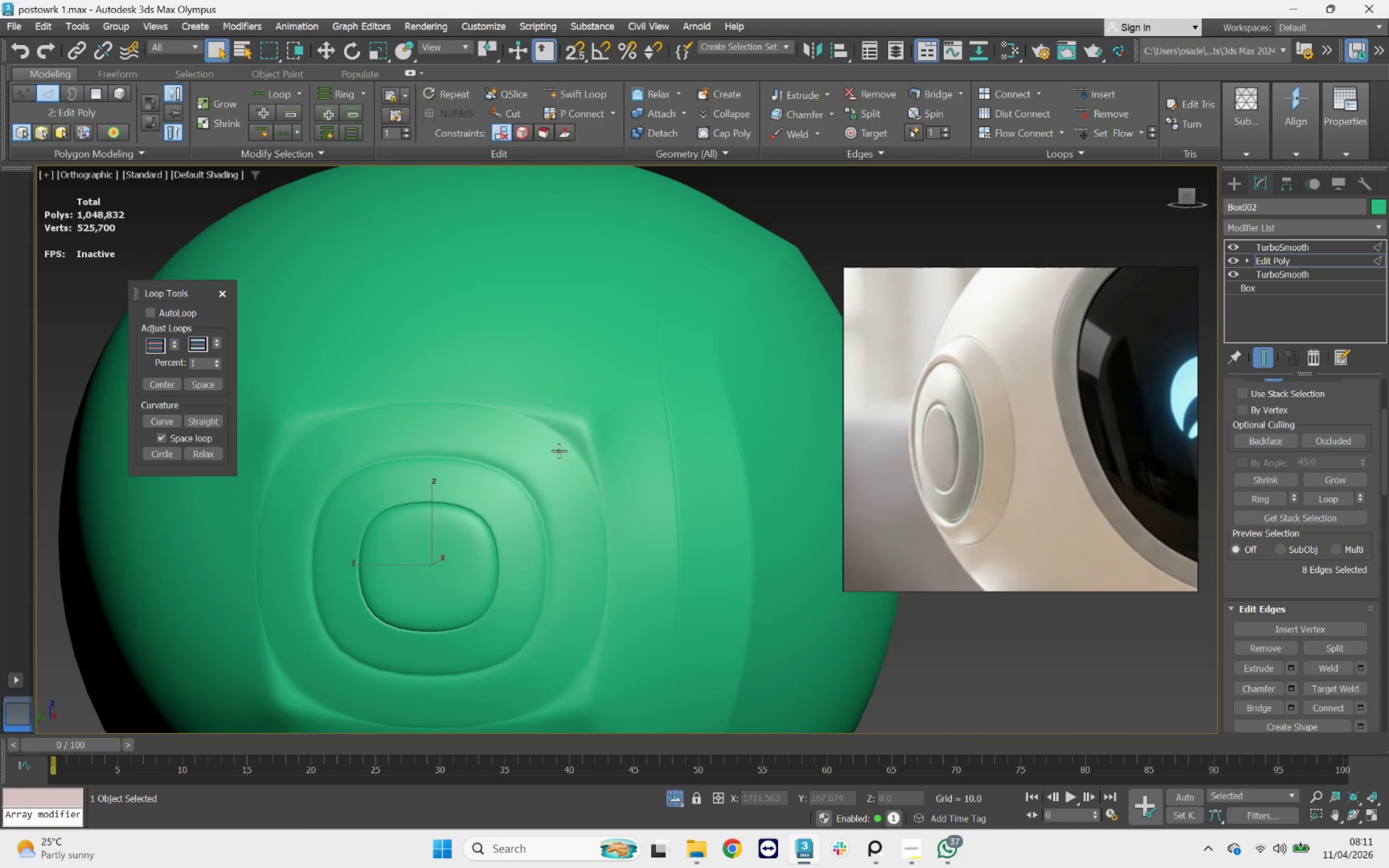 
scroll: coordinate [559, 451], scroll_direction: down, amount: 2.0
 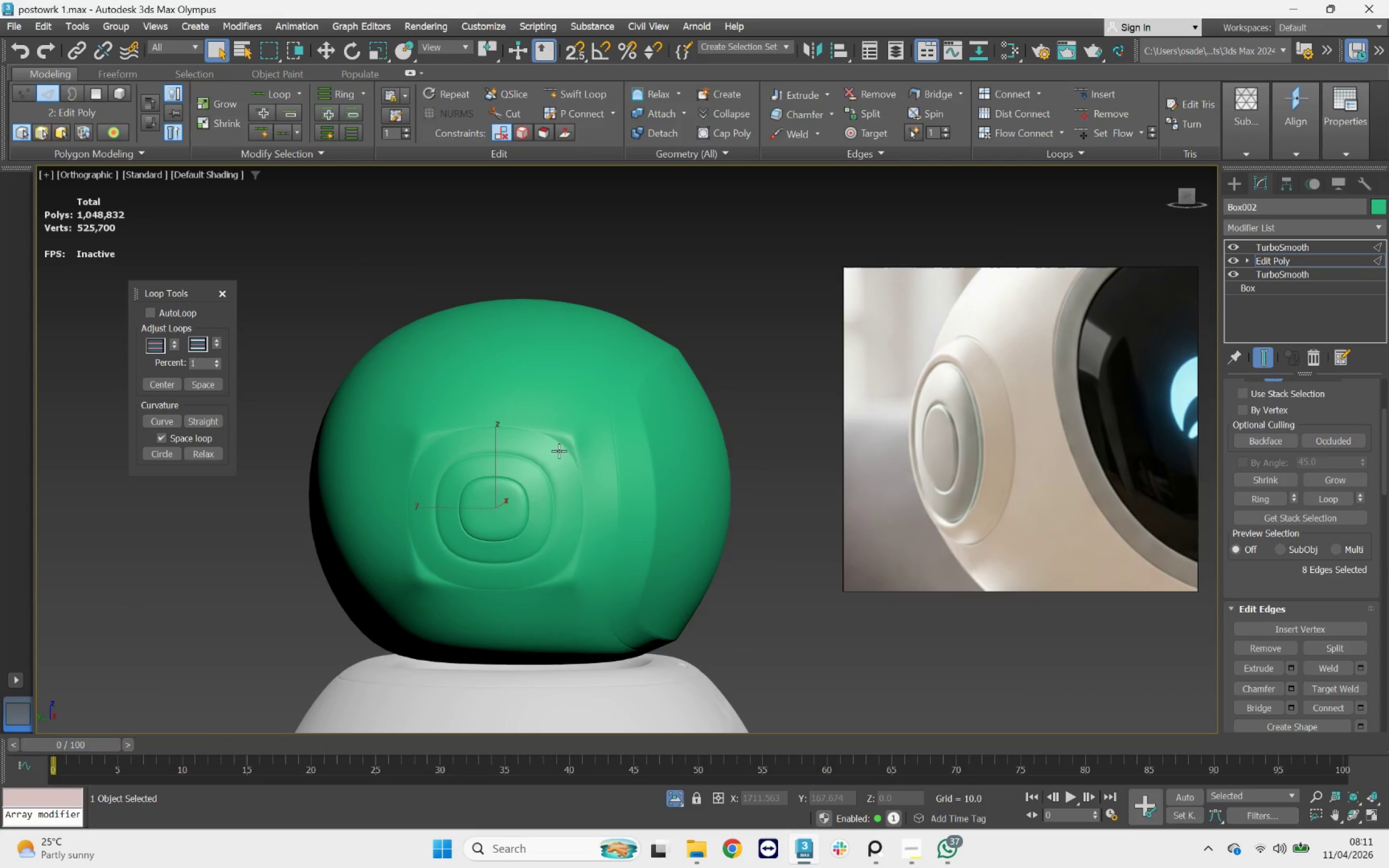 
scroll: coordinate [559, 451], scroll_direction: up, amount: 1.0
 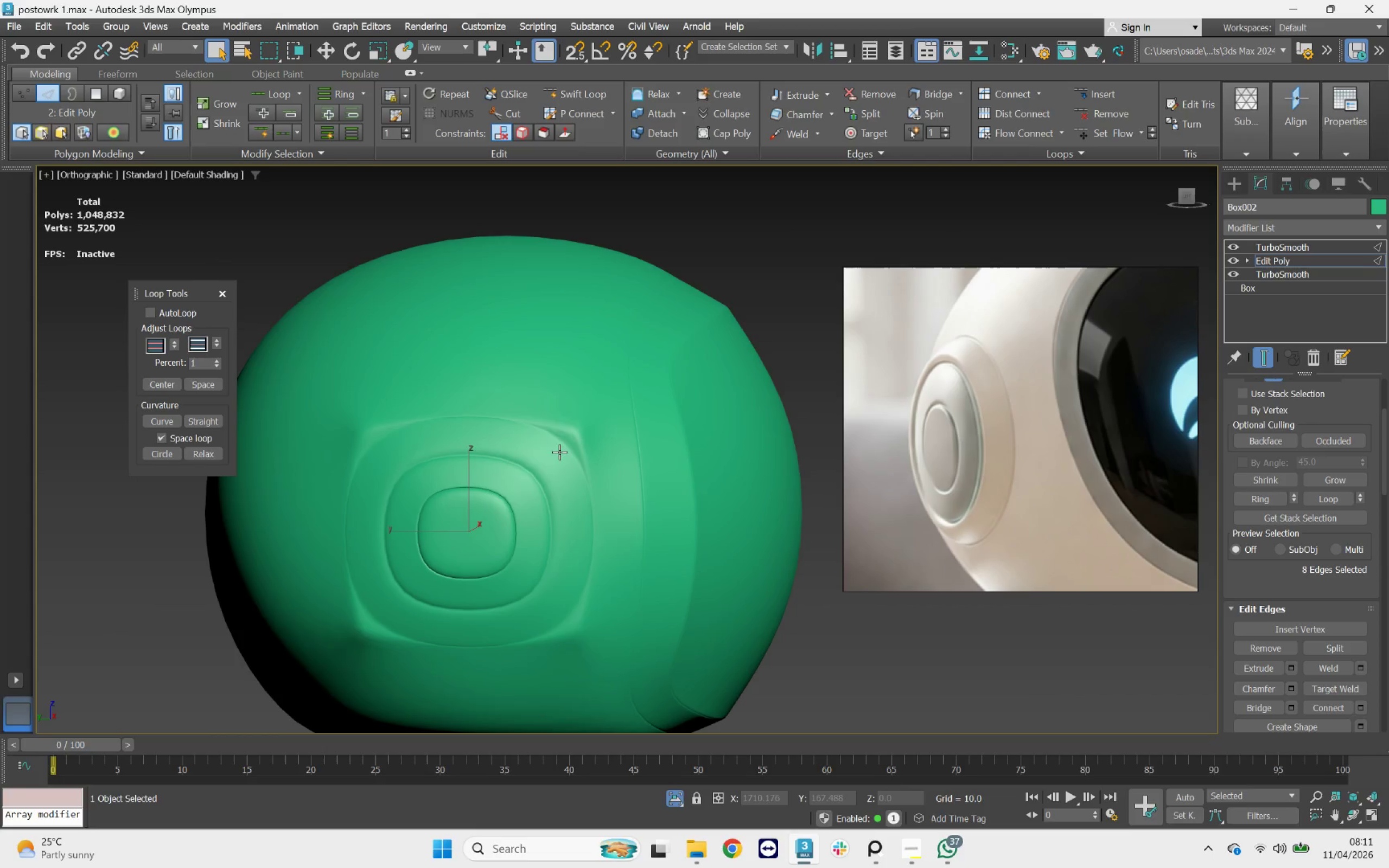 
hold_key(key=AltLeft, duration=5.14)
 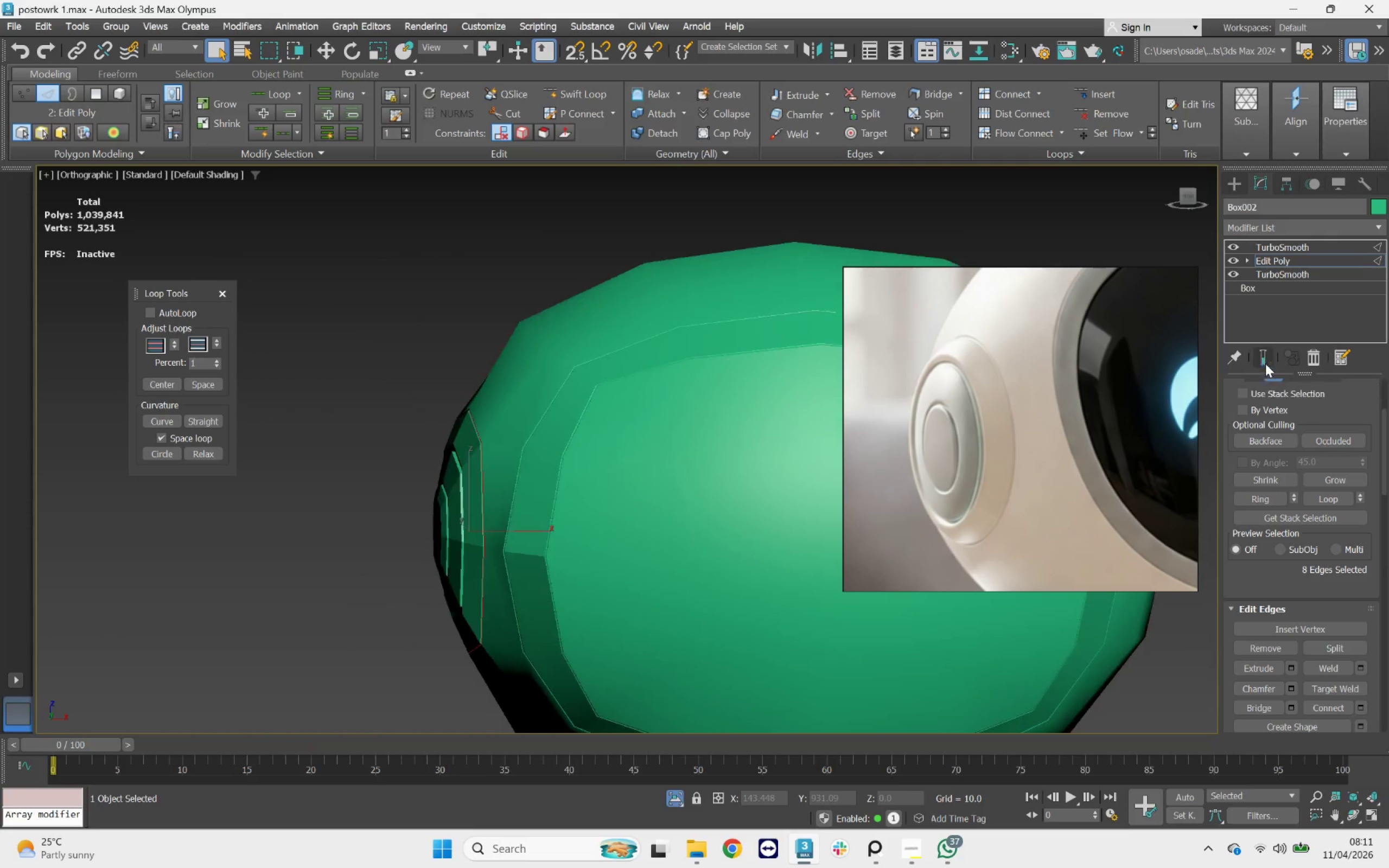 
hold_key(key=AltLeft, duration=0.94)
 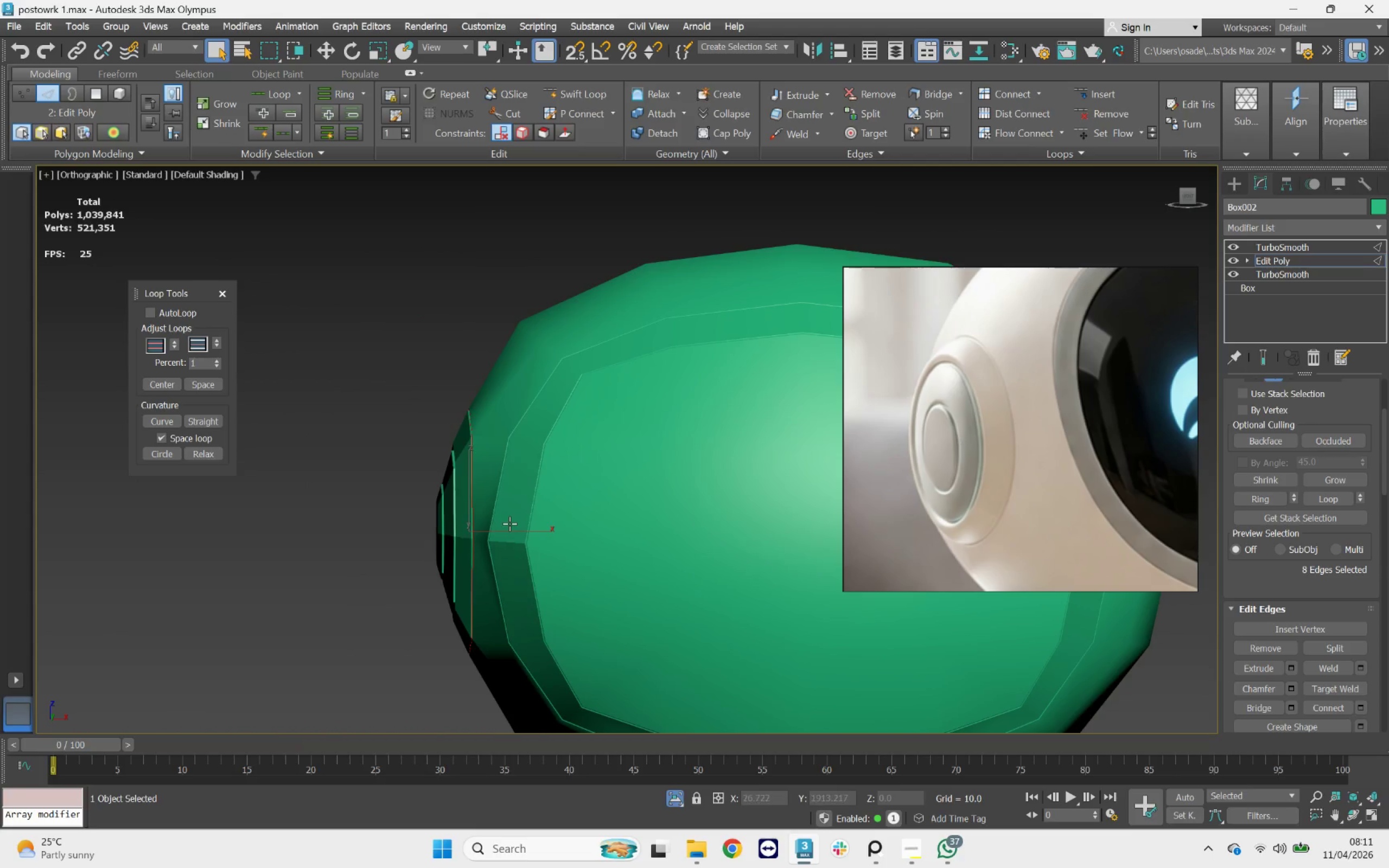 
key(1)
 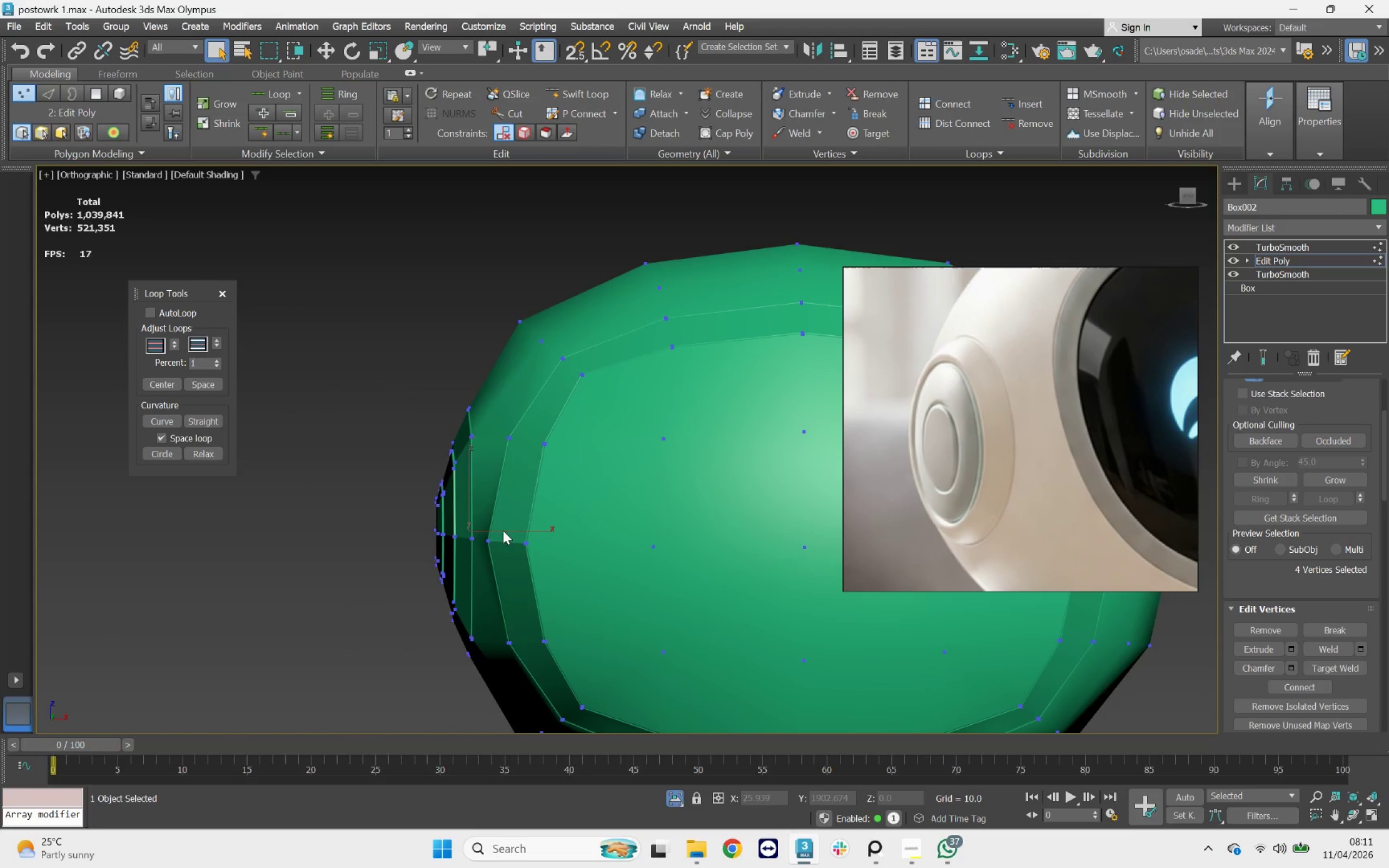 
hold_key(key=AltLeft, duration=0.97)
 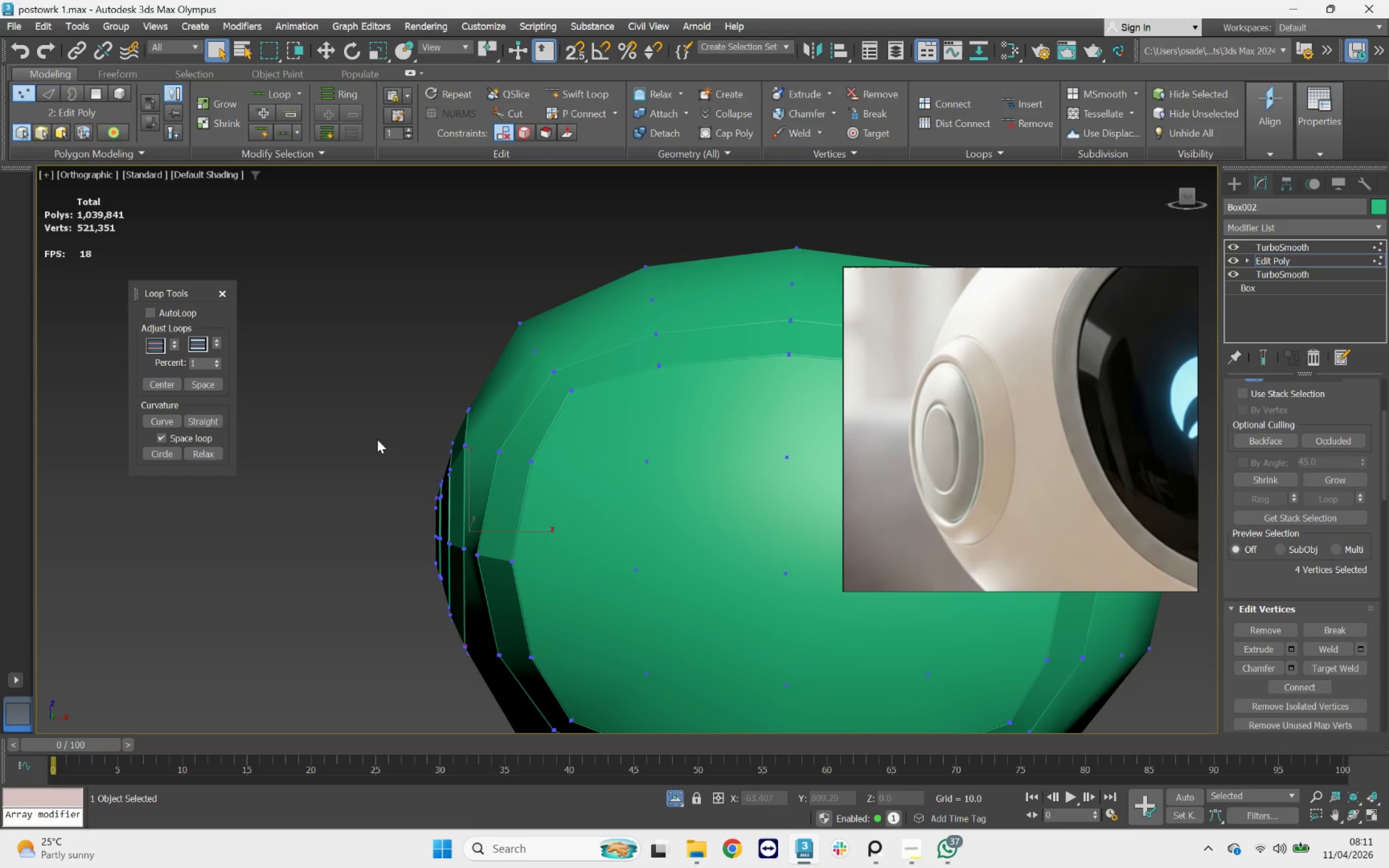 
left_click_drag(start_coordinate=[360, 411], to_coordinate=[454, 646])
 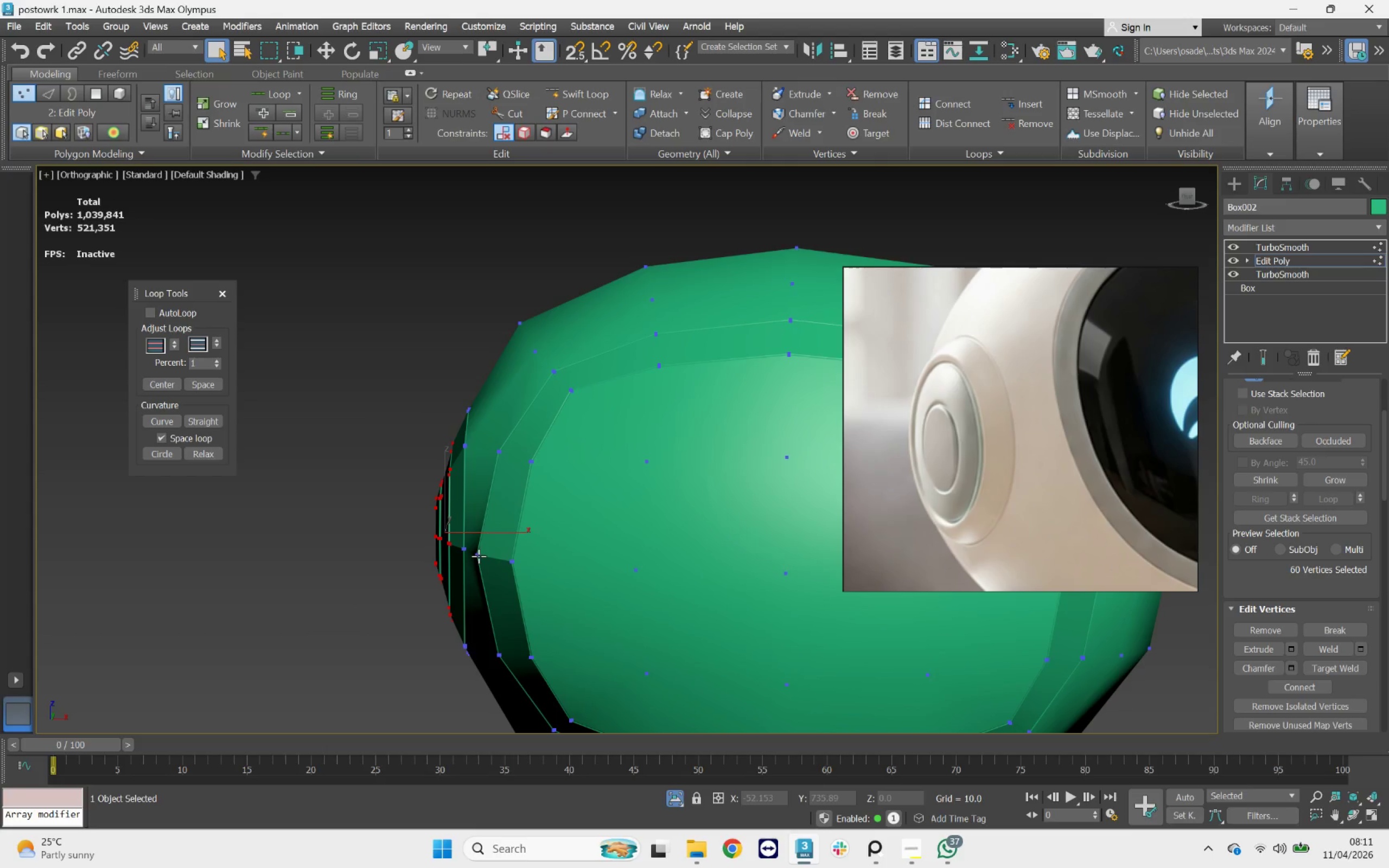 
key(W)
 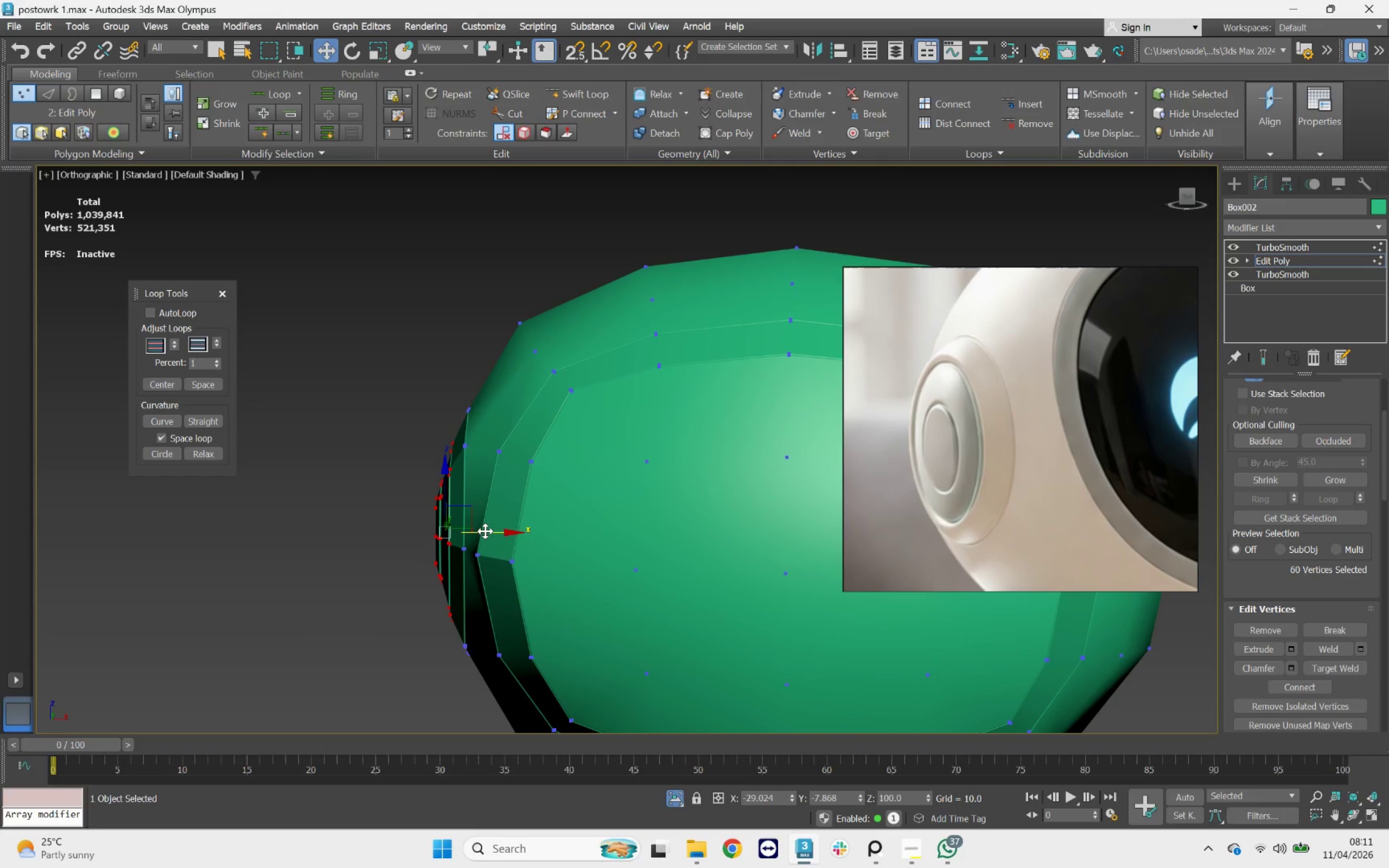 
left_click_drag(start_coordinate=[486, 531], to_coordinate=[480, 528])
 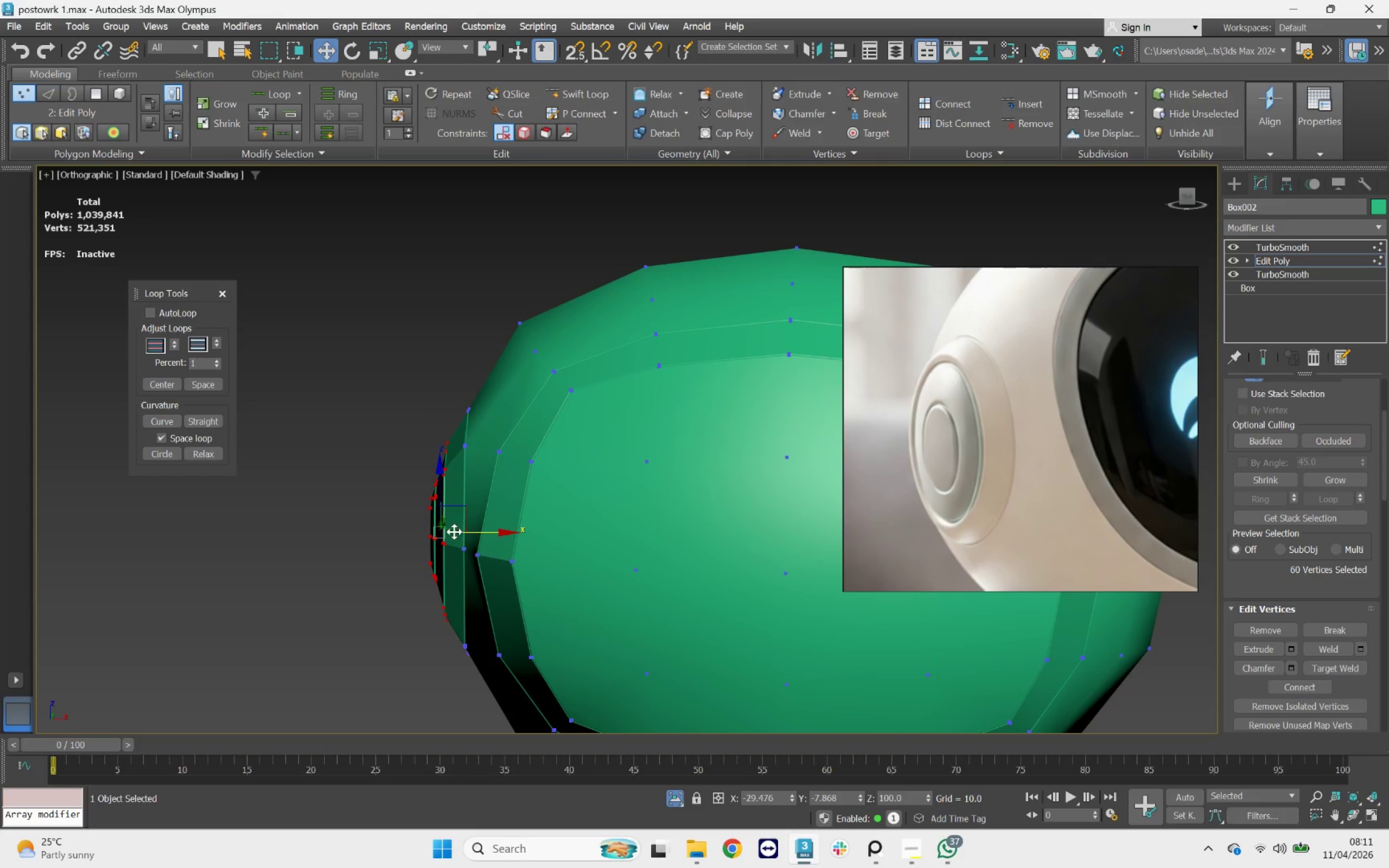 
type(er)
 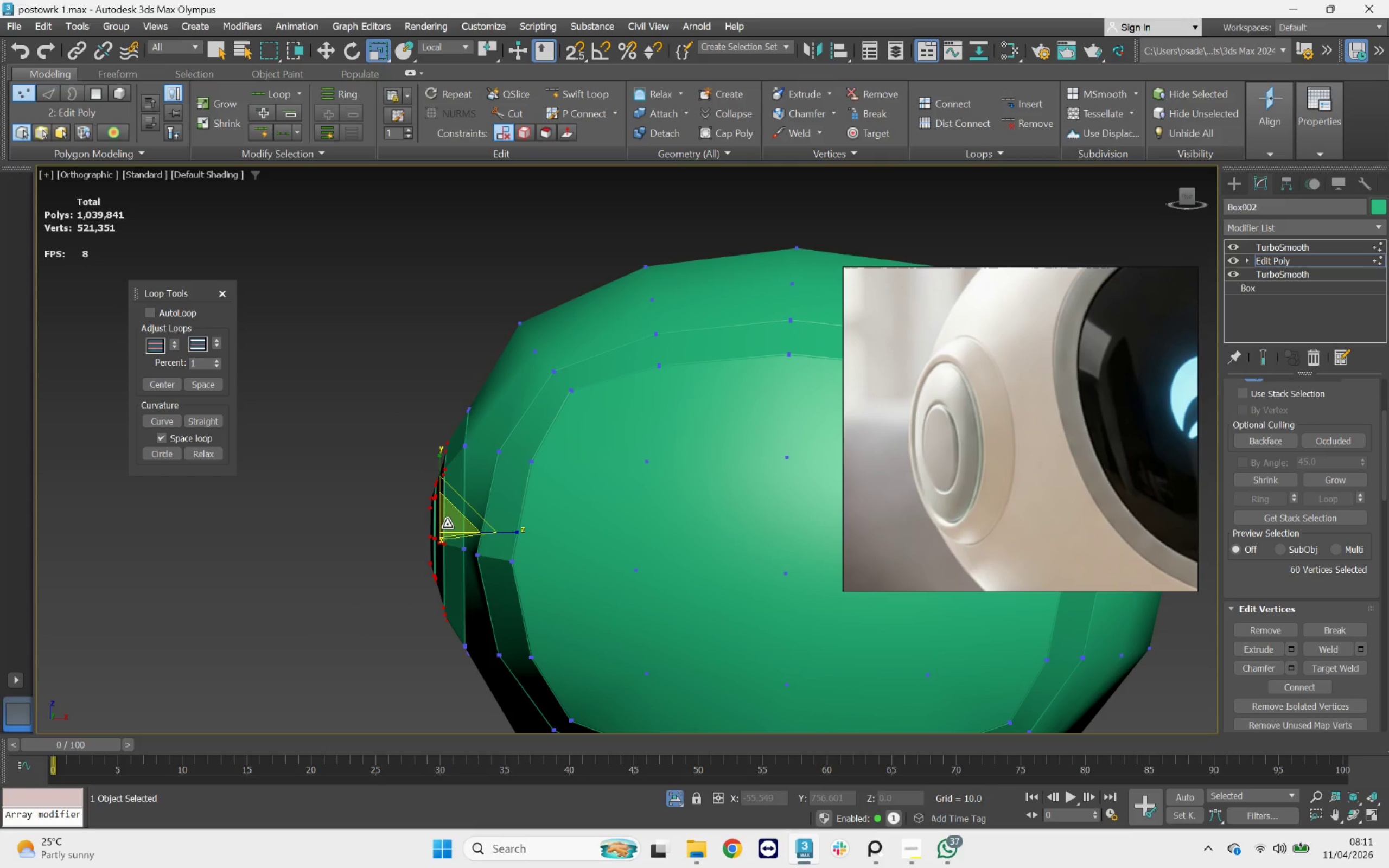 
left_click_drag(start_coordinate=[447, 524], to_coordinate=[442, 513])
 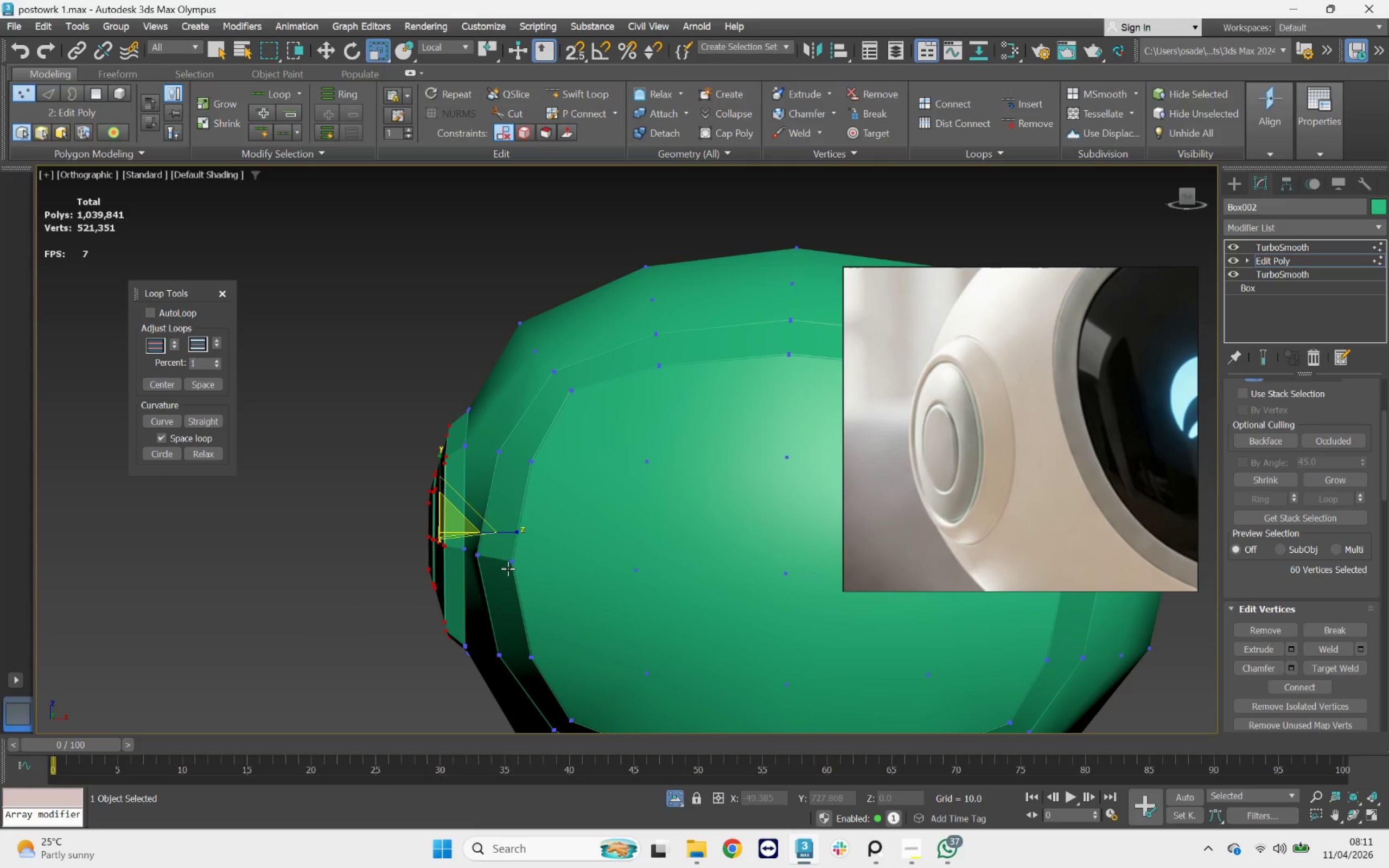 
hold_key(key=AltLeft, duration=1.05)
 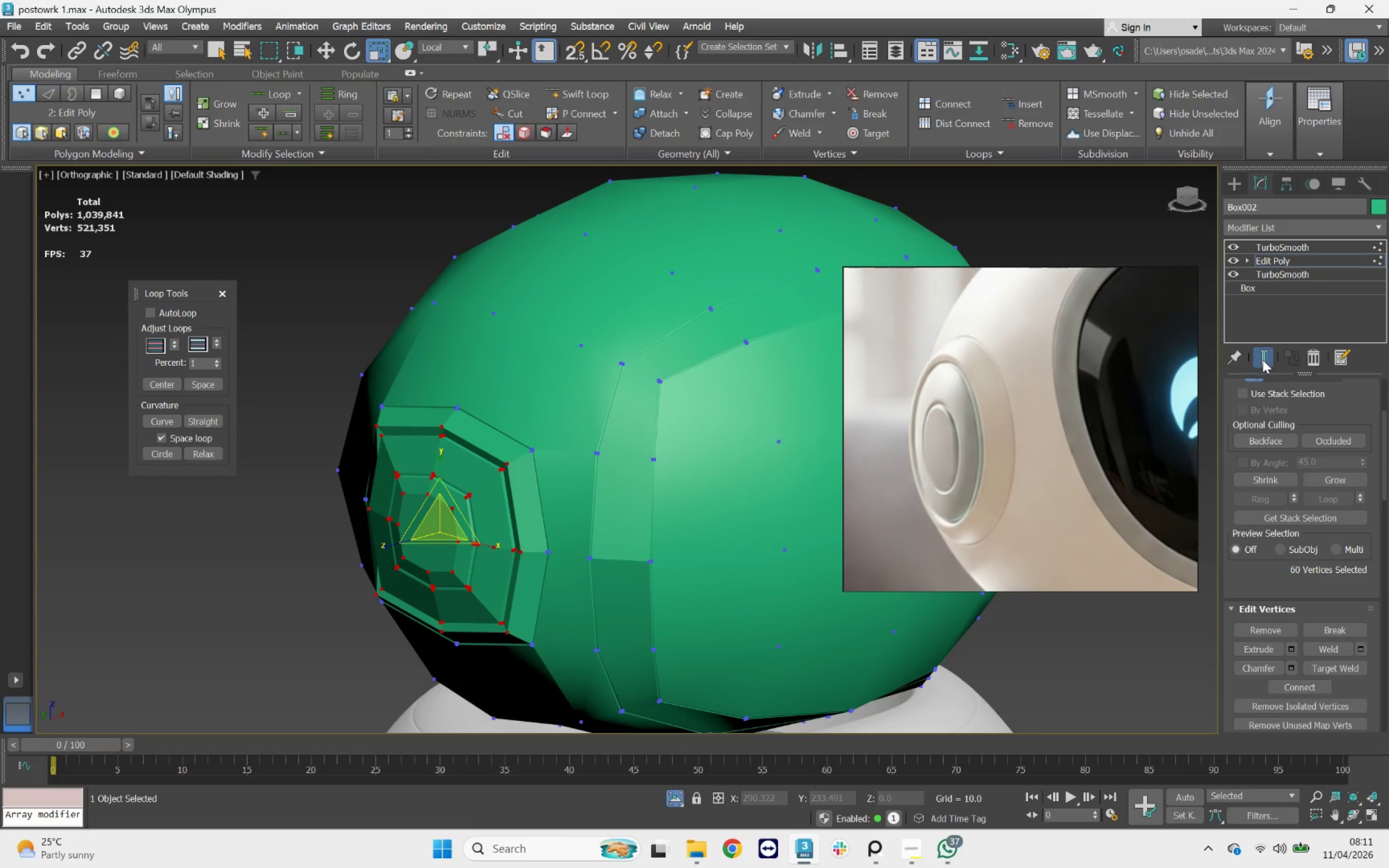 
hold_key(key=AltLeft, duration=0.63)
 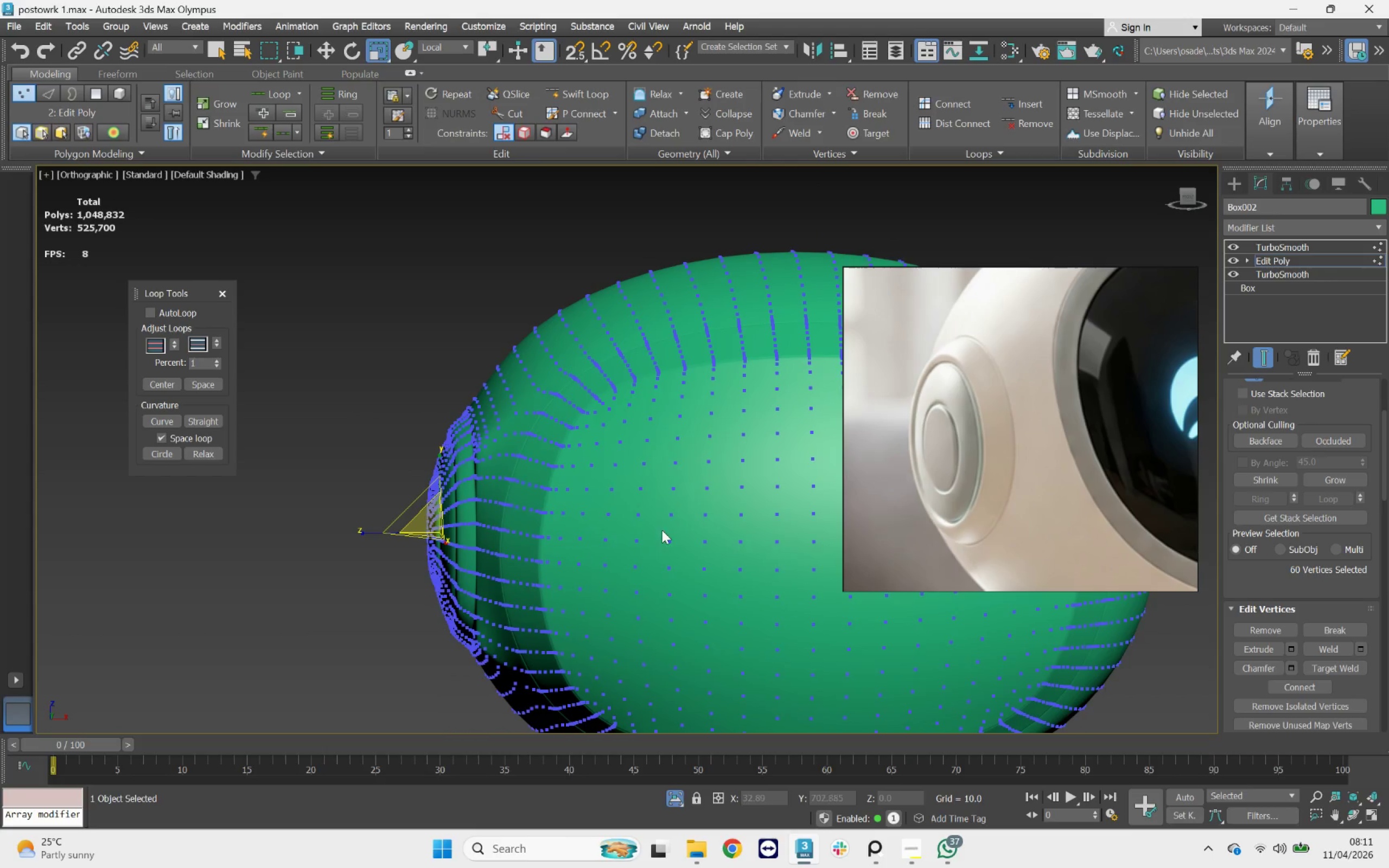 
key(1)
 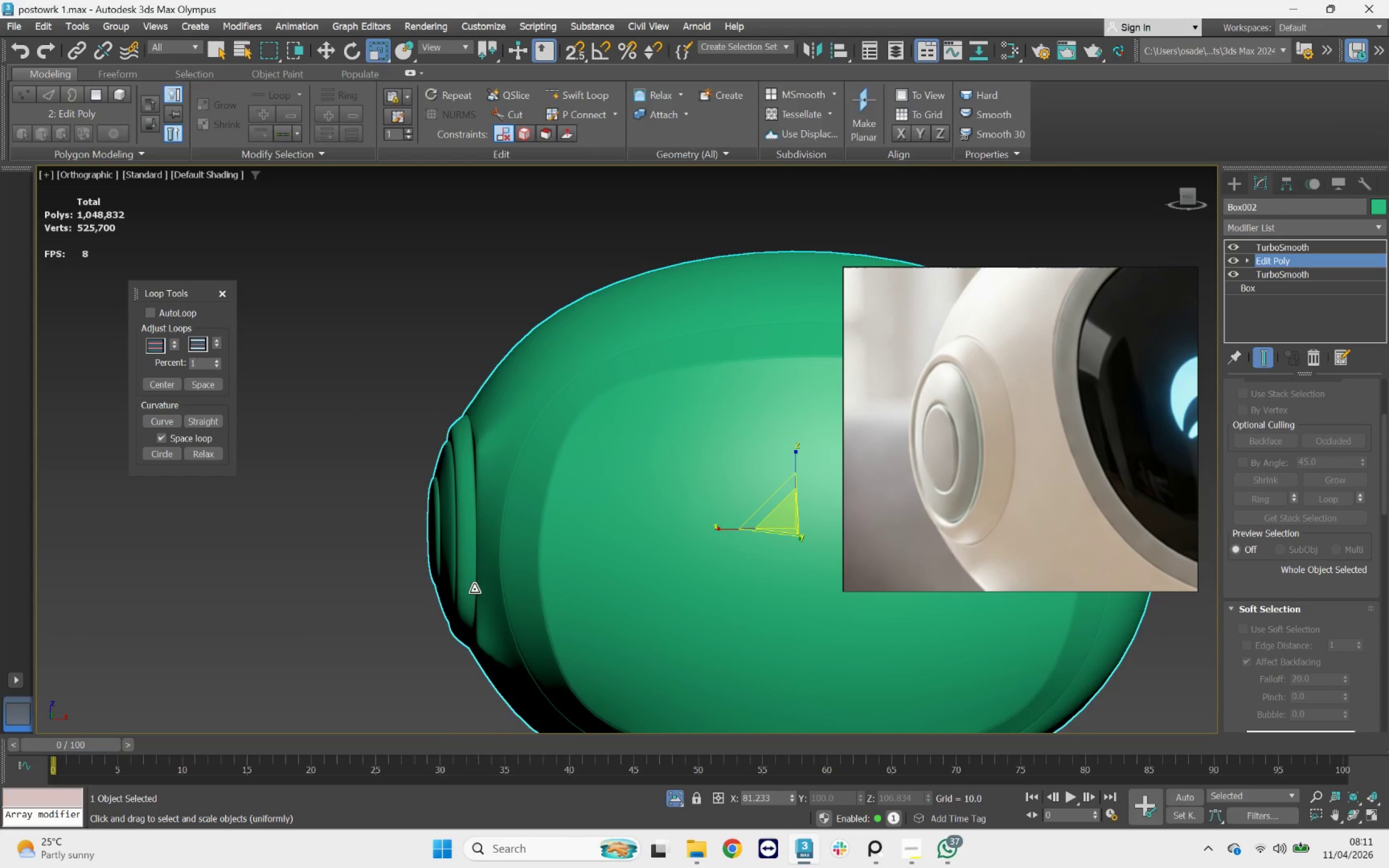 
hold_key(key=AltLeft, duration=1.33)
 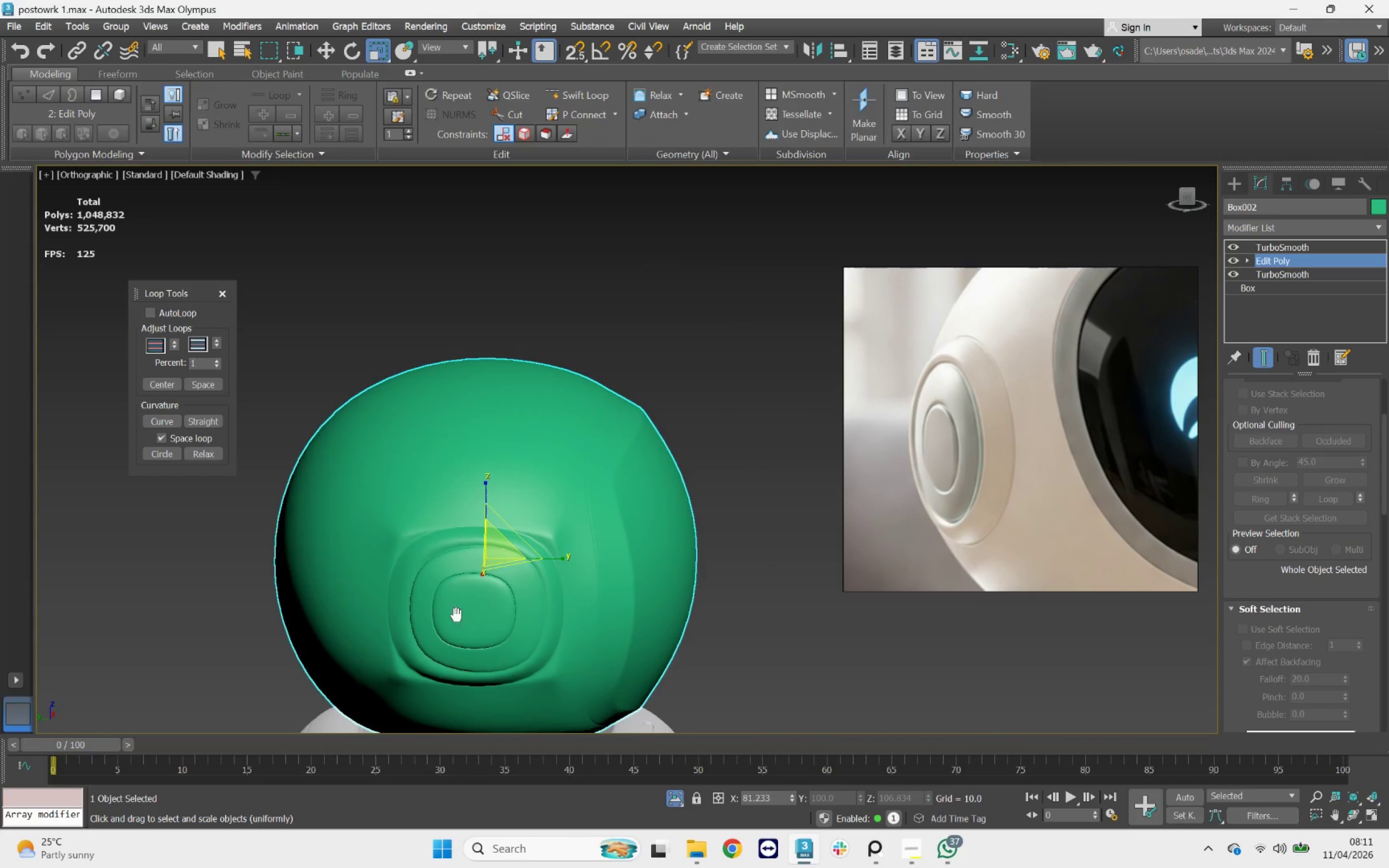 
scroll: coordinate [466, 589], scroll_direction: down, amount: 1.0
 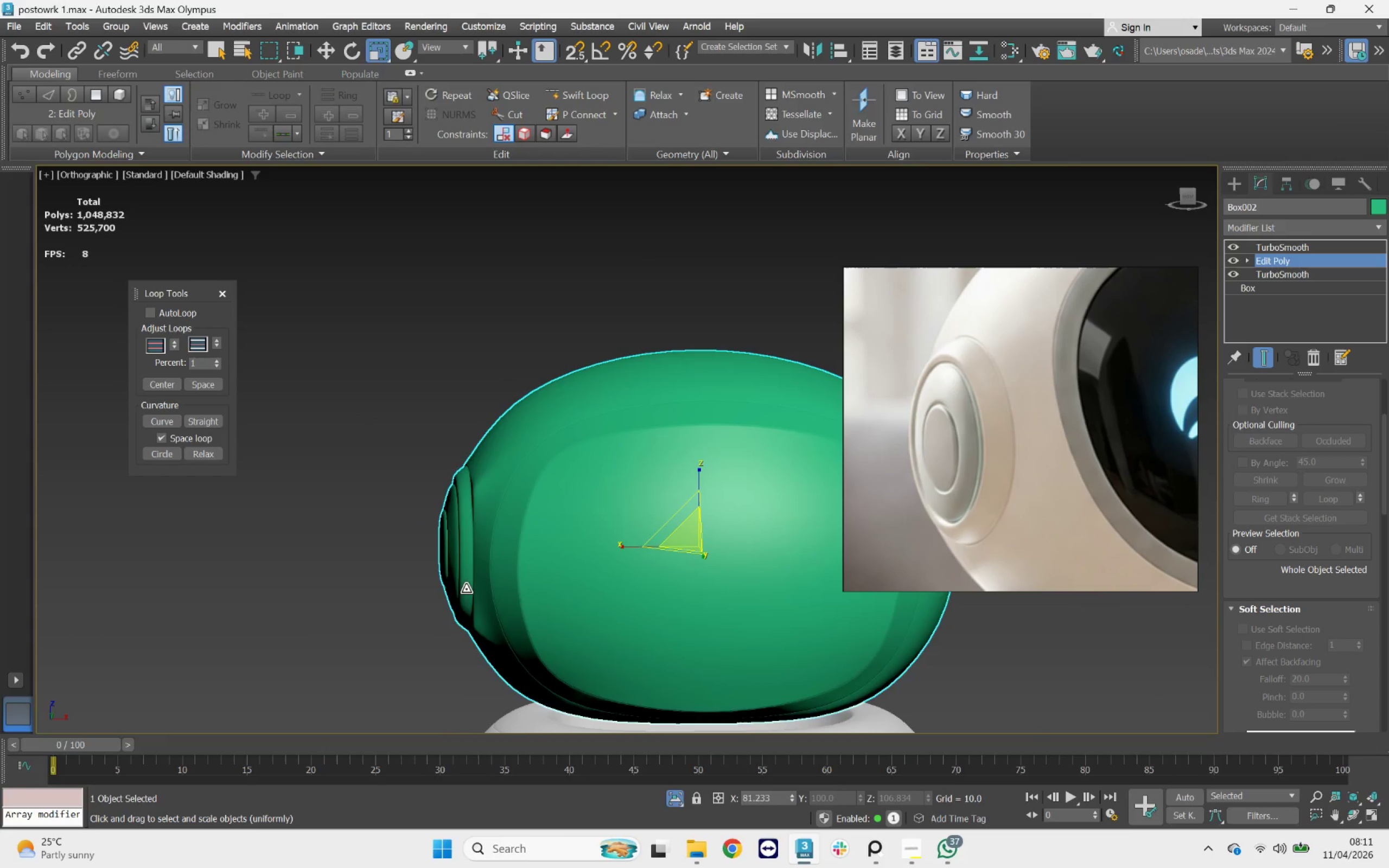 
scroll: coordinate [507, 582], scroll_direction: up, amount: 2.0
 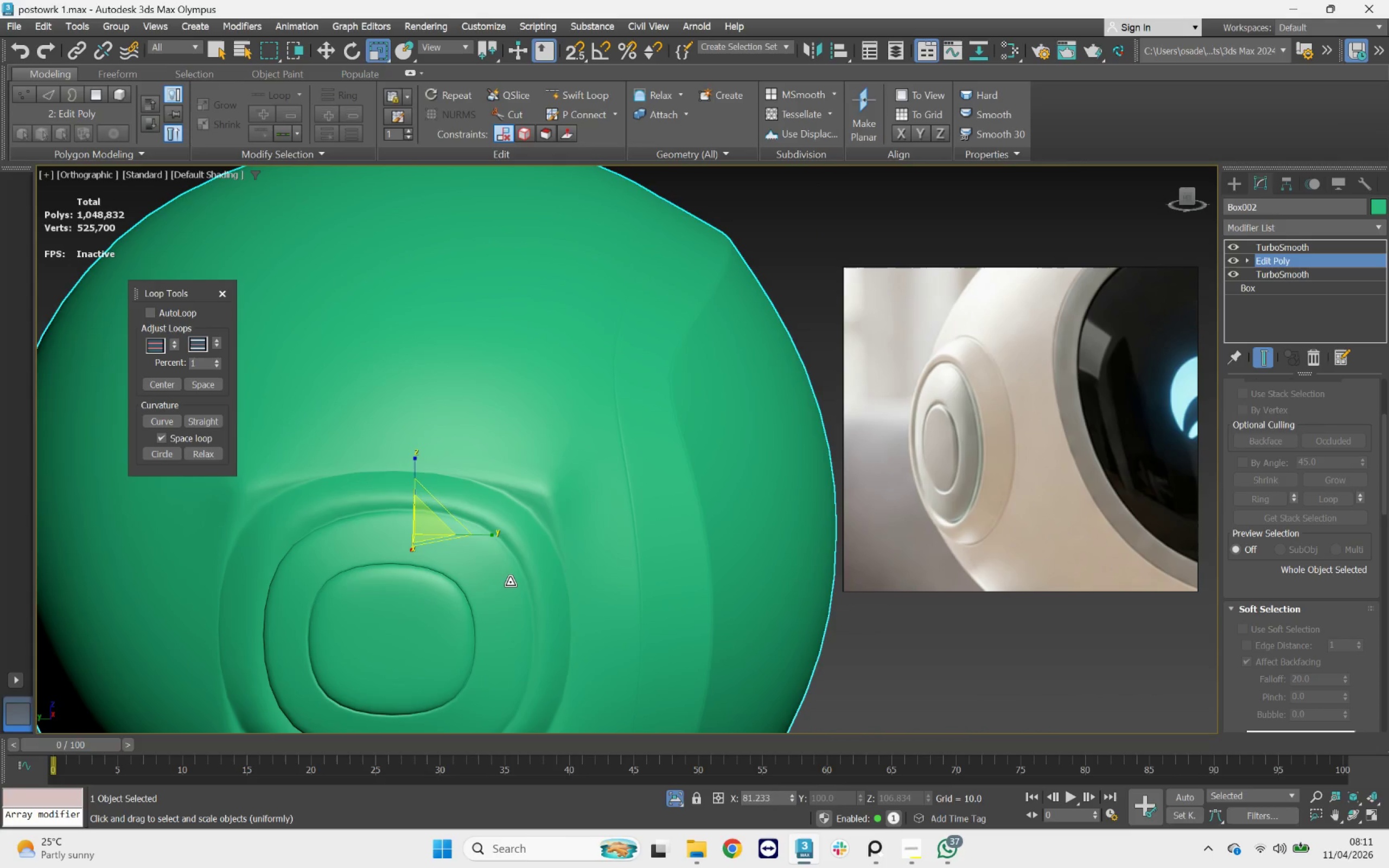 
key(F3)
 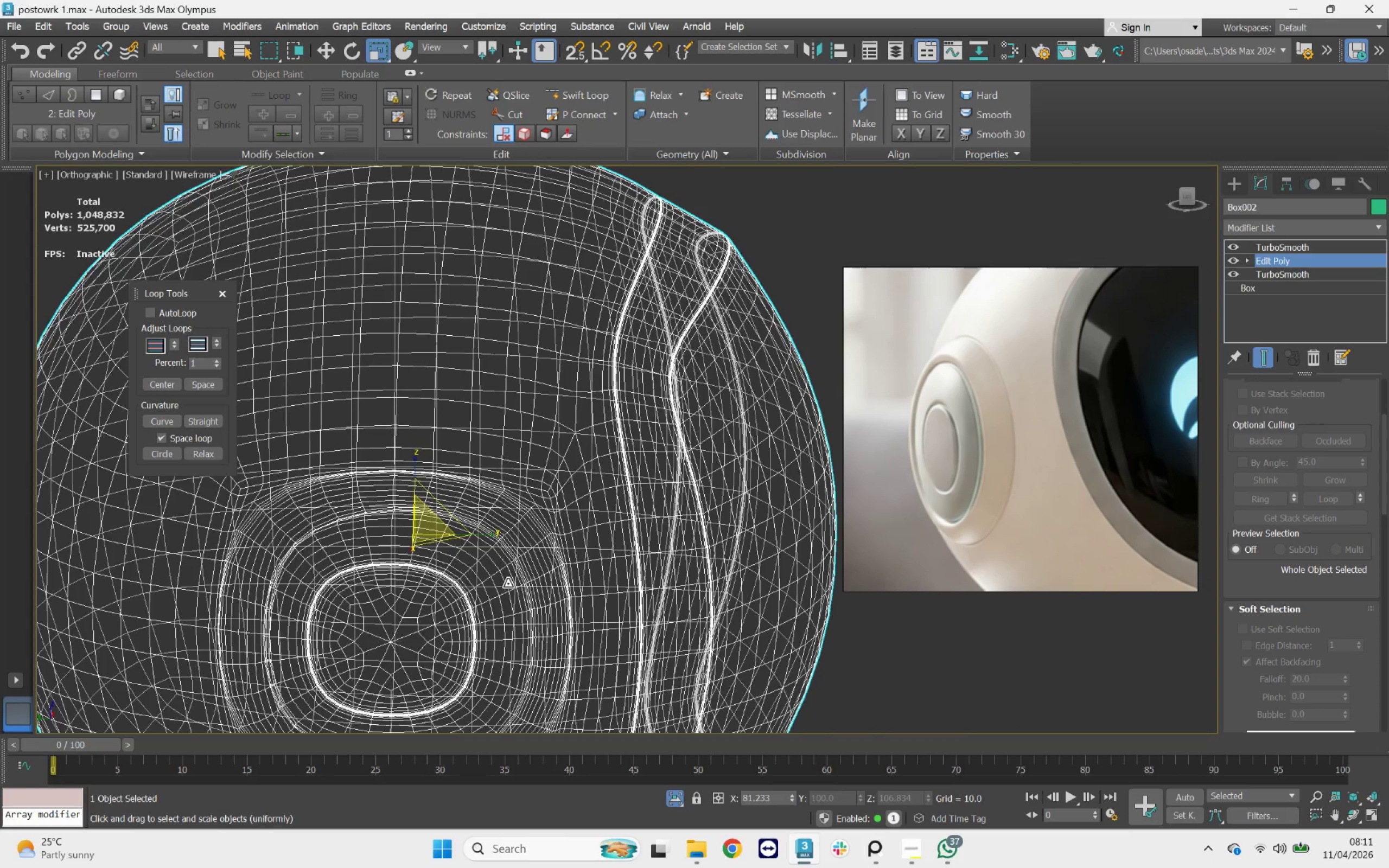 
key(F3)
 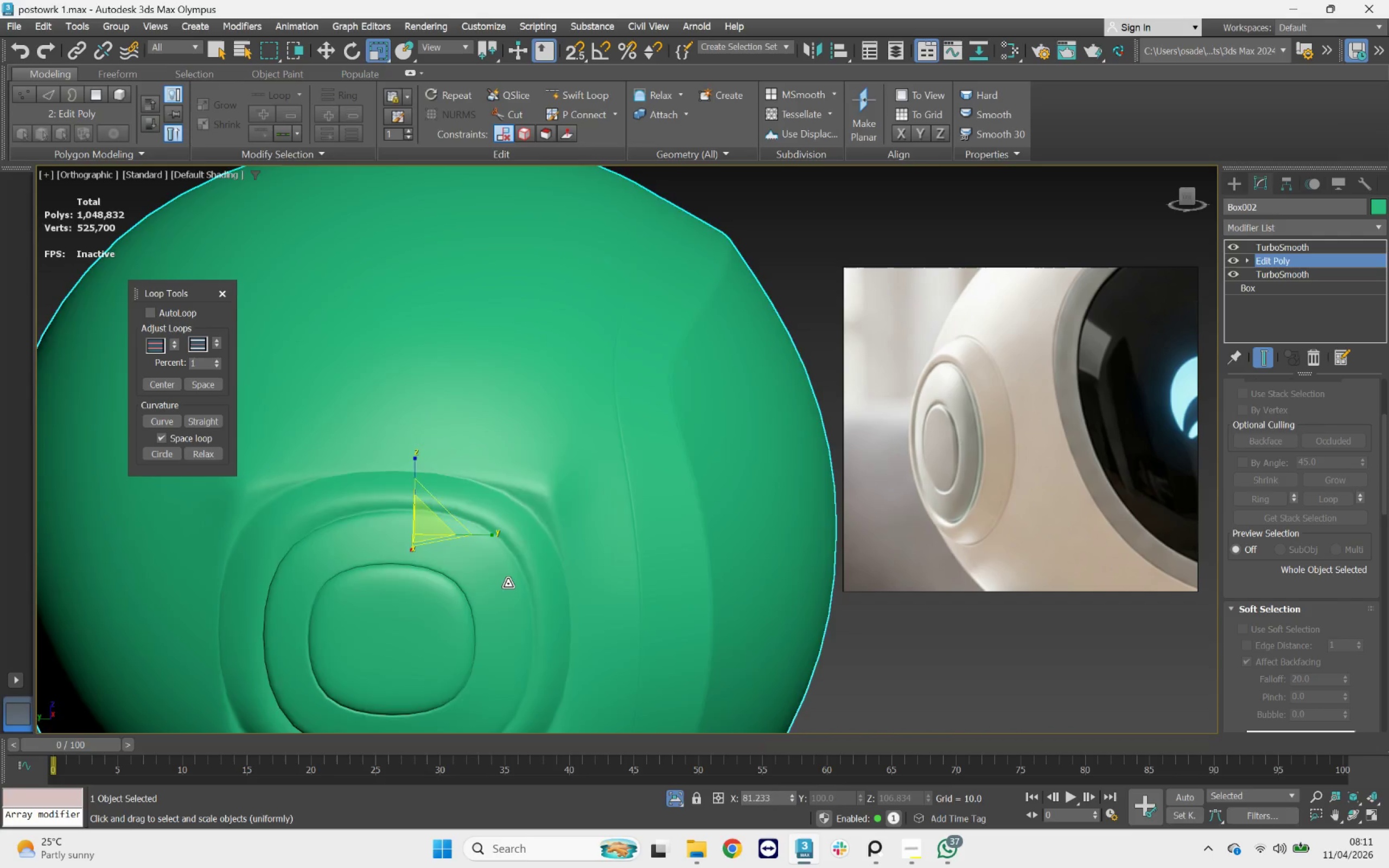 
key(F4)
 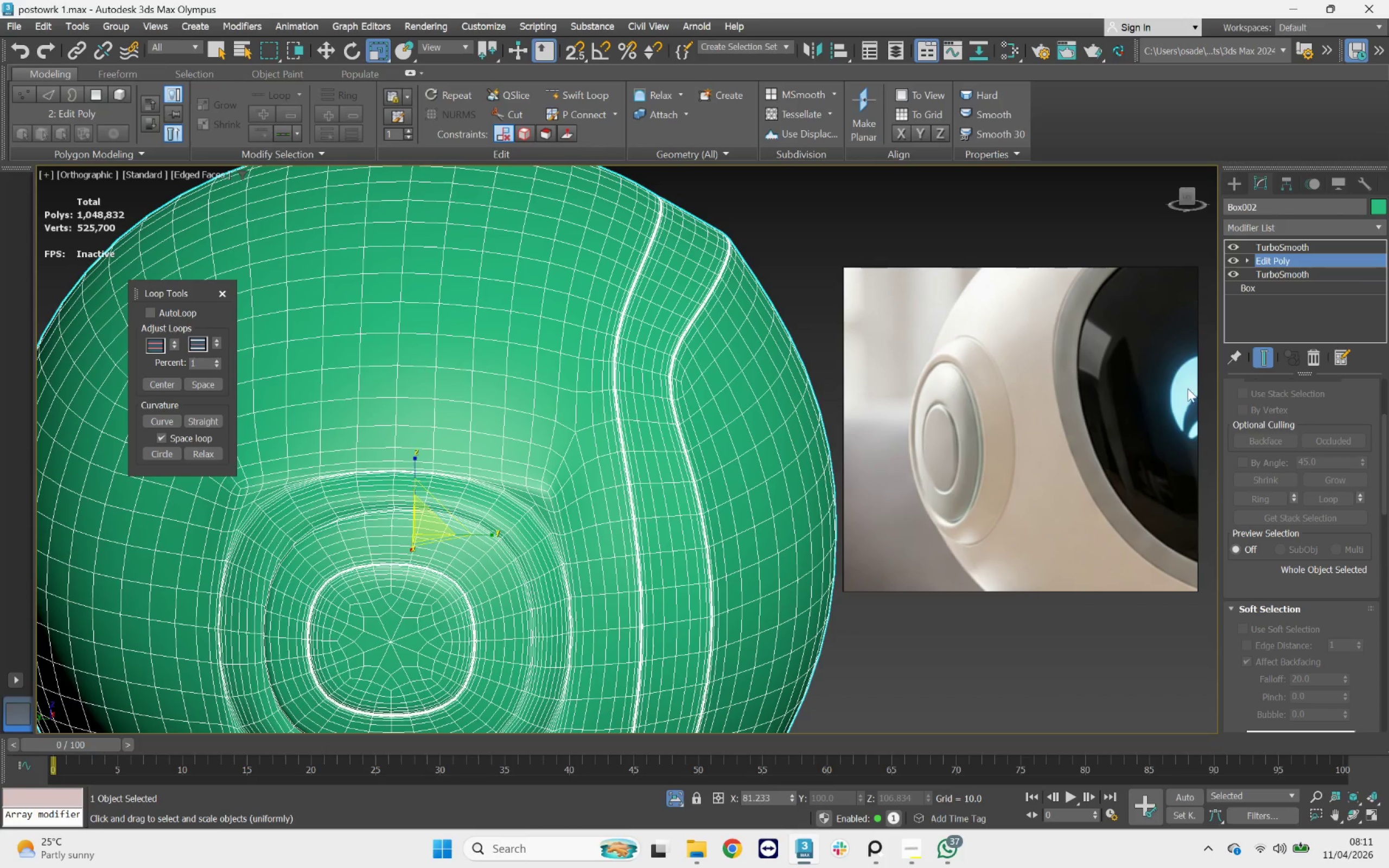 
left_click([1256, 355])
 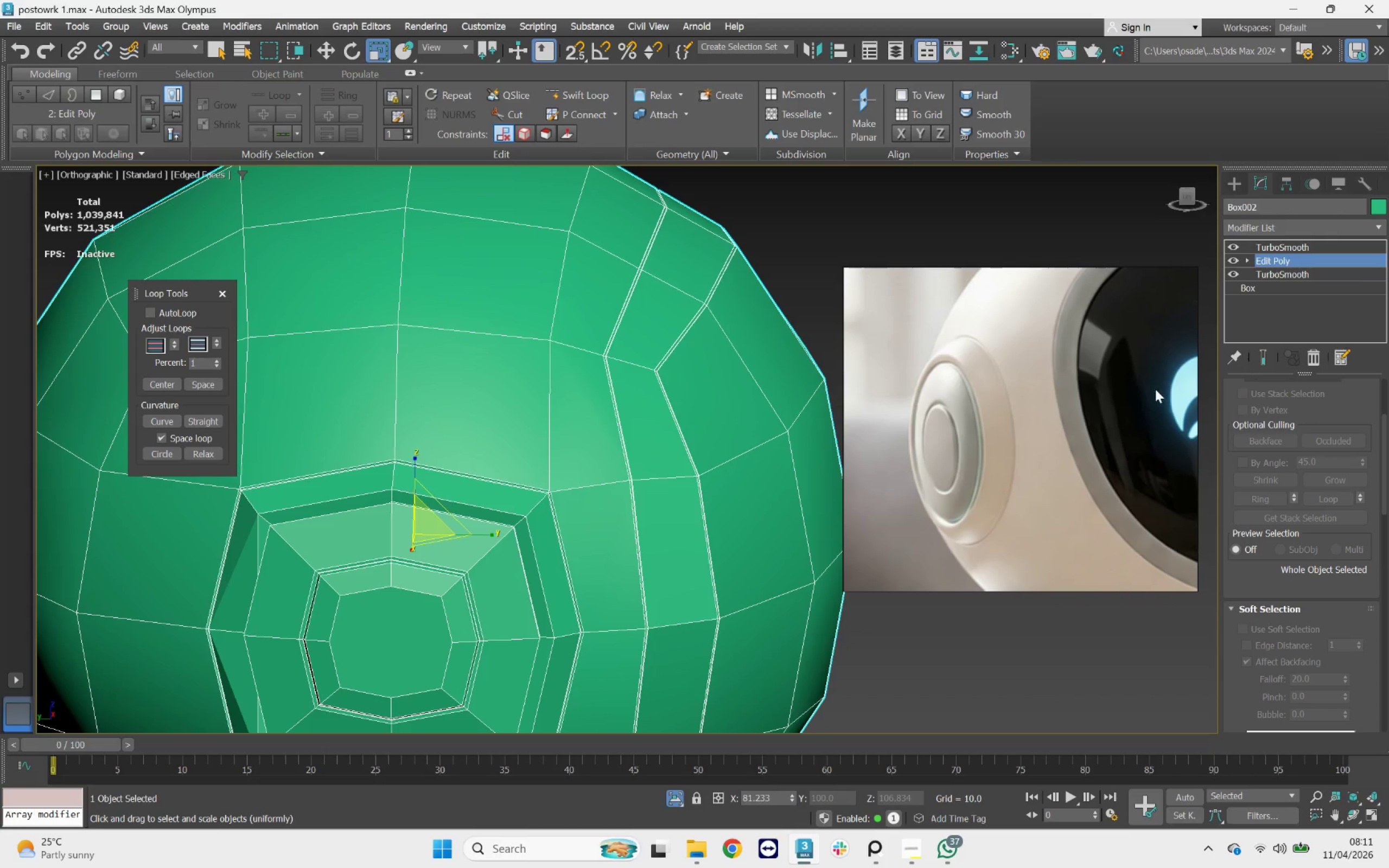 
hold_key(key=AltLeft, duration=0.49)
 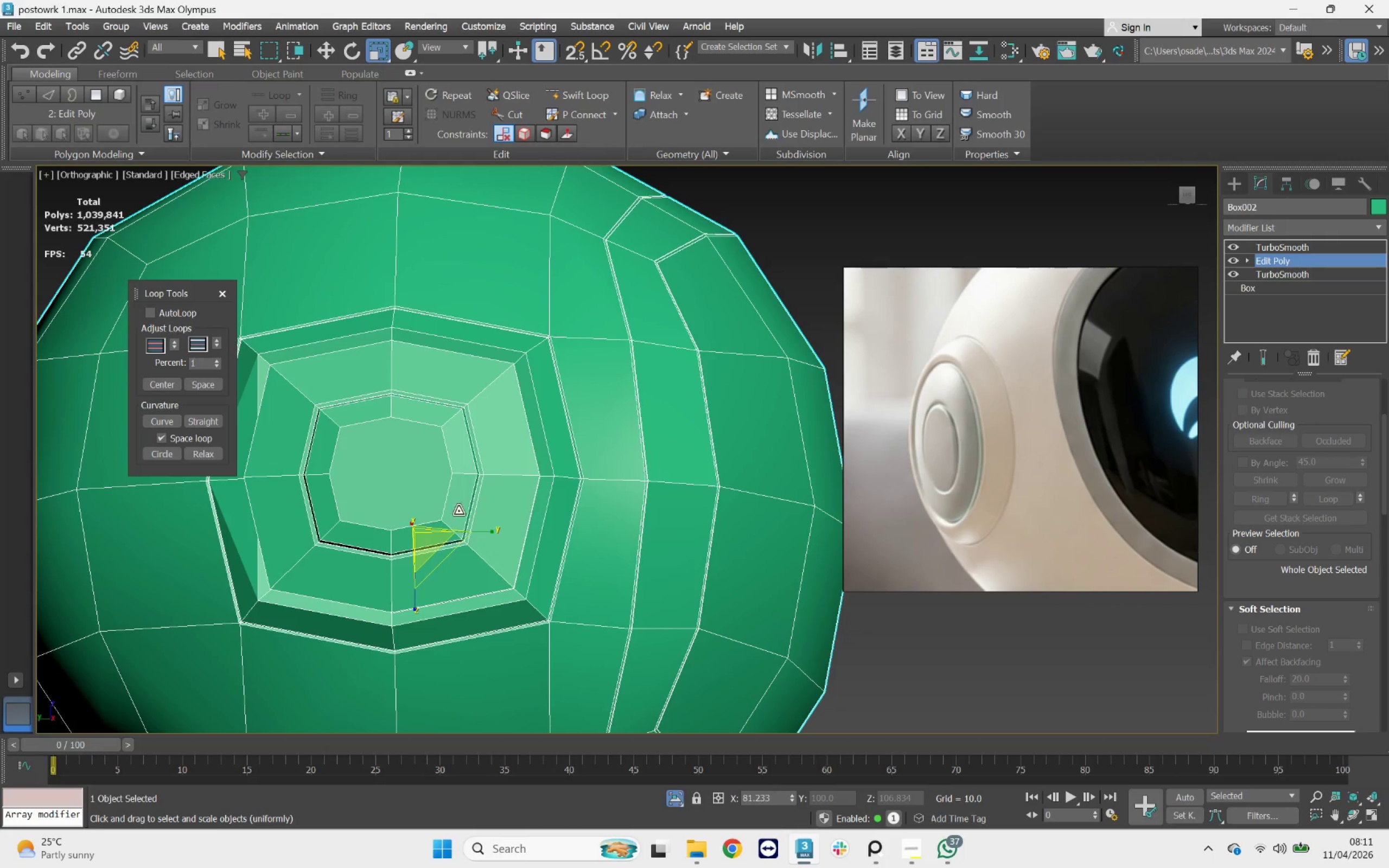 
hold_key(key=AltLeft, duration=0.6)
 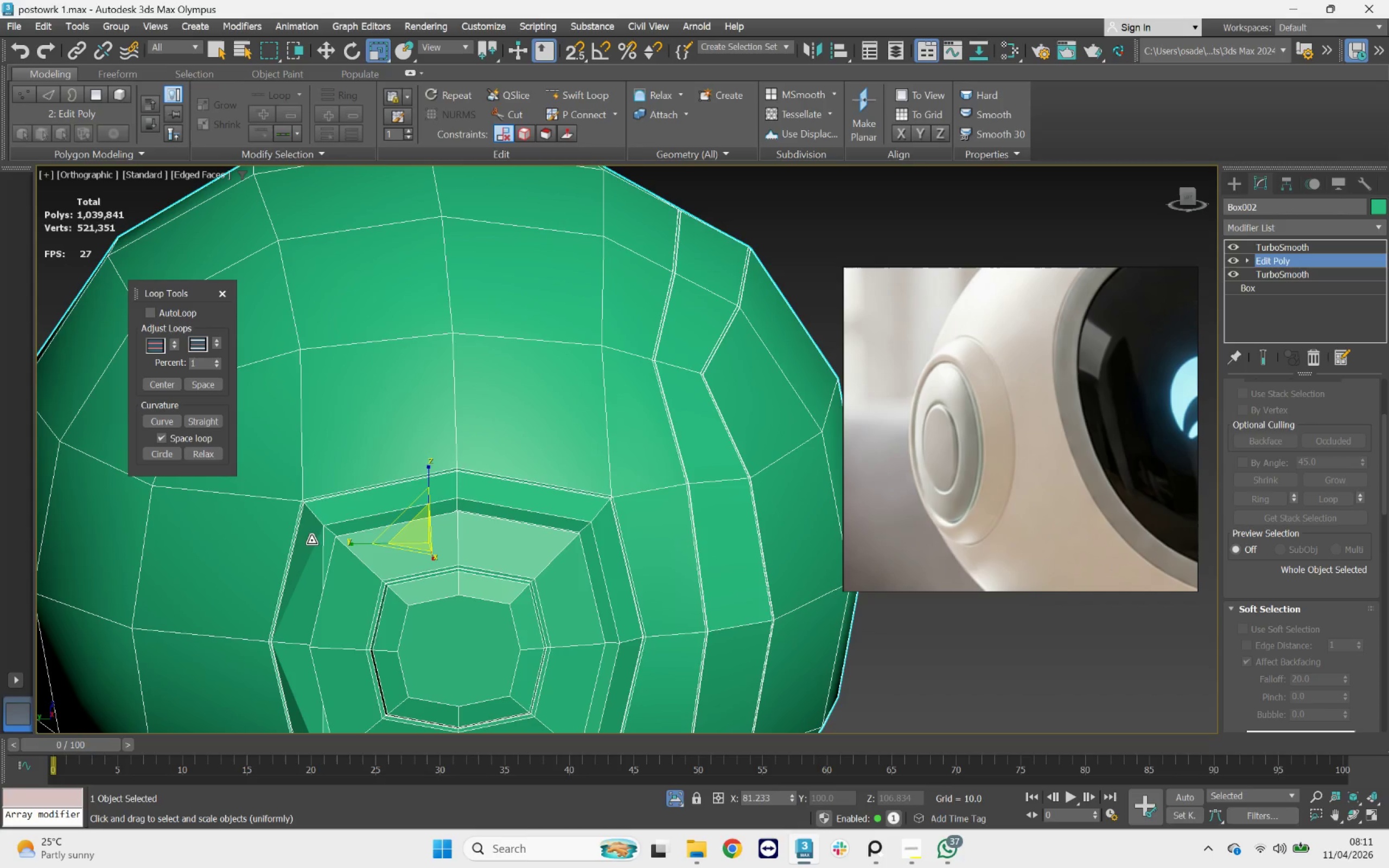 
key(1)
 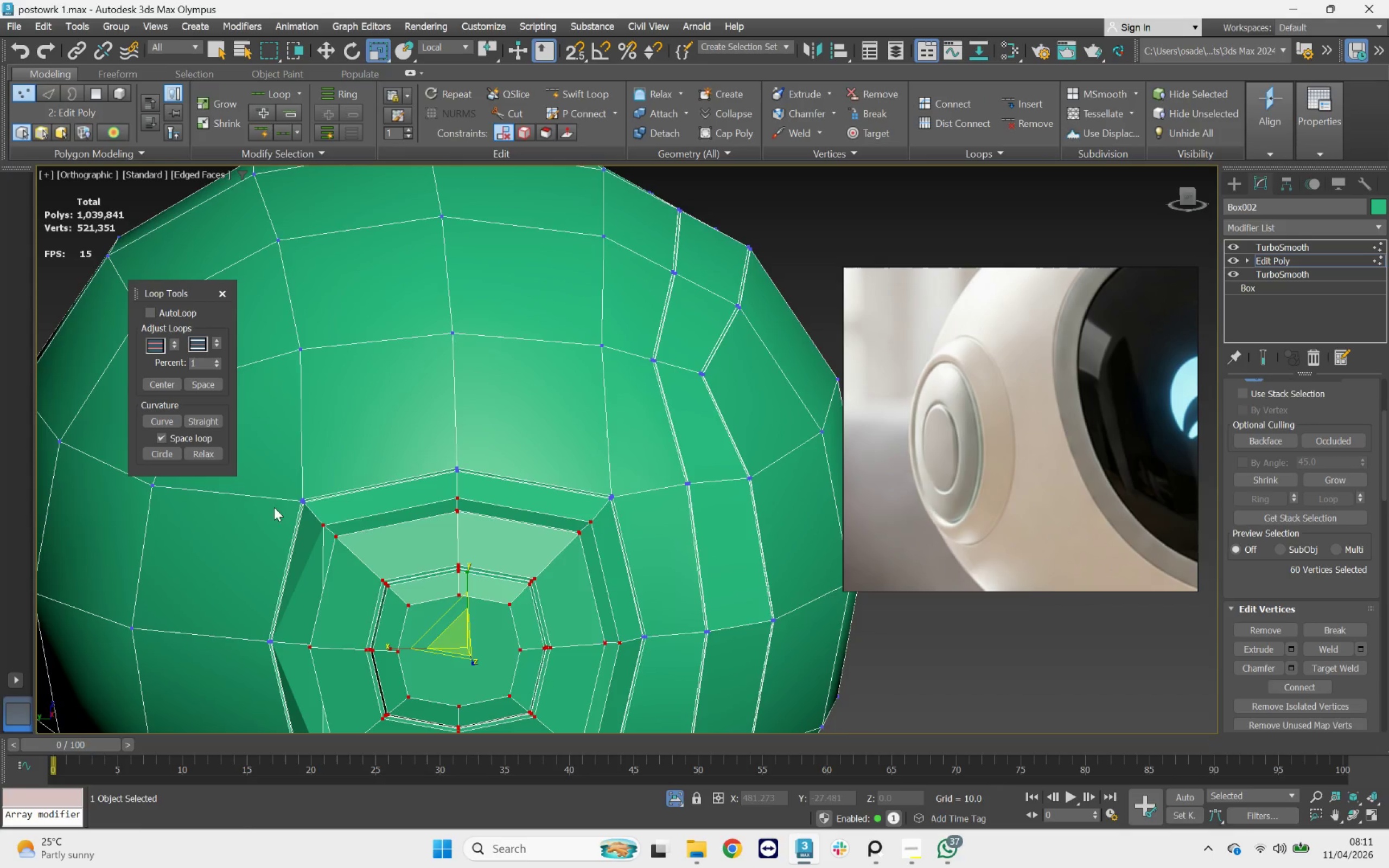 
scroll: coordinate [372, 524], scroll_direction: up, amount: 6.0
 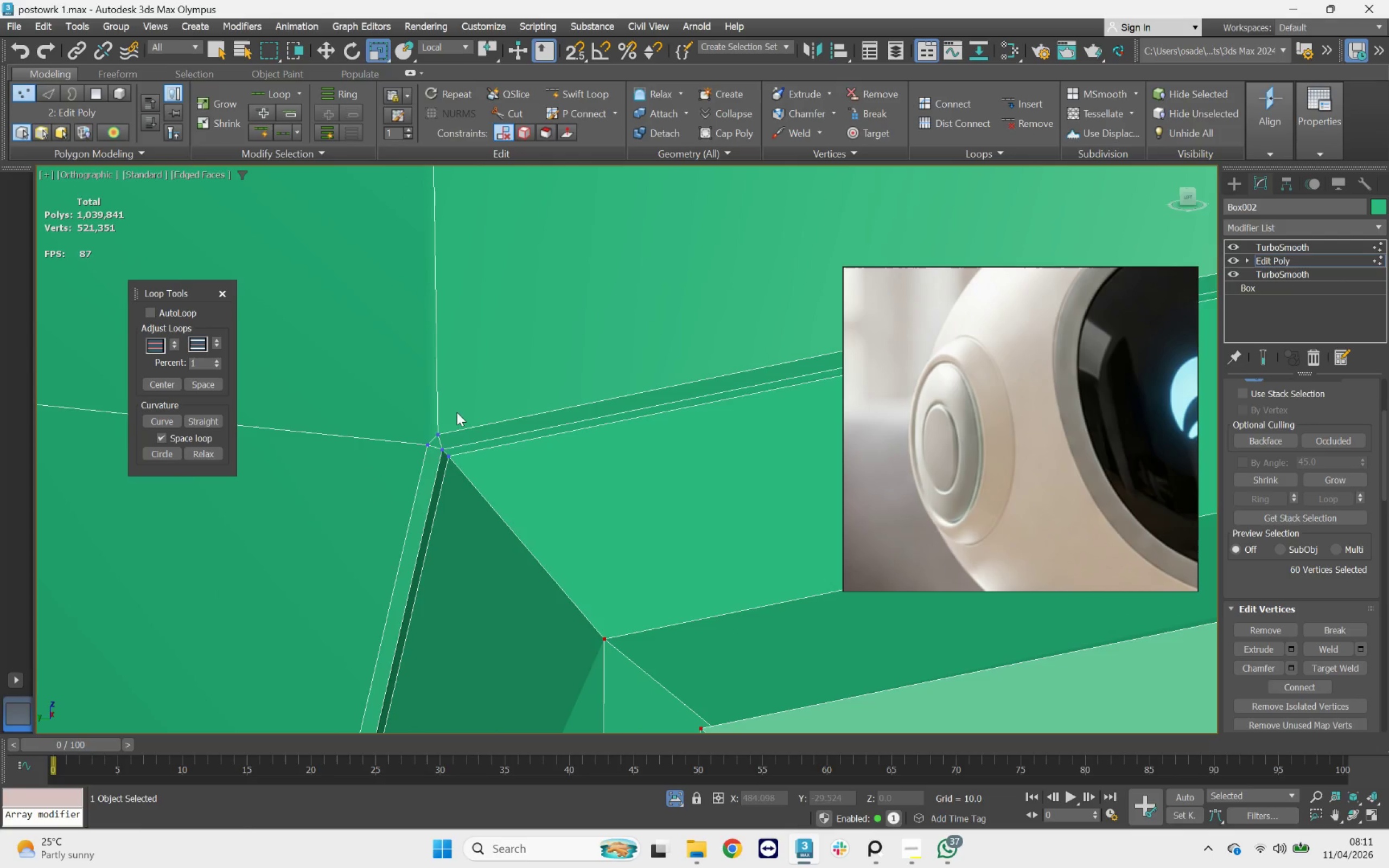 
left_click([438, 429])
 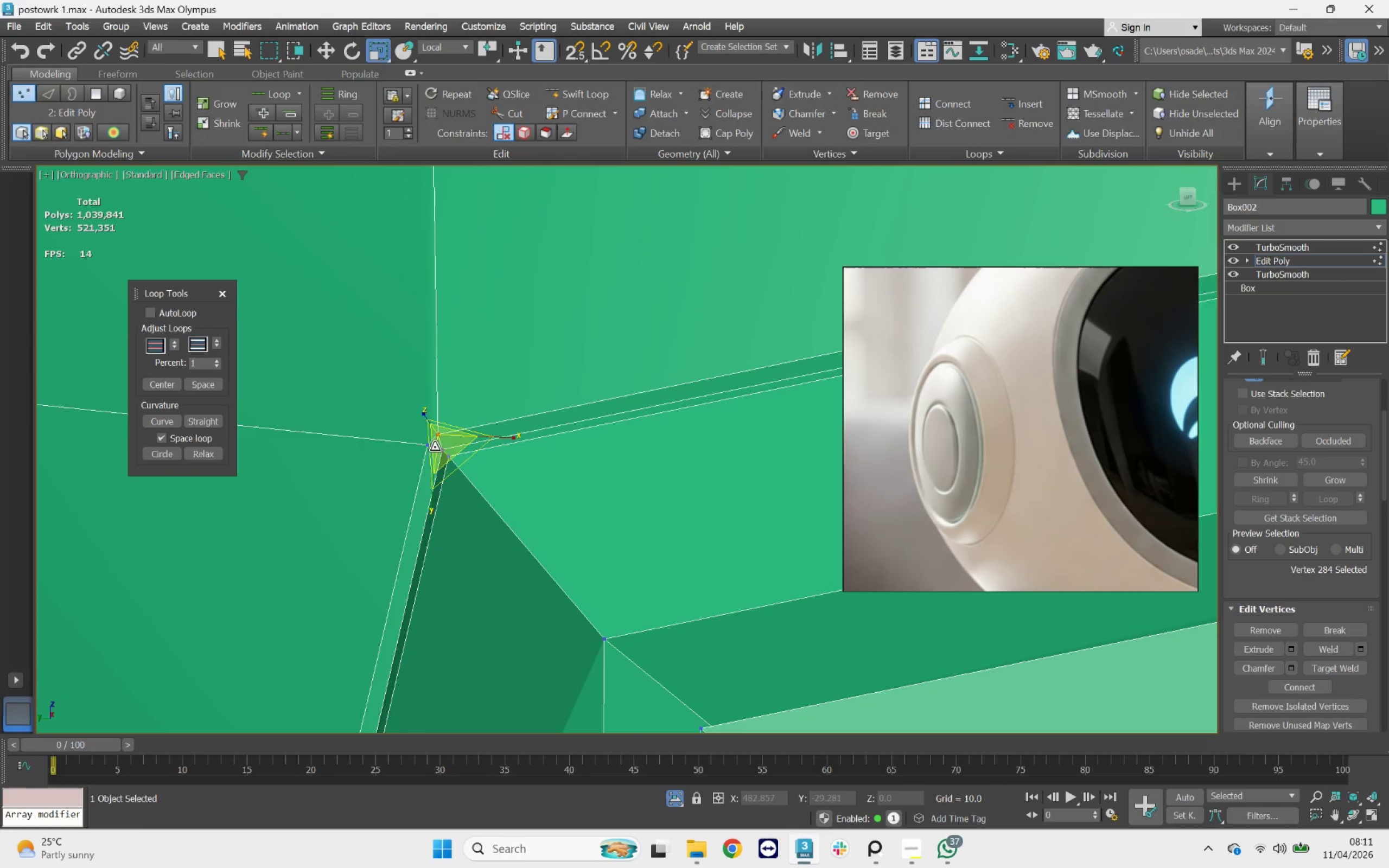 
hold_key(key=ControlLeft, duration=0.54)
left_click([422, 444])
 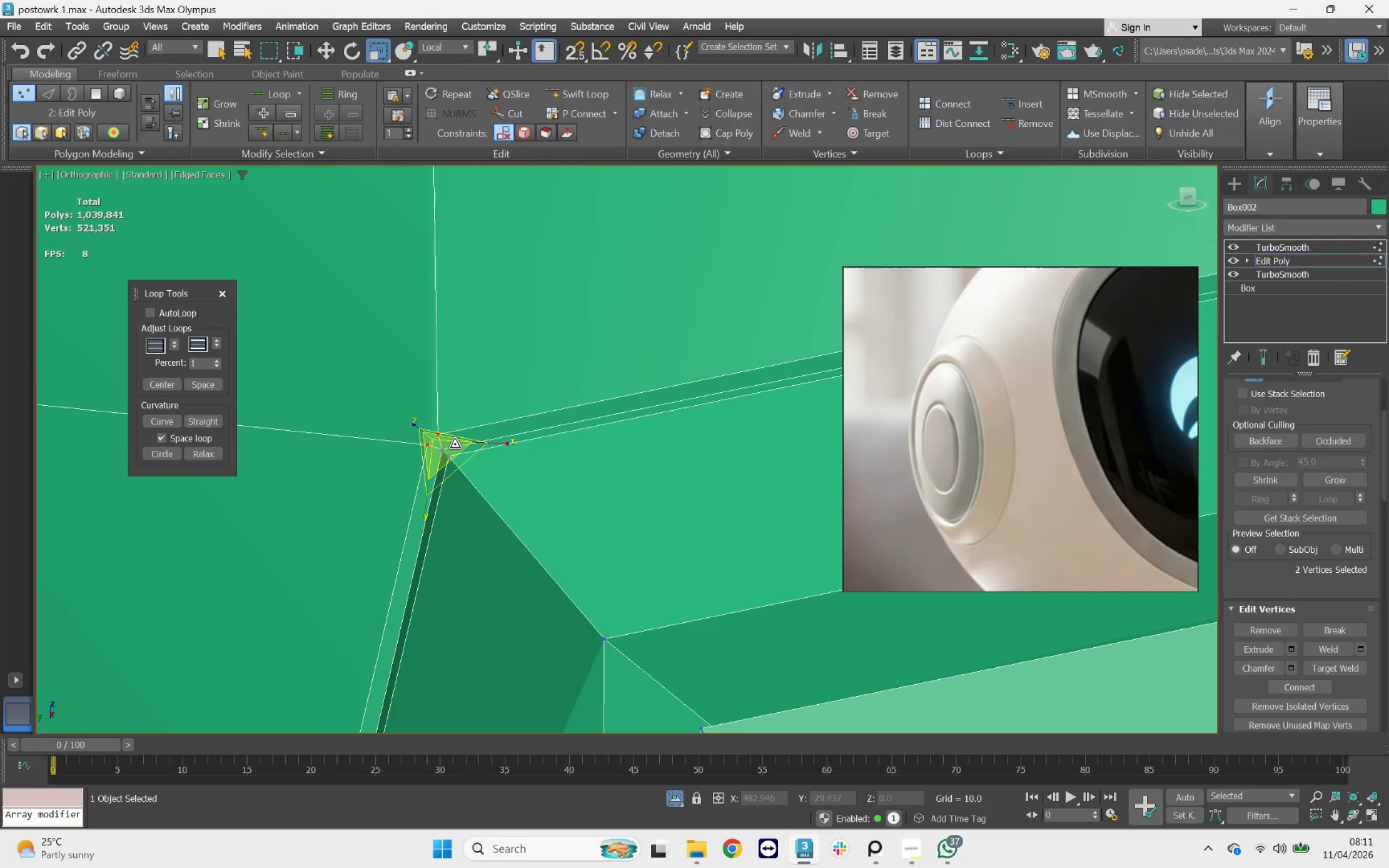 
key(Q)
 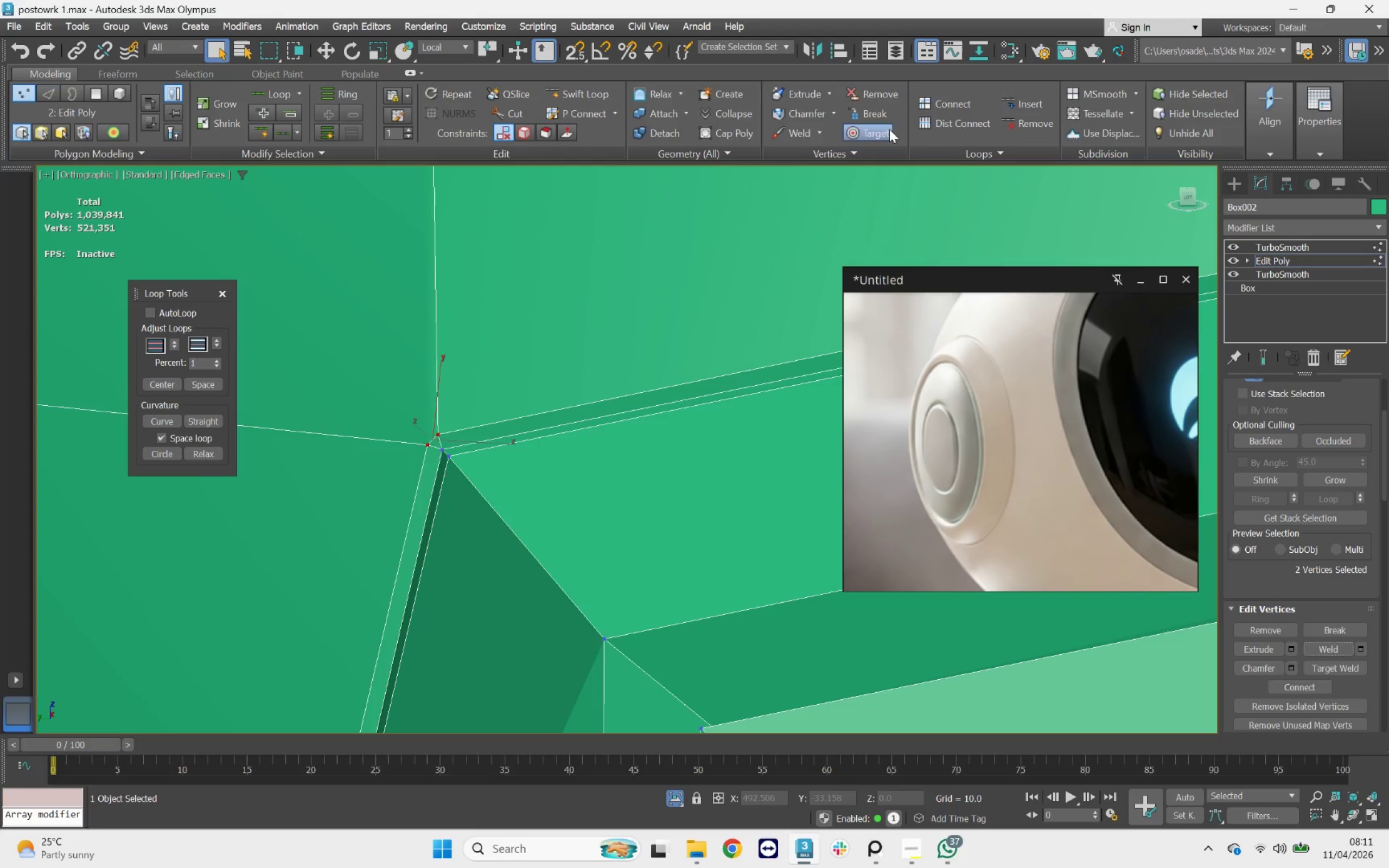 
left_click_drag(start_coordinate=[441, 436], to_coordinate=[426, 444])
 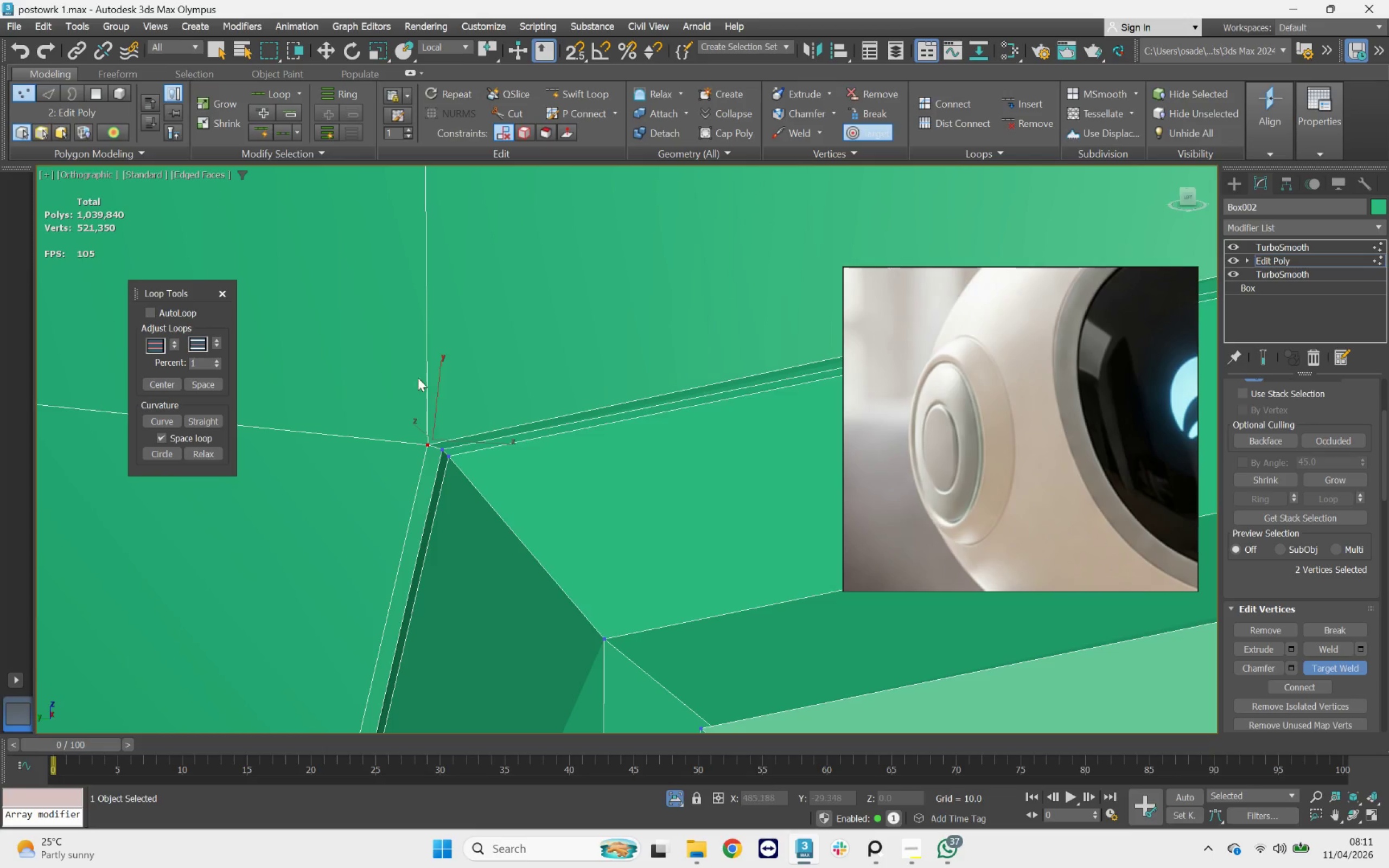 
scroll: coordinate [375, 346], scroll_direction: down, amount: 4.0
 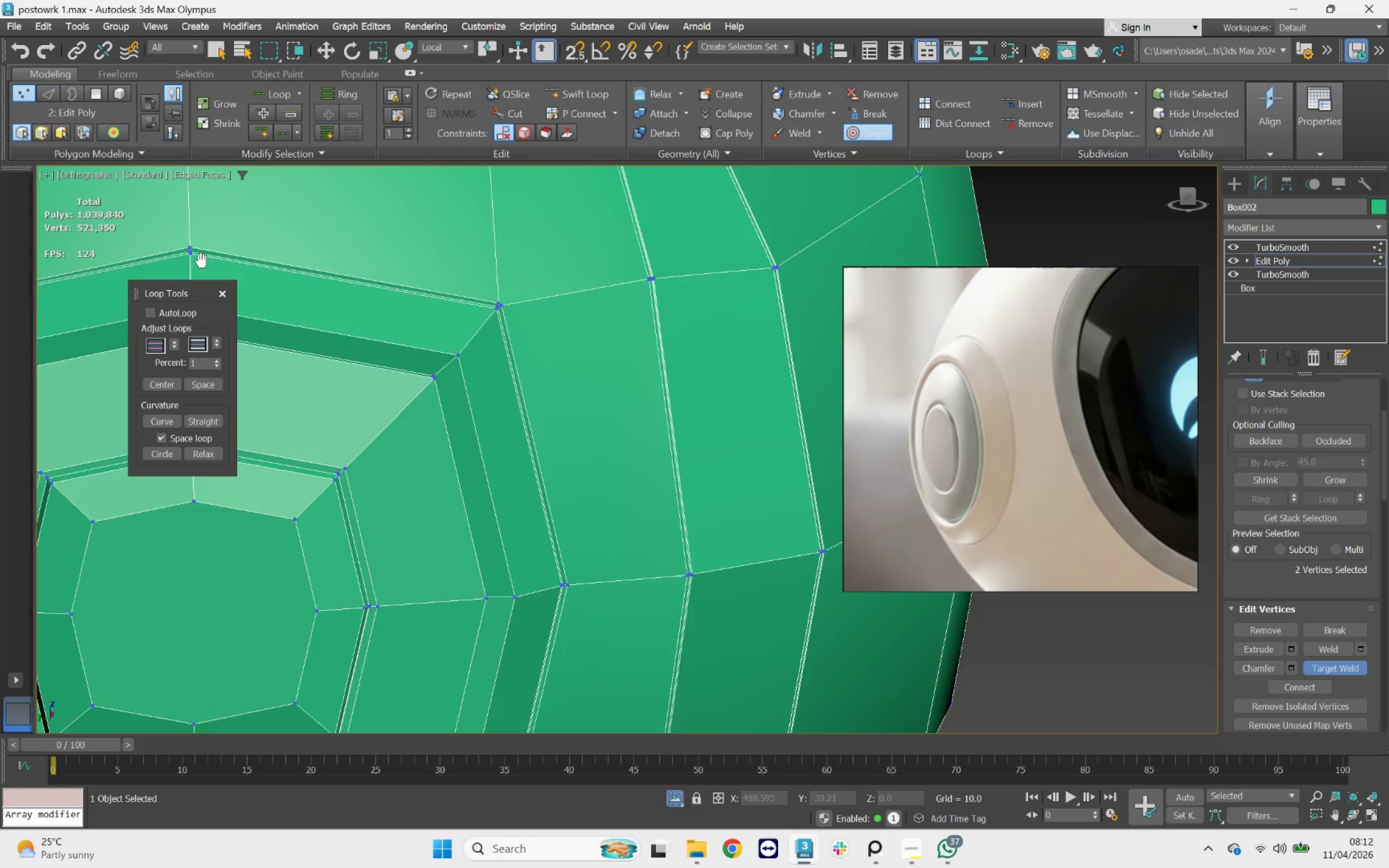 
scroll: coordinate [476, 355], scroll_direction: up, amount: 3.0
 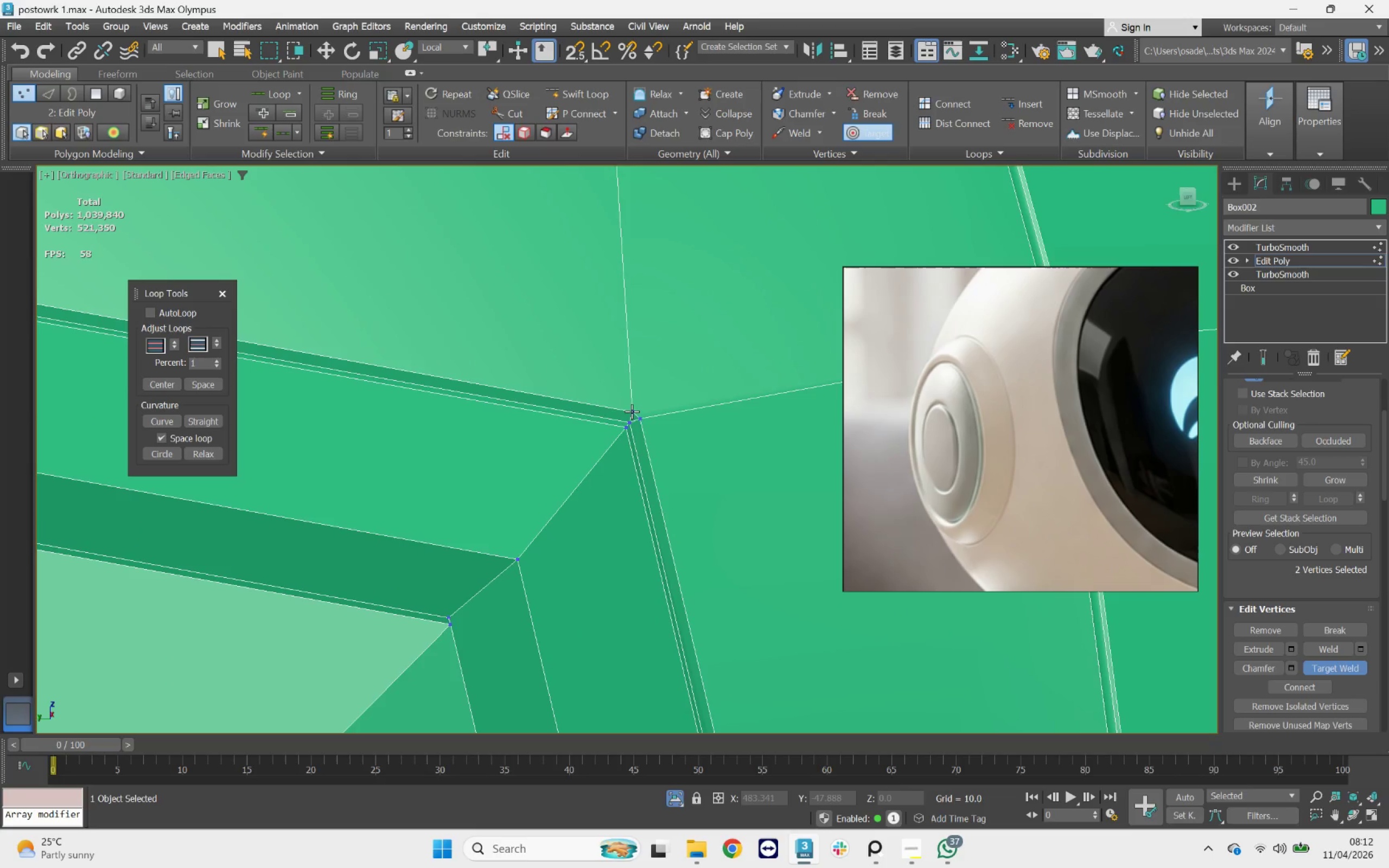 
left_click_drag(start_coordinate=[632, 411], to_coordinate=[641, 419])
 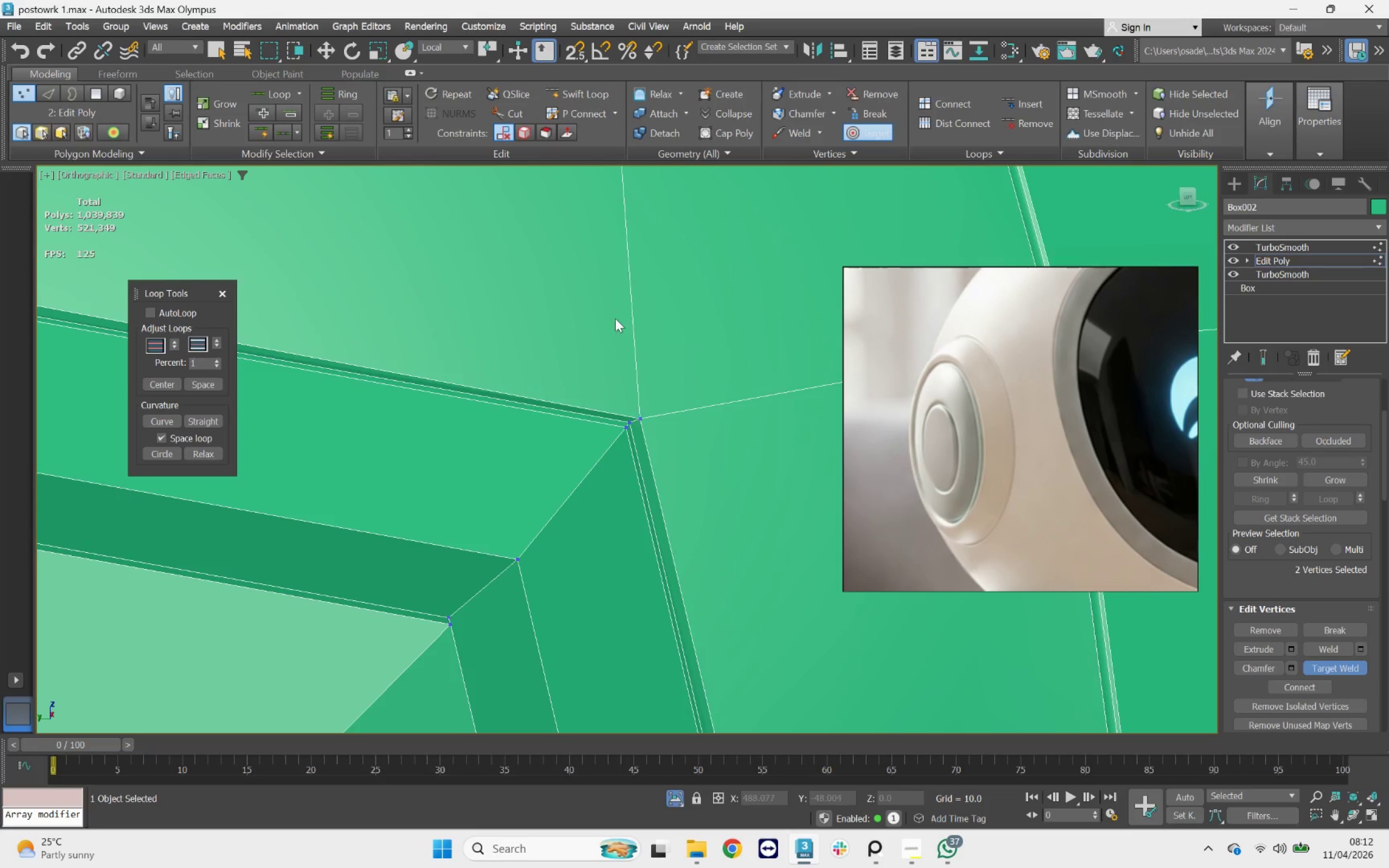 
scroll: coordinate [590, 517], scroll_direction: up, amount: 4.0
 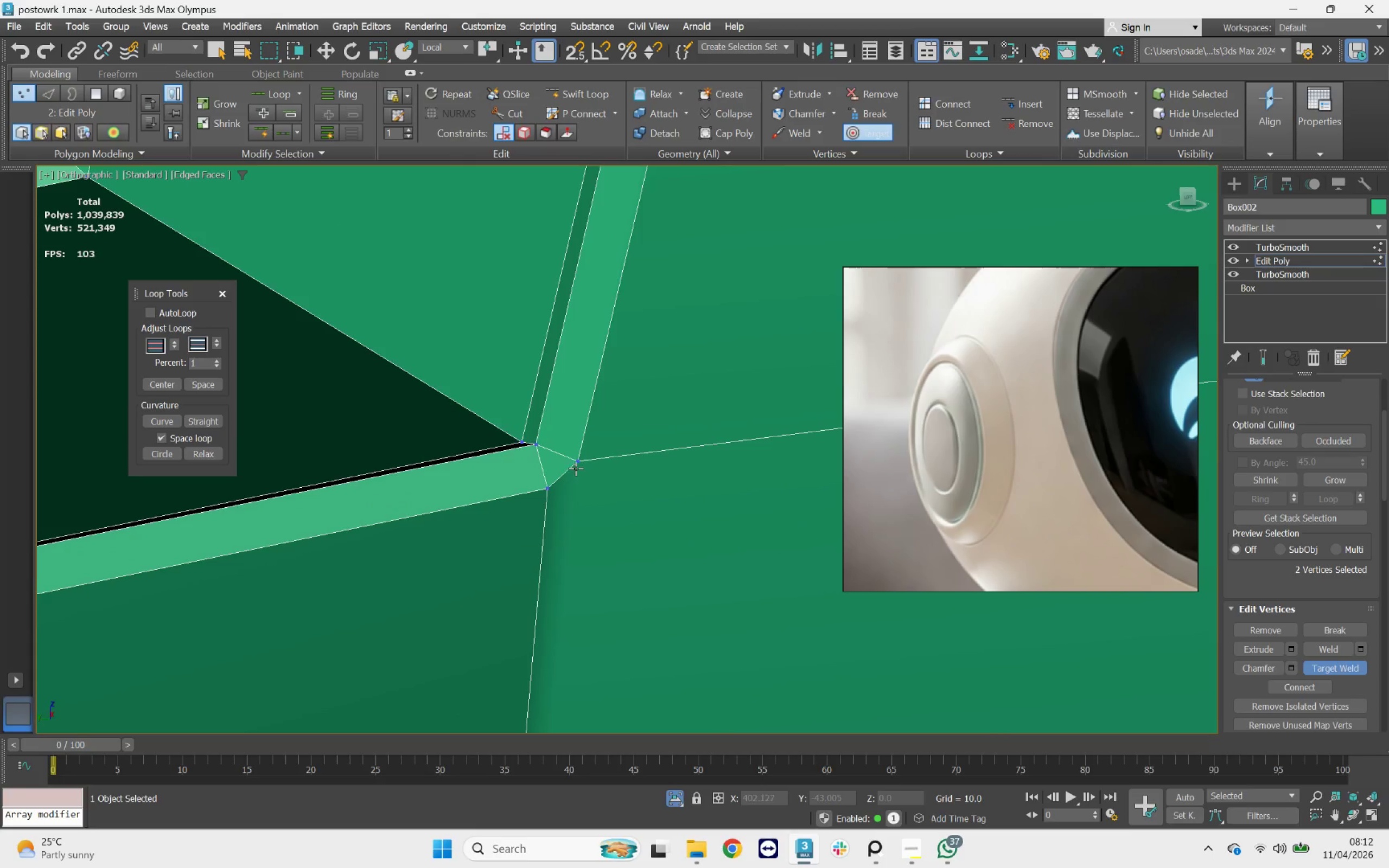 
left_click_drag(start_coordinate=[576, 462], to_coordinate=[547, 488])
 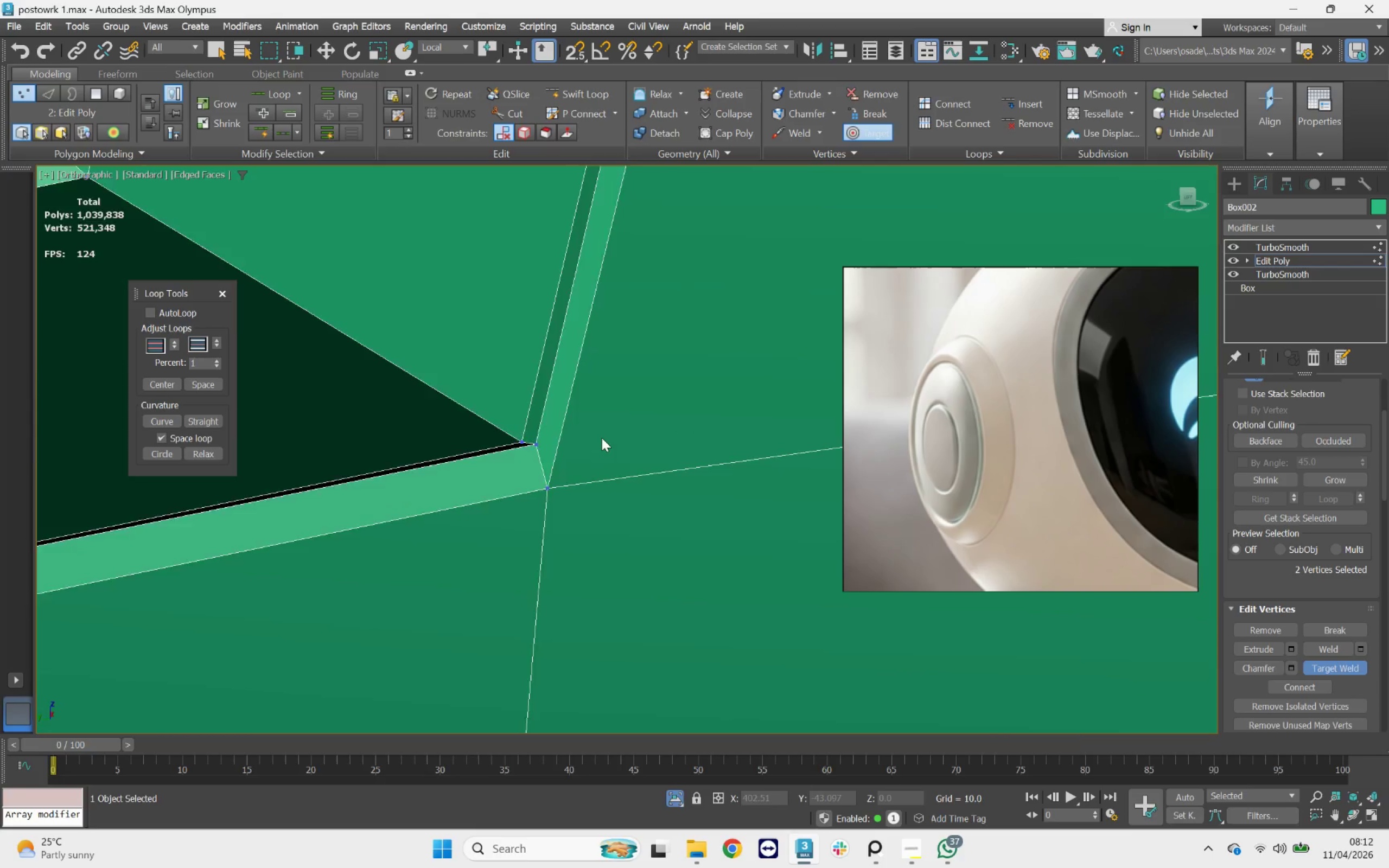 
scroll: coordinate [606, 435], scroll_direction: down, amount: 9.0
 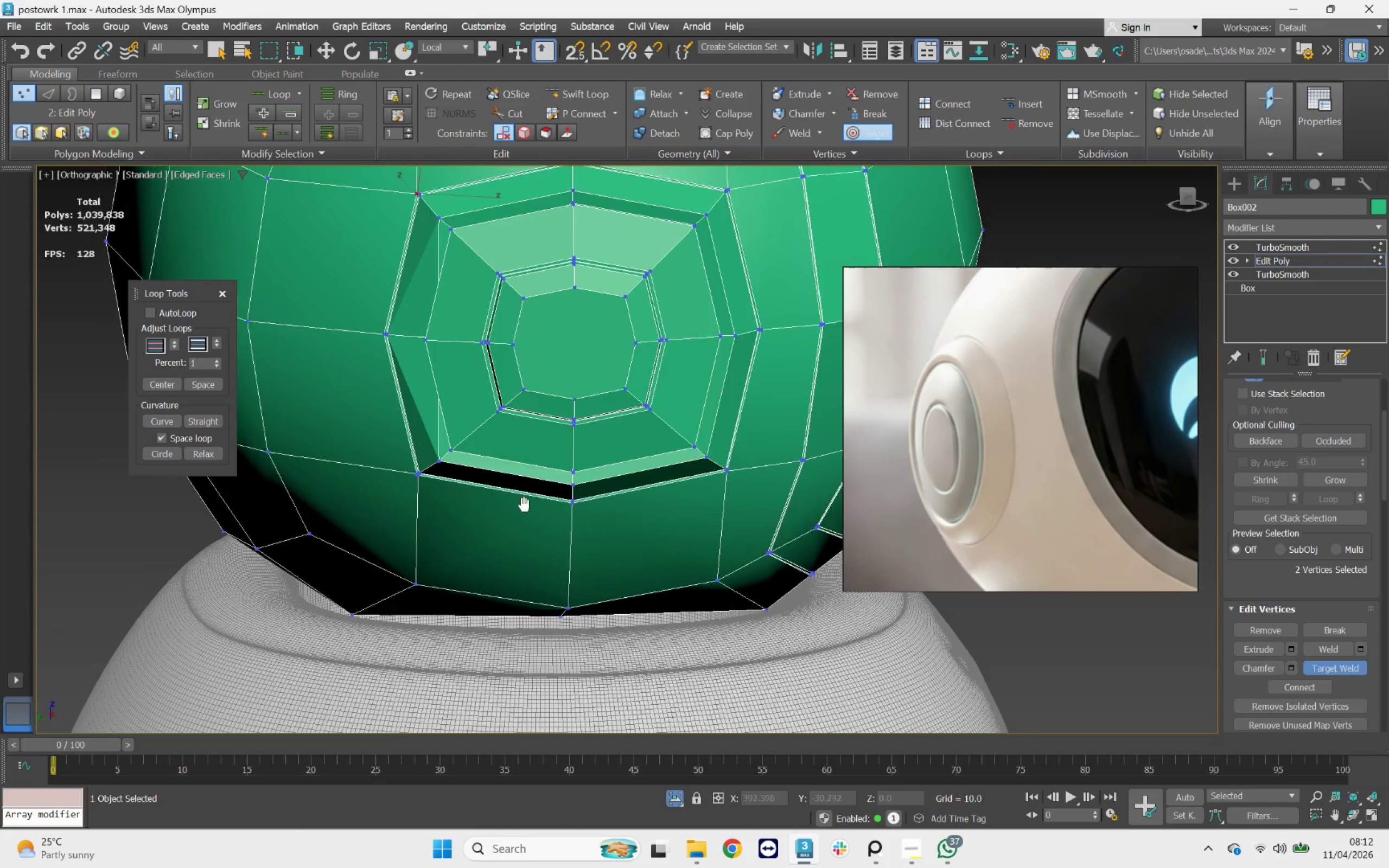 
left_click_drag(start_coordinate=[294, 465], to_coordinate=[267, 437])
 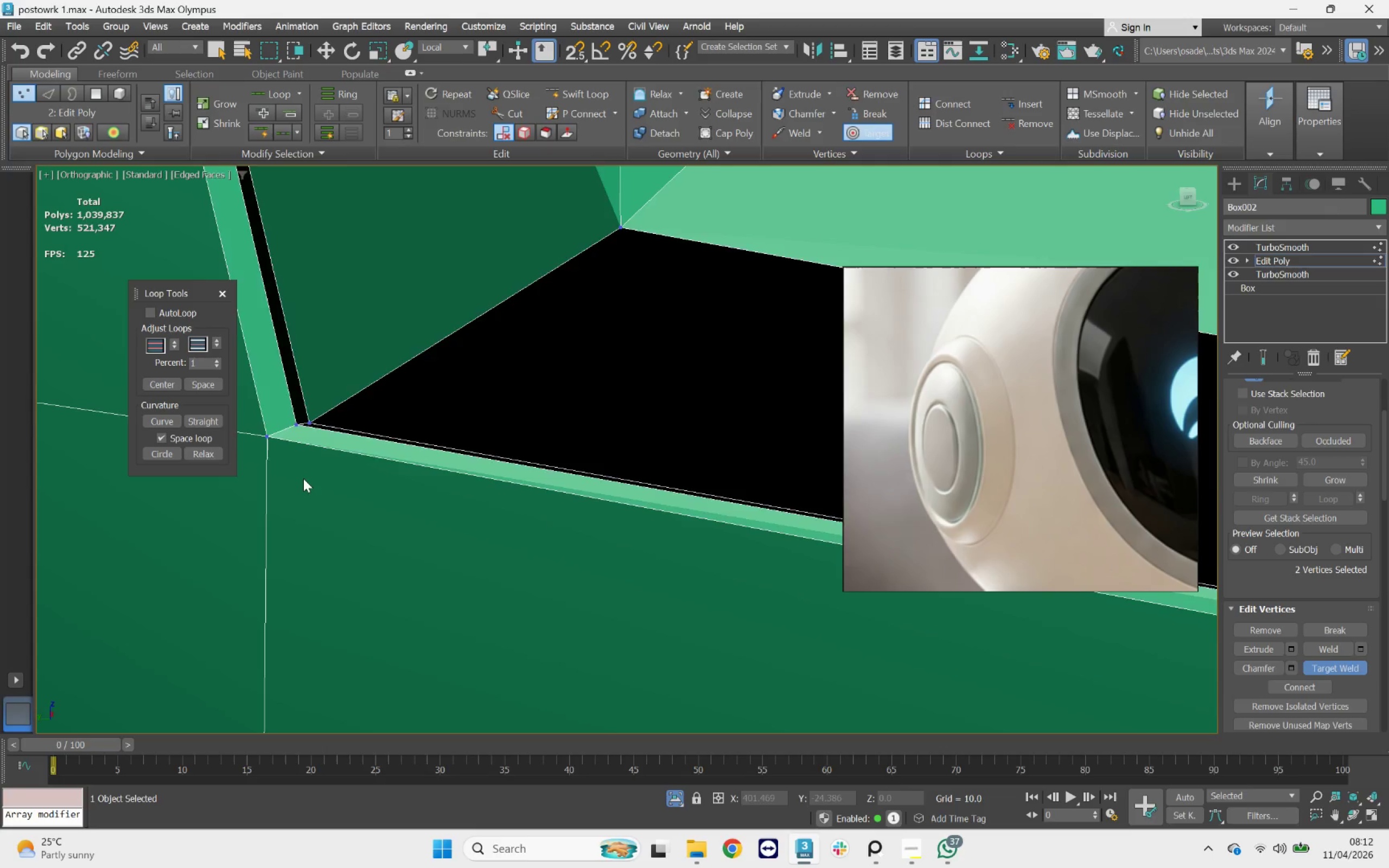 
scroll: coordinate [362, 451], scroll_direction: up, amount: 8.0
 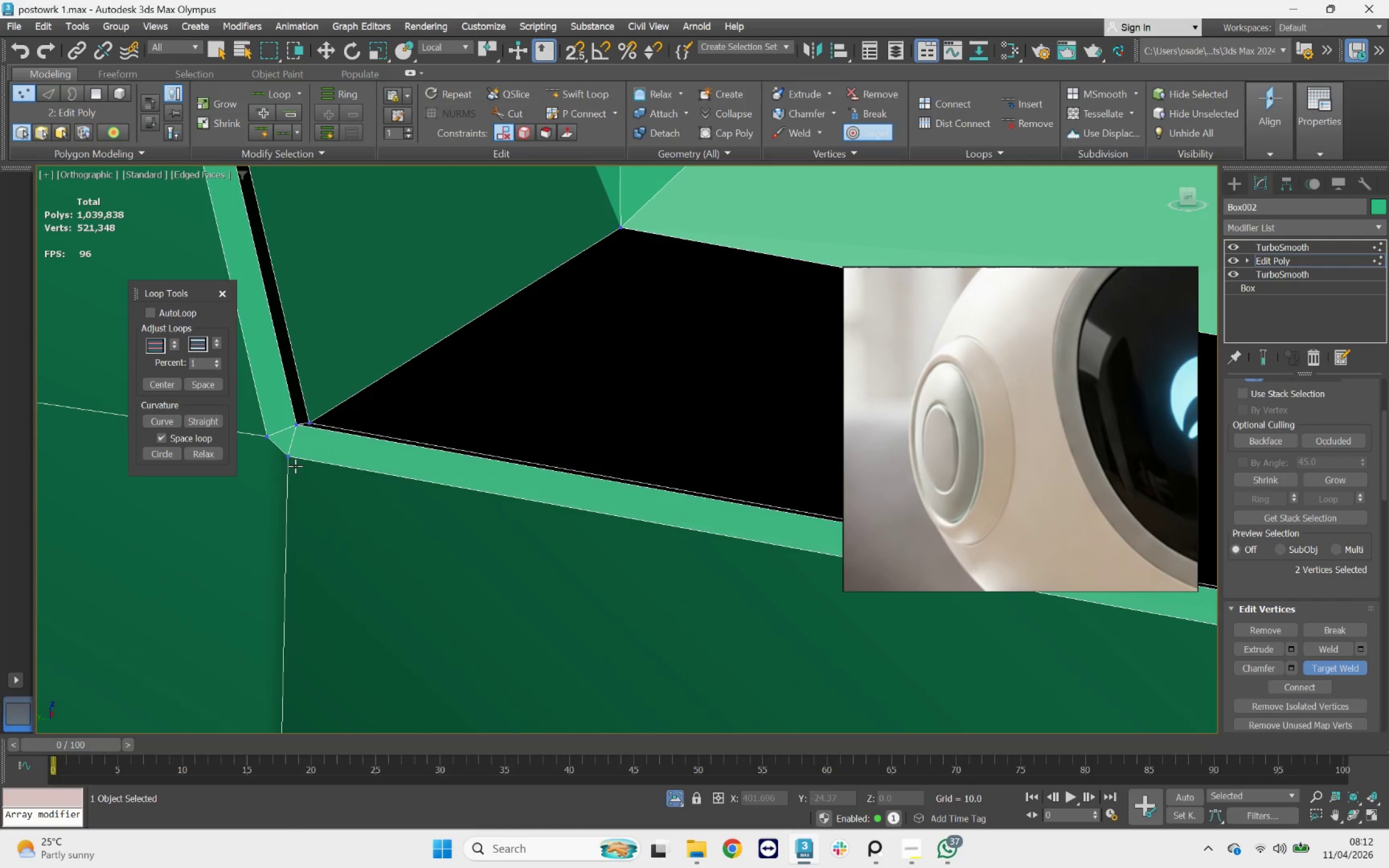 
scroll: coordinate [442, 514], scroll_direction: down, amount: 7.0
 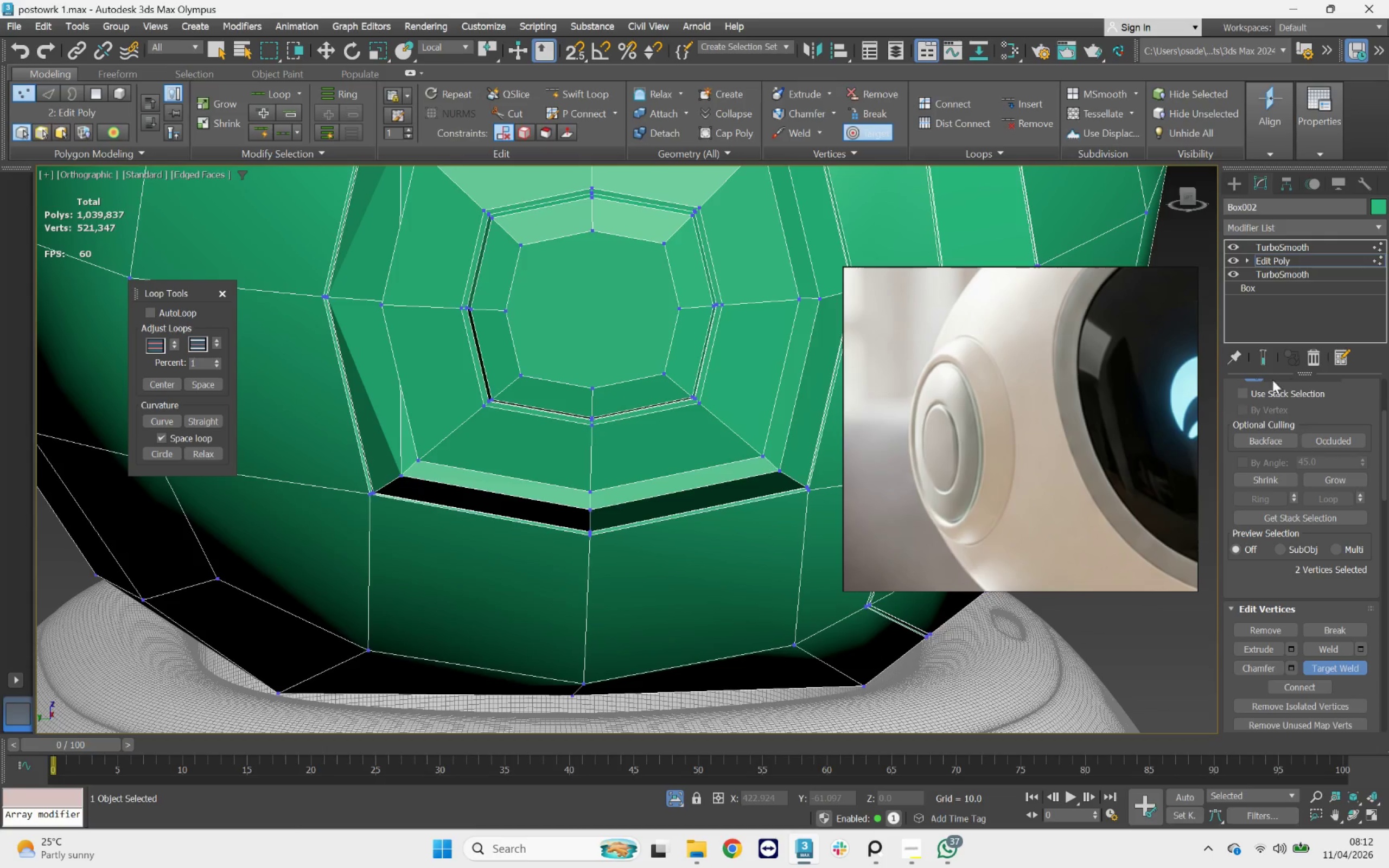 
left_click([1264, 367])
 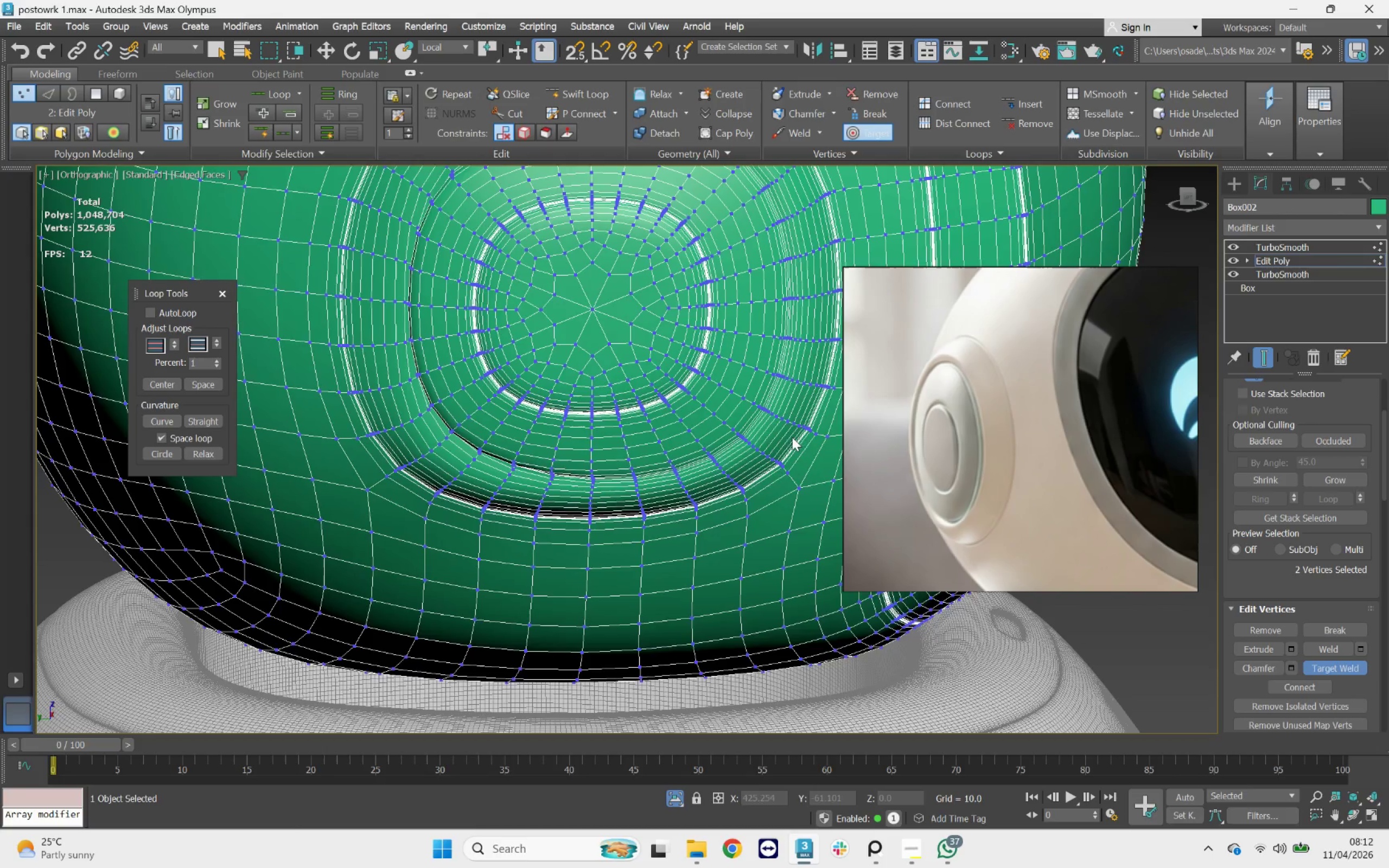 
scroll: coordinate [560, 468], scroll_direction: down, amount: 3.0
 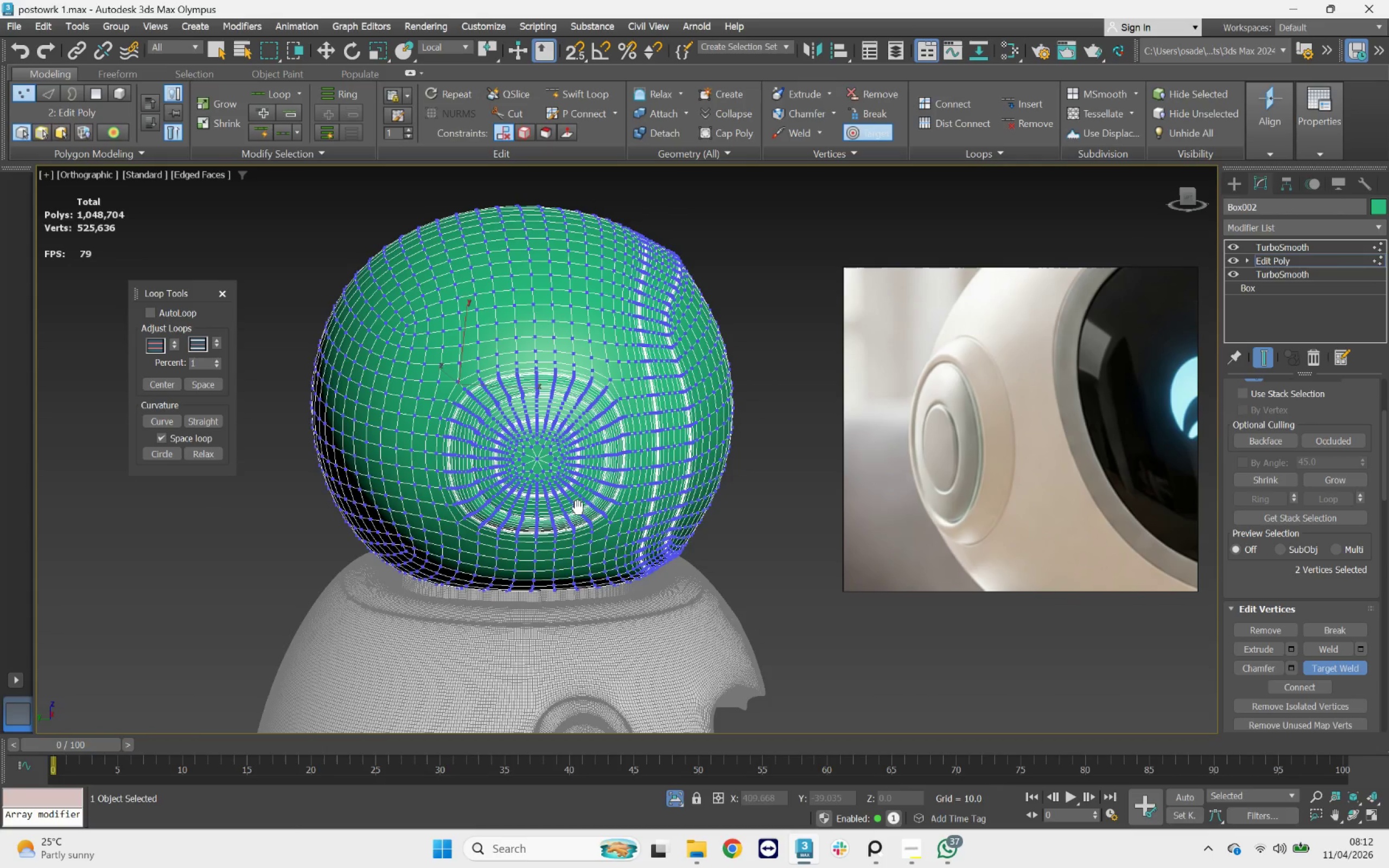 
scroll: coordinate [637, 481], scroll_direction: up, amount: 1.0
 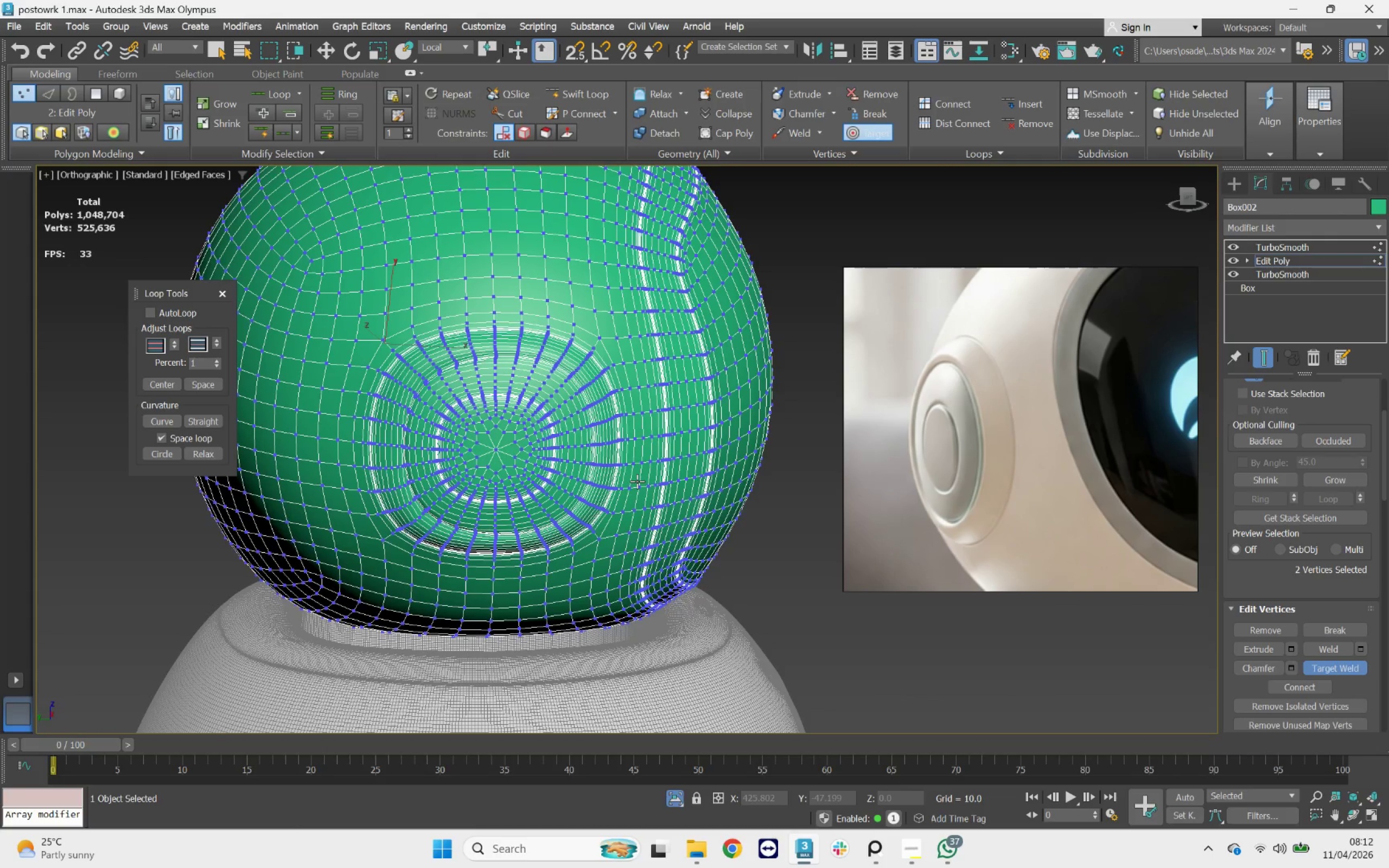 
key(F3)
 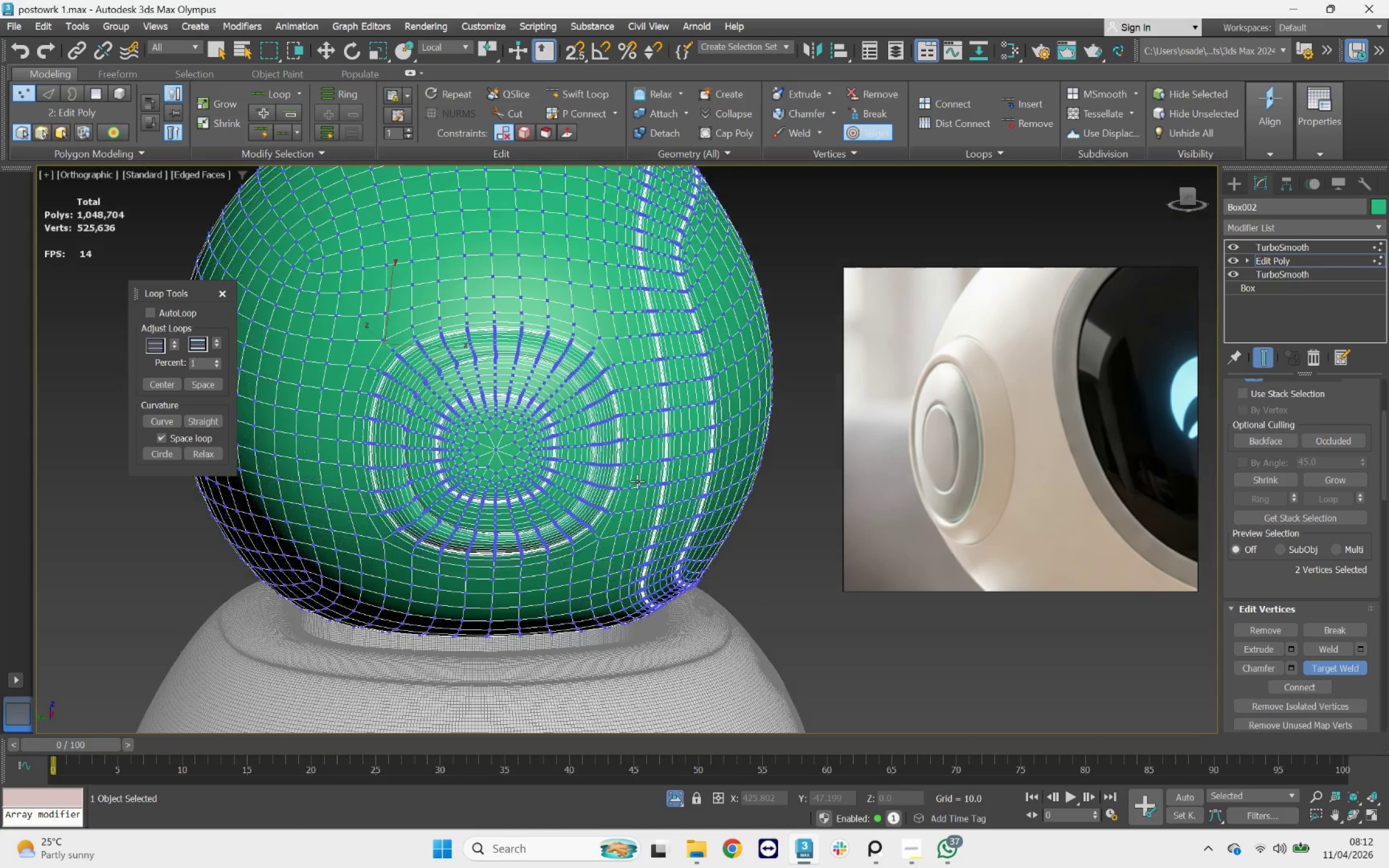 
key(F3)
 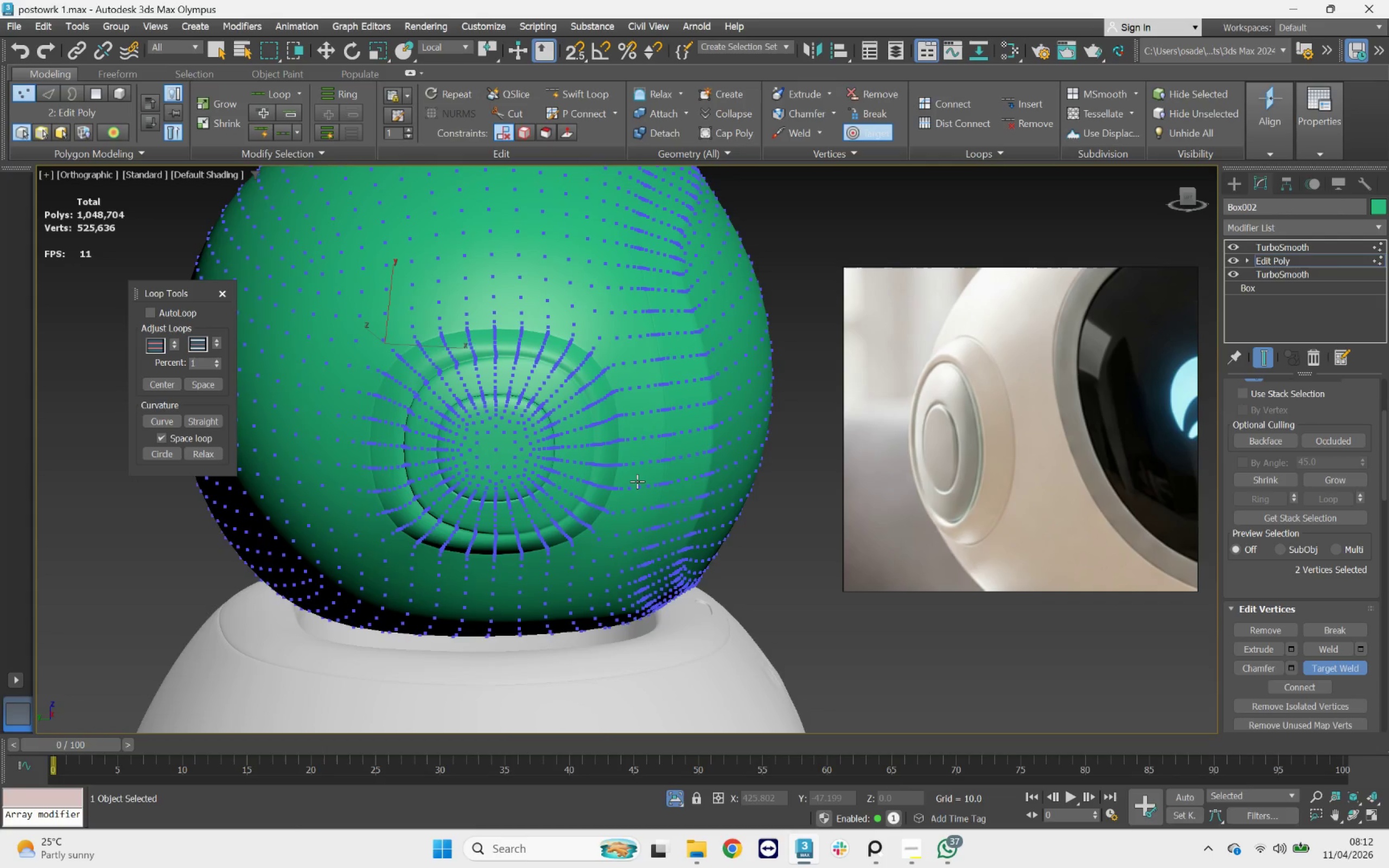 
key(F4)
 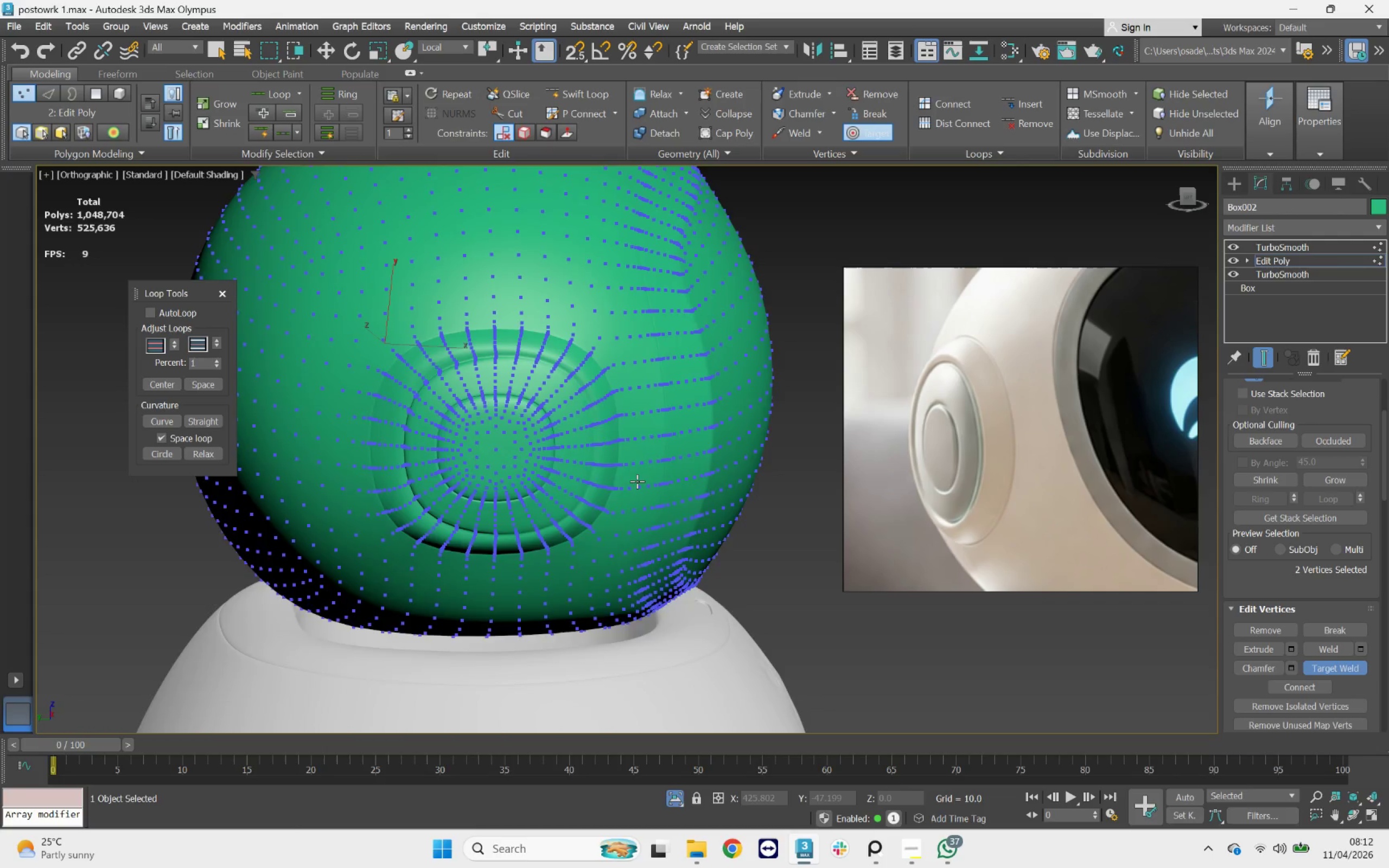 
key(F4)
 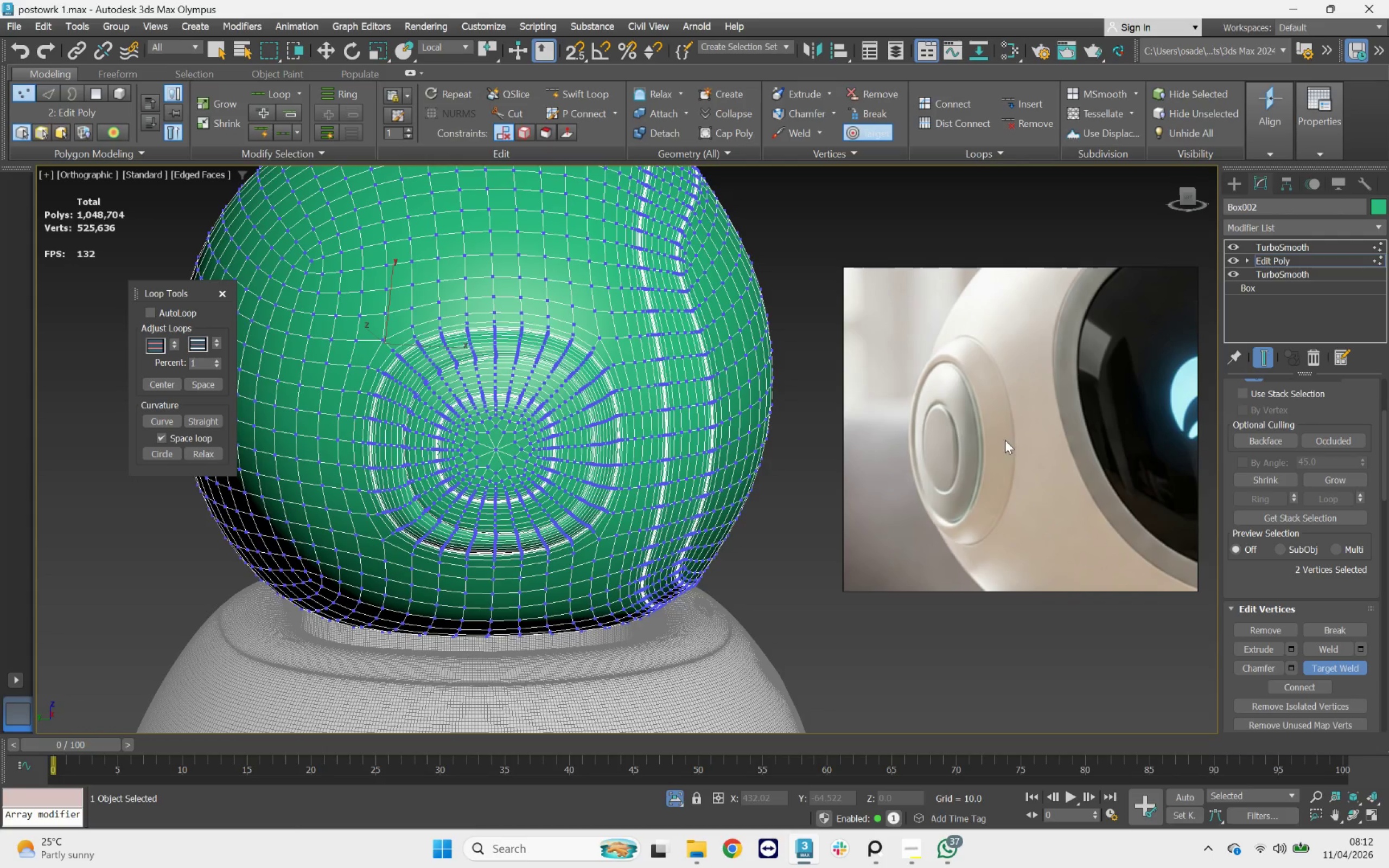 
type(111)
 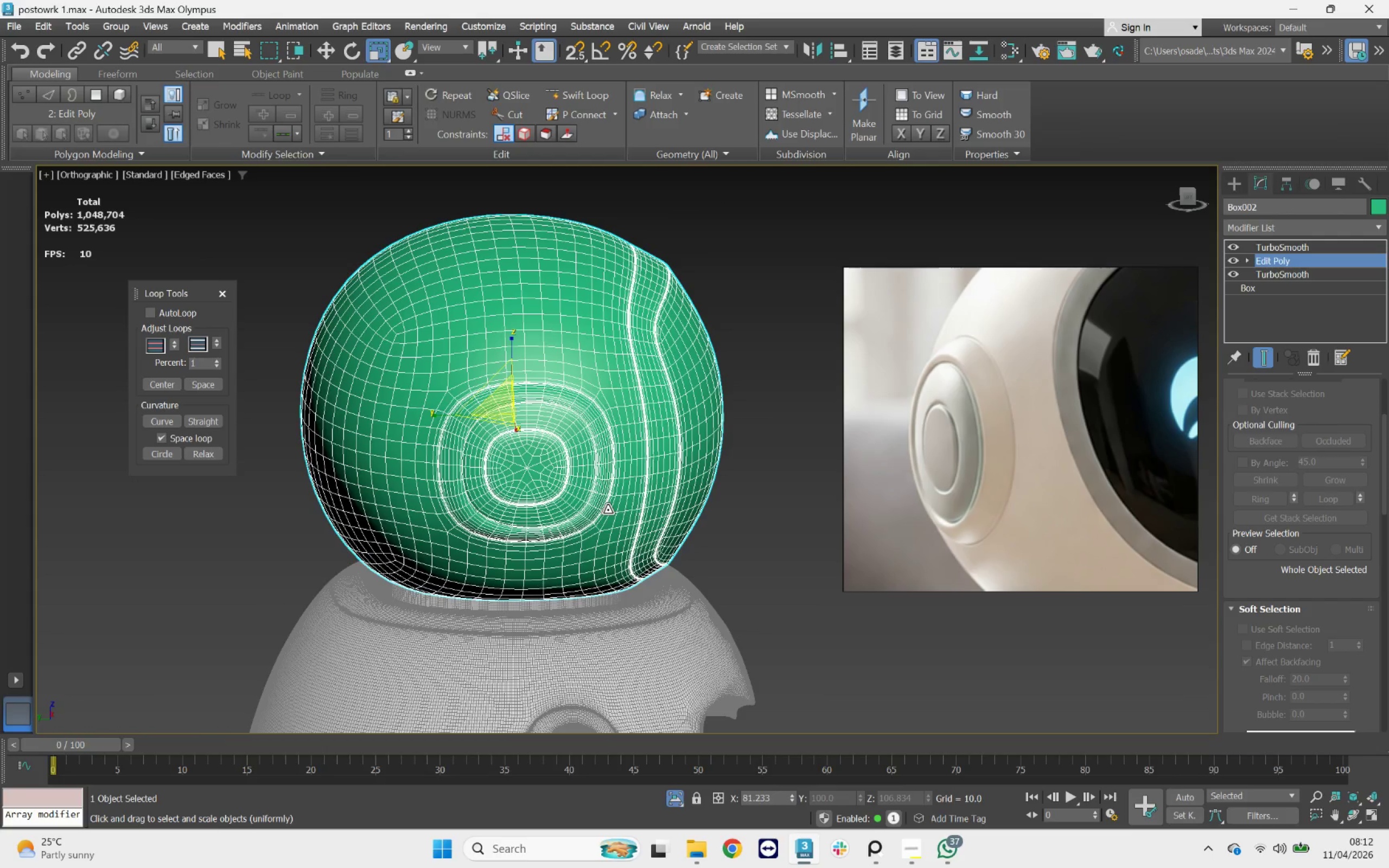 
scroll: coordinate [602, 512], scroll_direction: down, amount: 1.0
 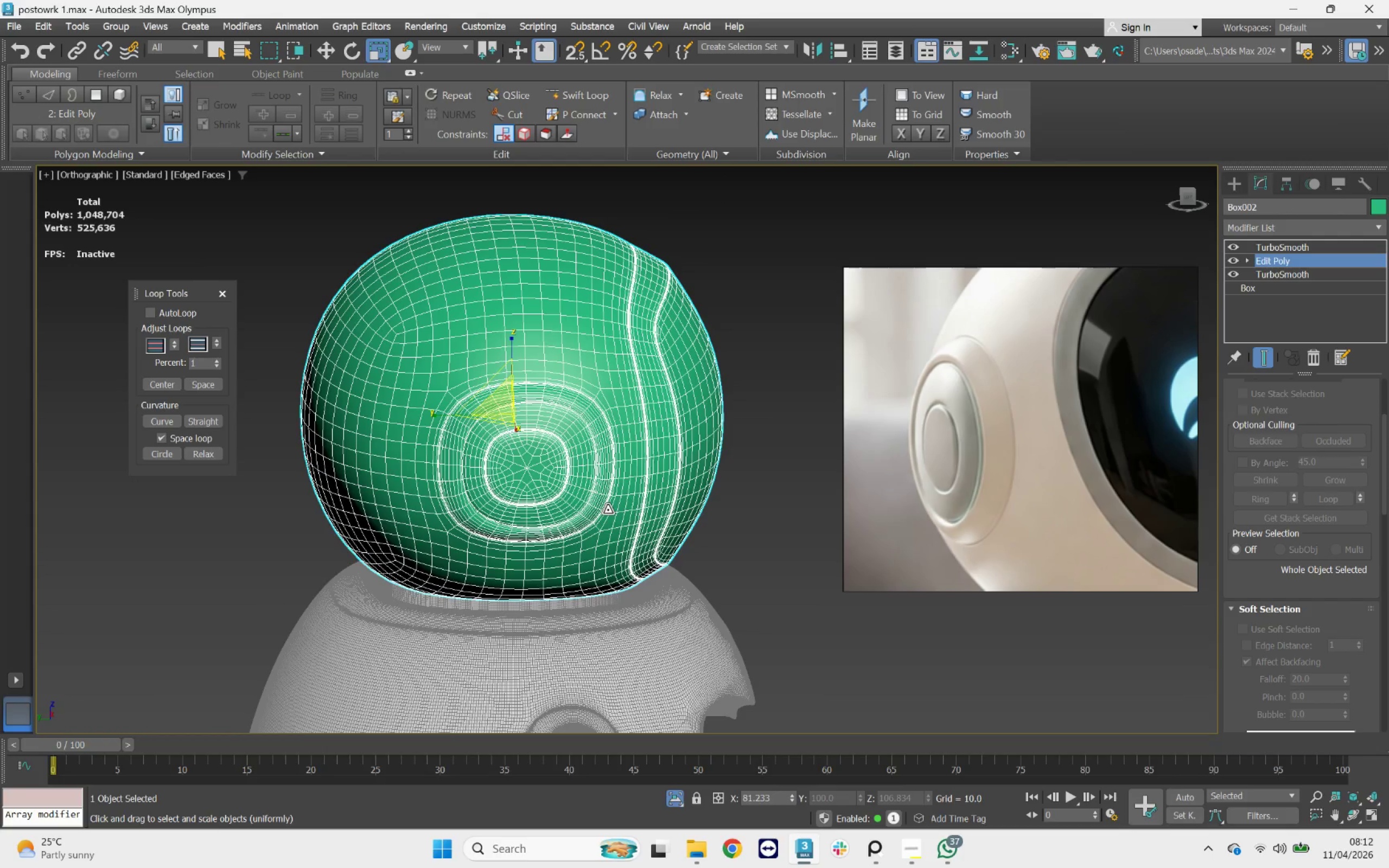 
key(F4)
 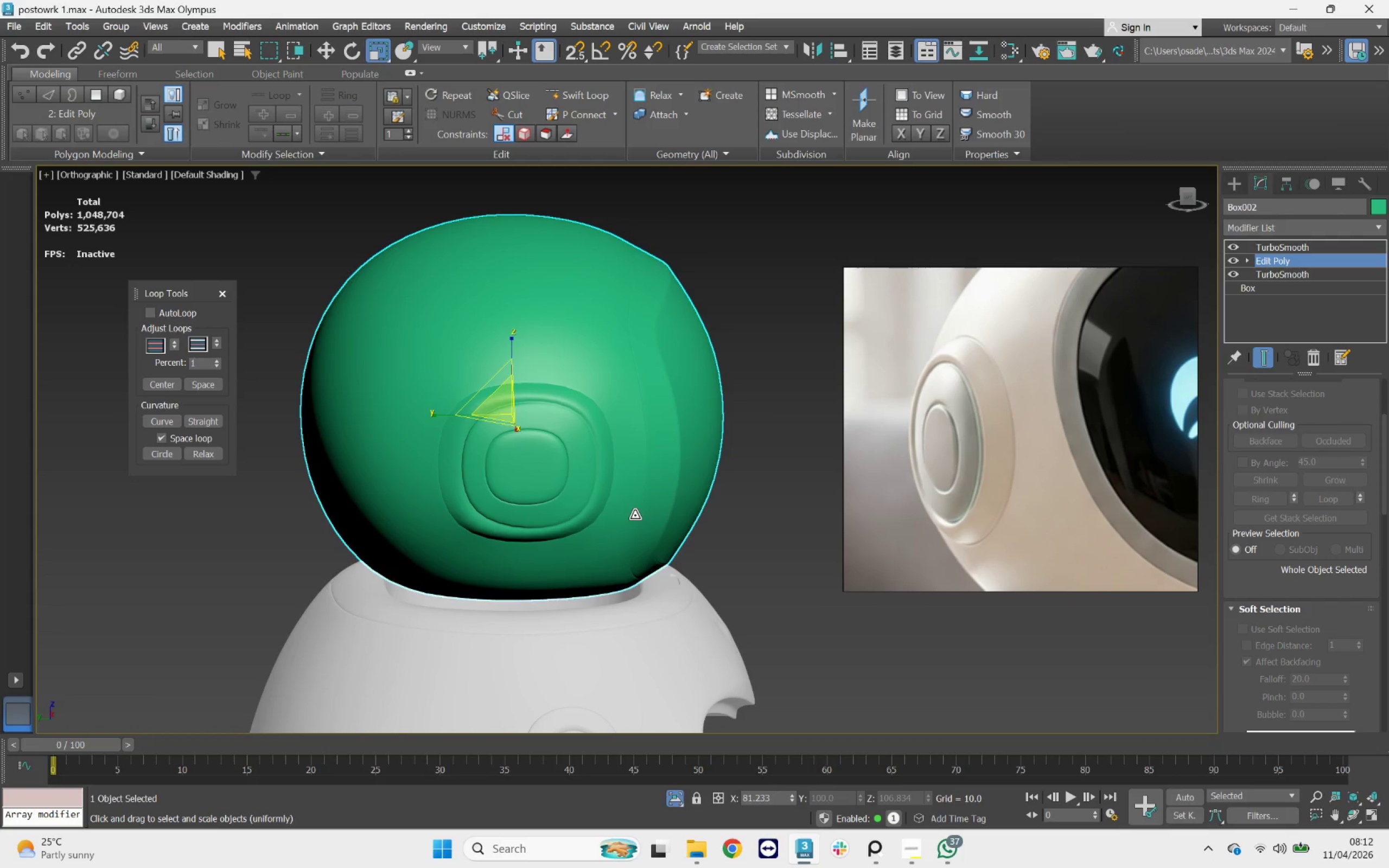 
hold_key(key=AltLeft, duration=3.01)
 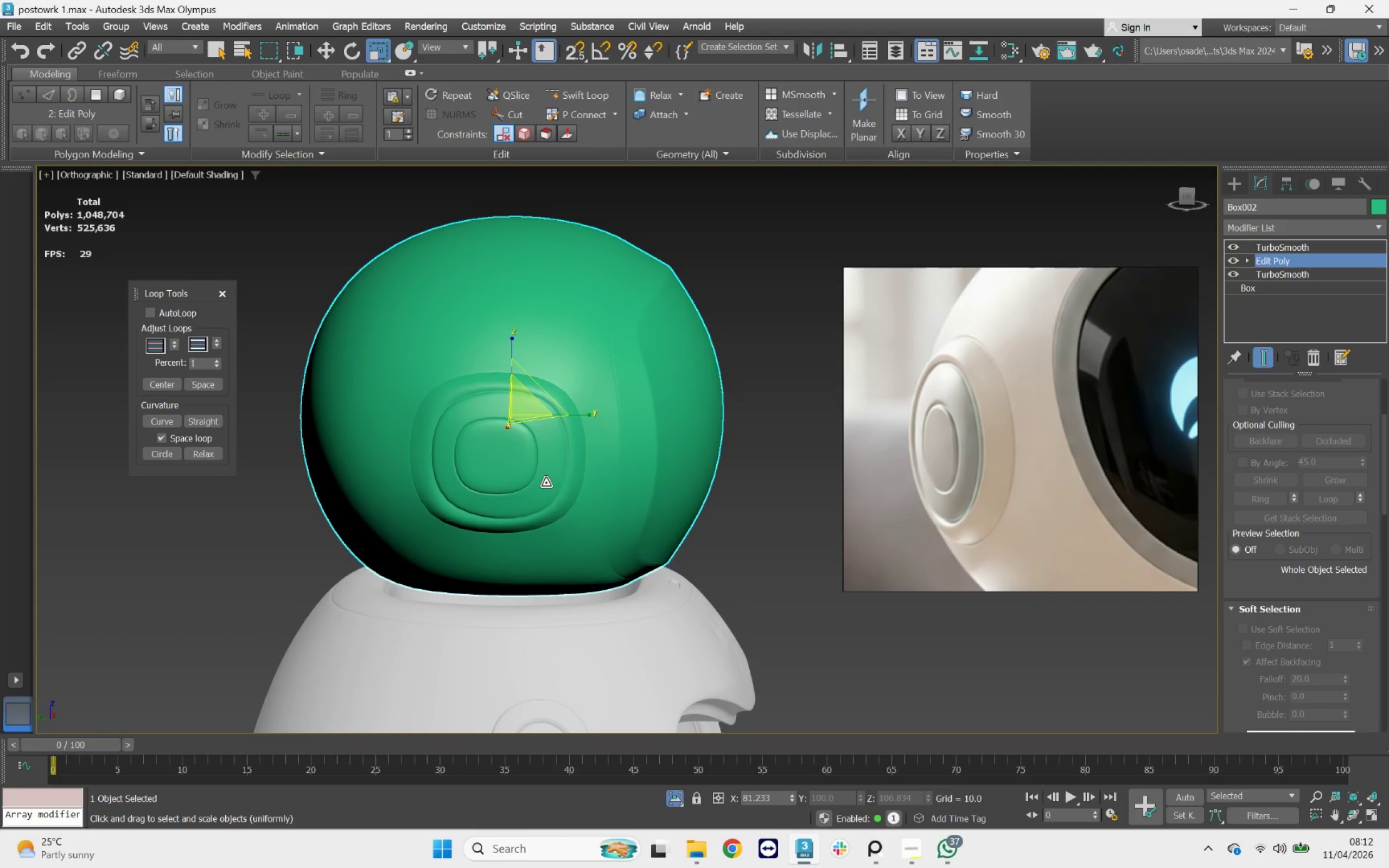 
scroll: coordinate [546, 483], scroll_direction: up, amount: 1.0
 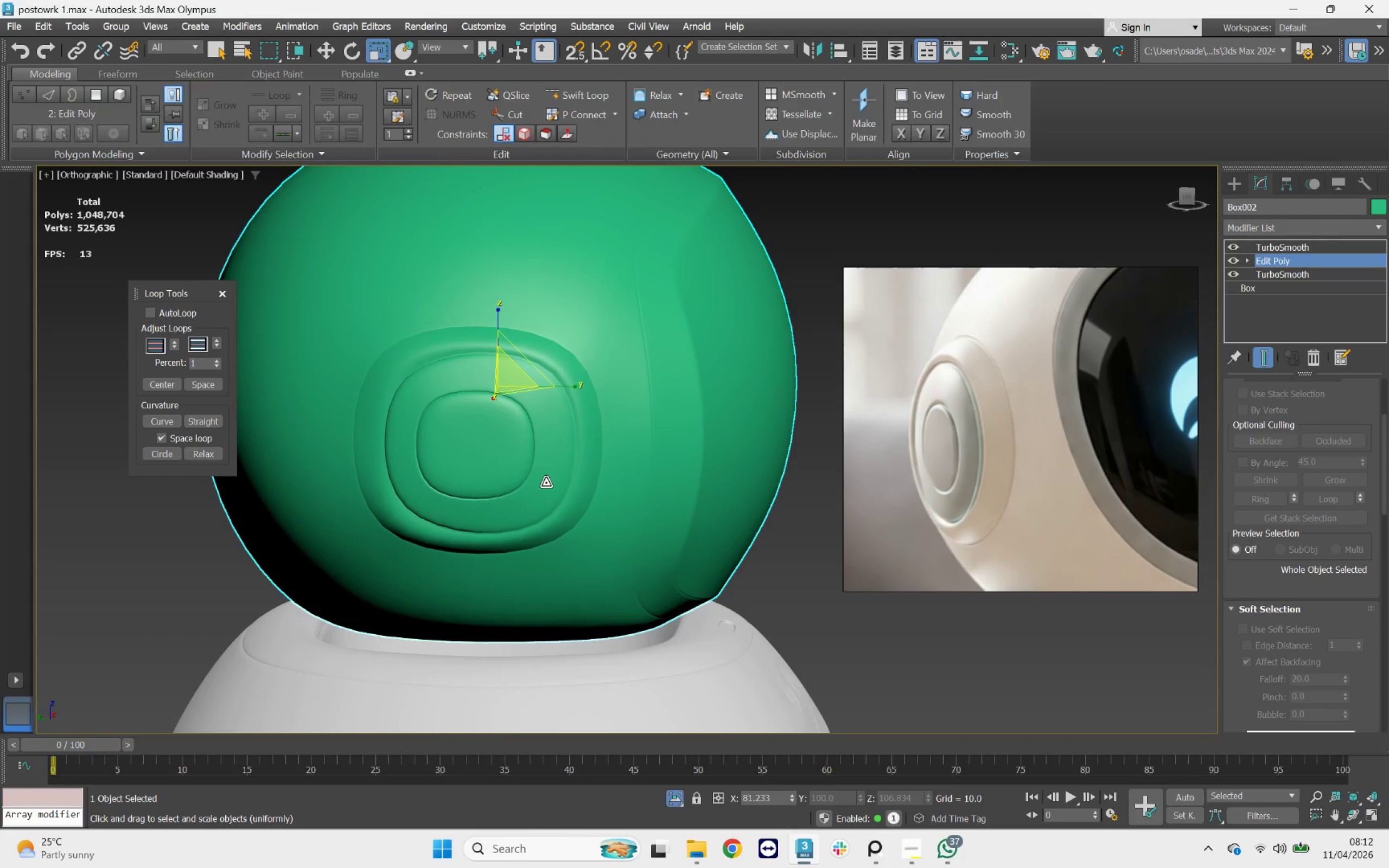 
key(Control+Z)
 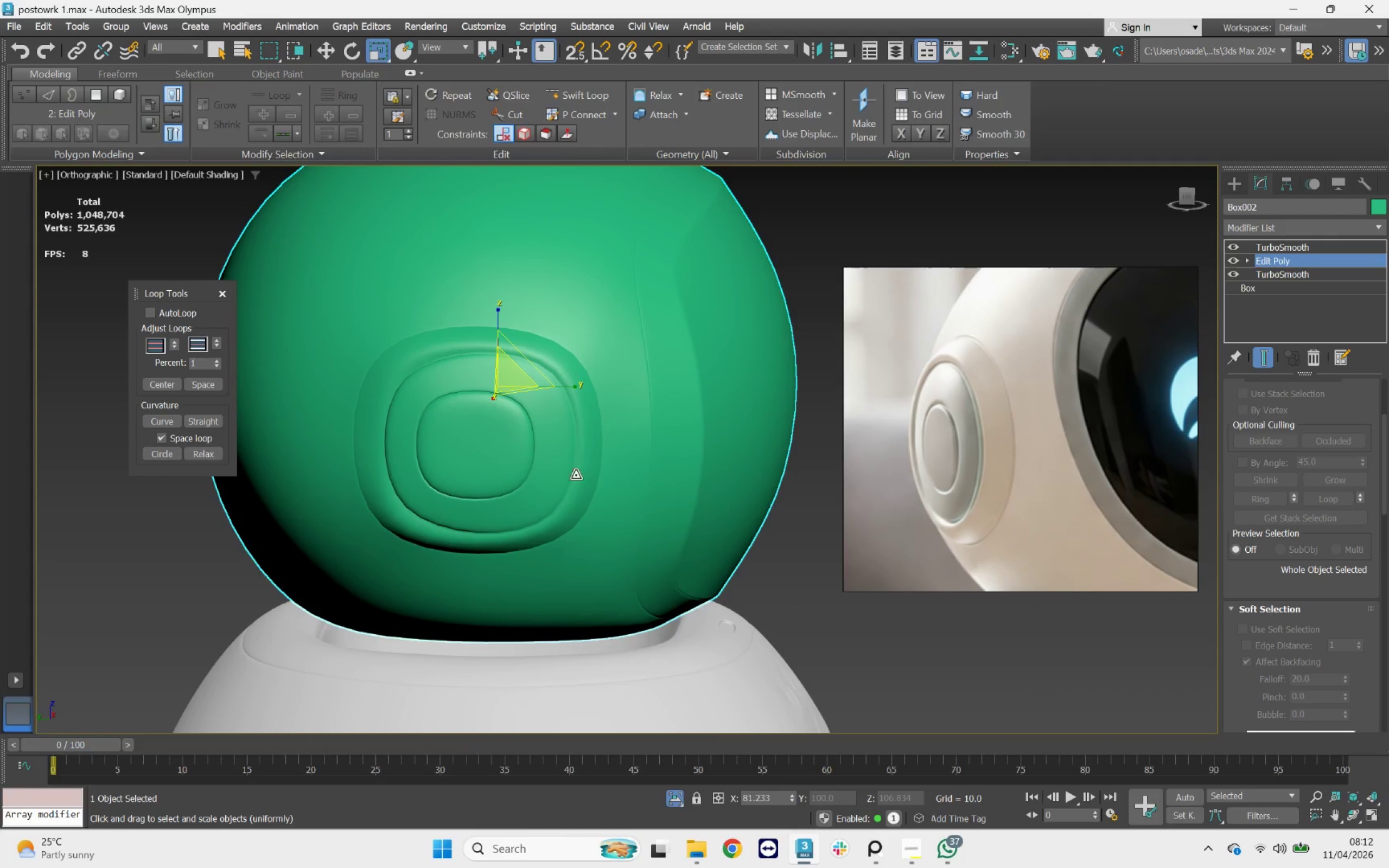 
key(Control+Z)
 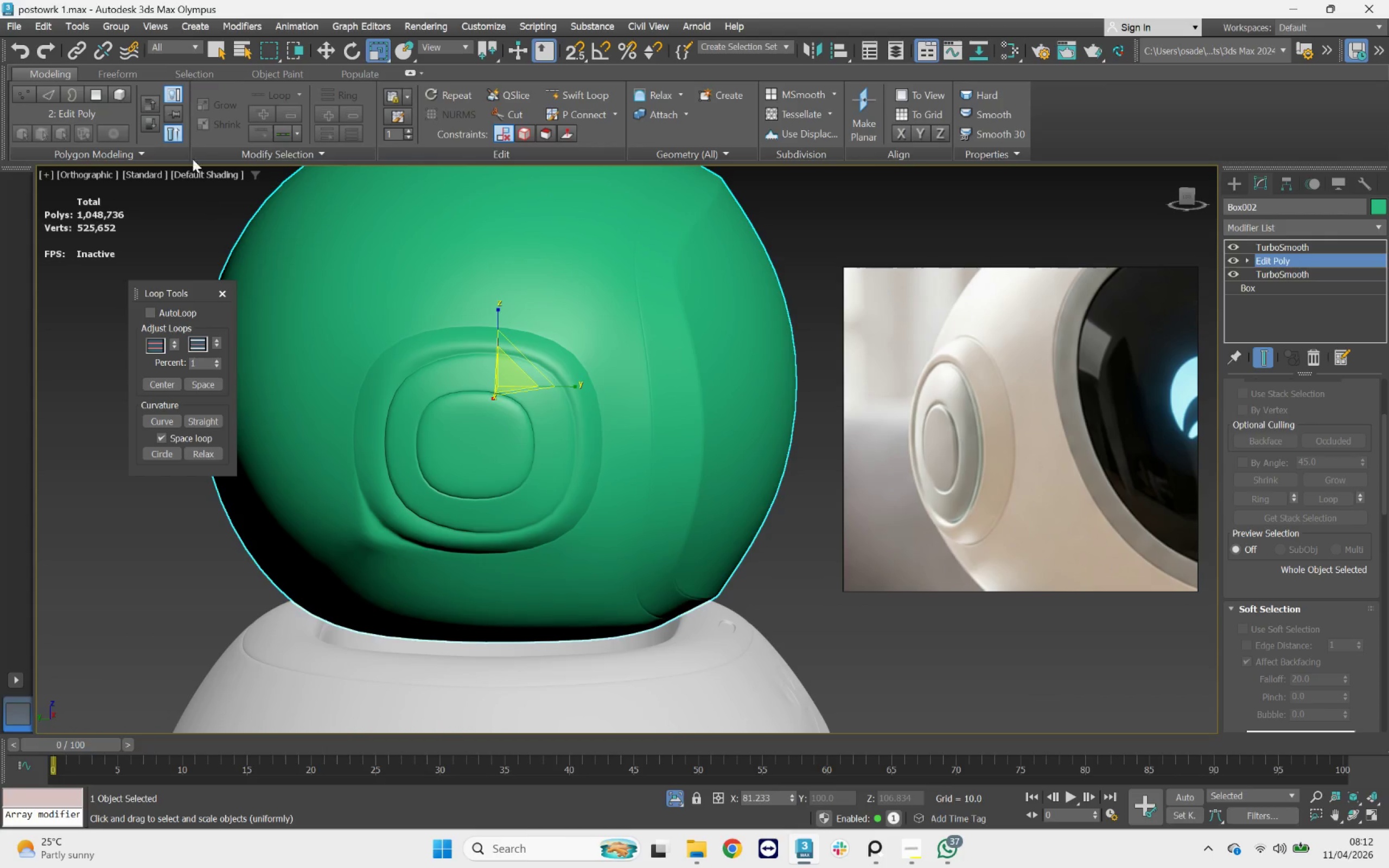 
left_click([46, 53])
 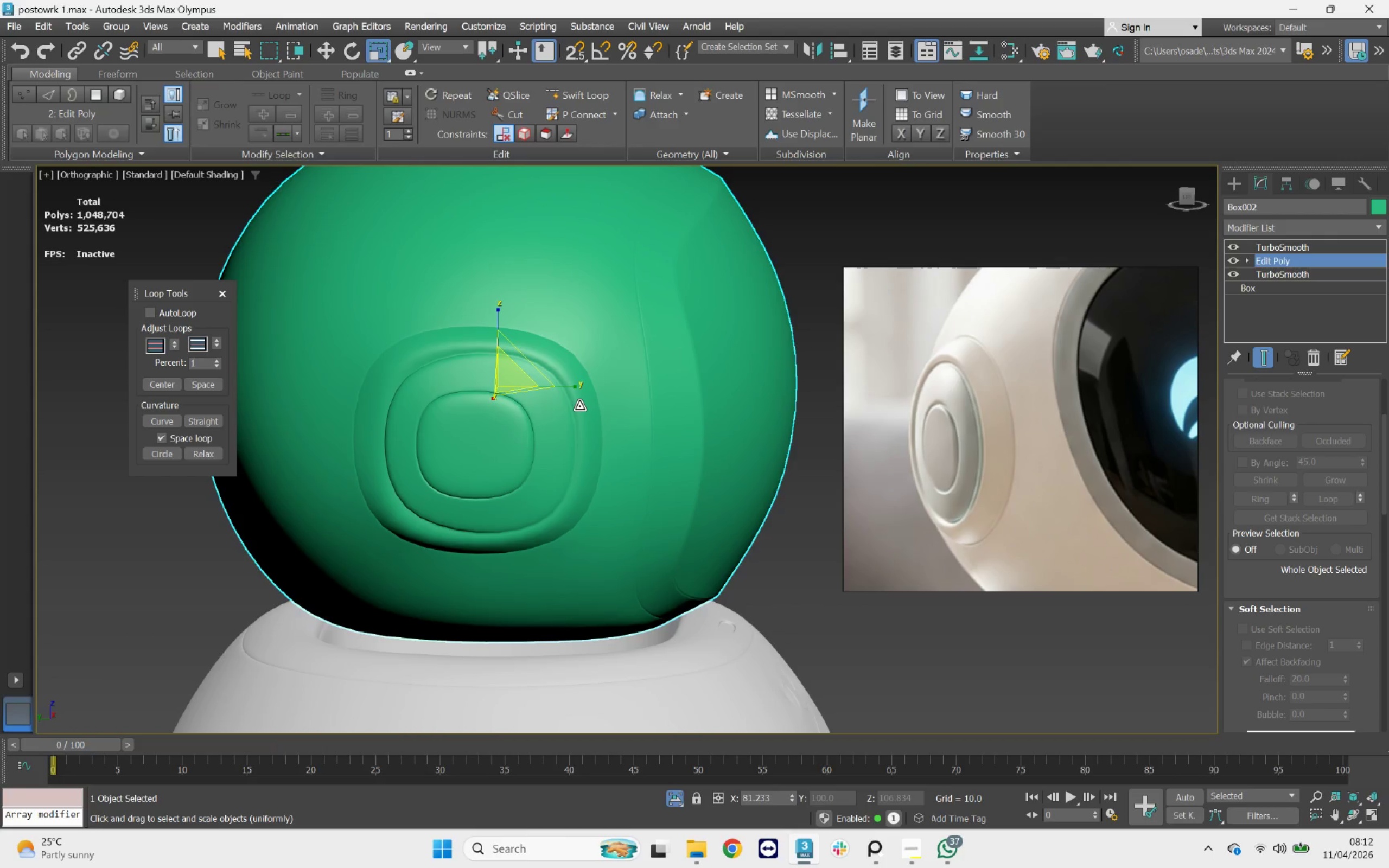 
key(F4)
 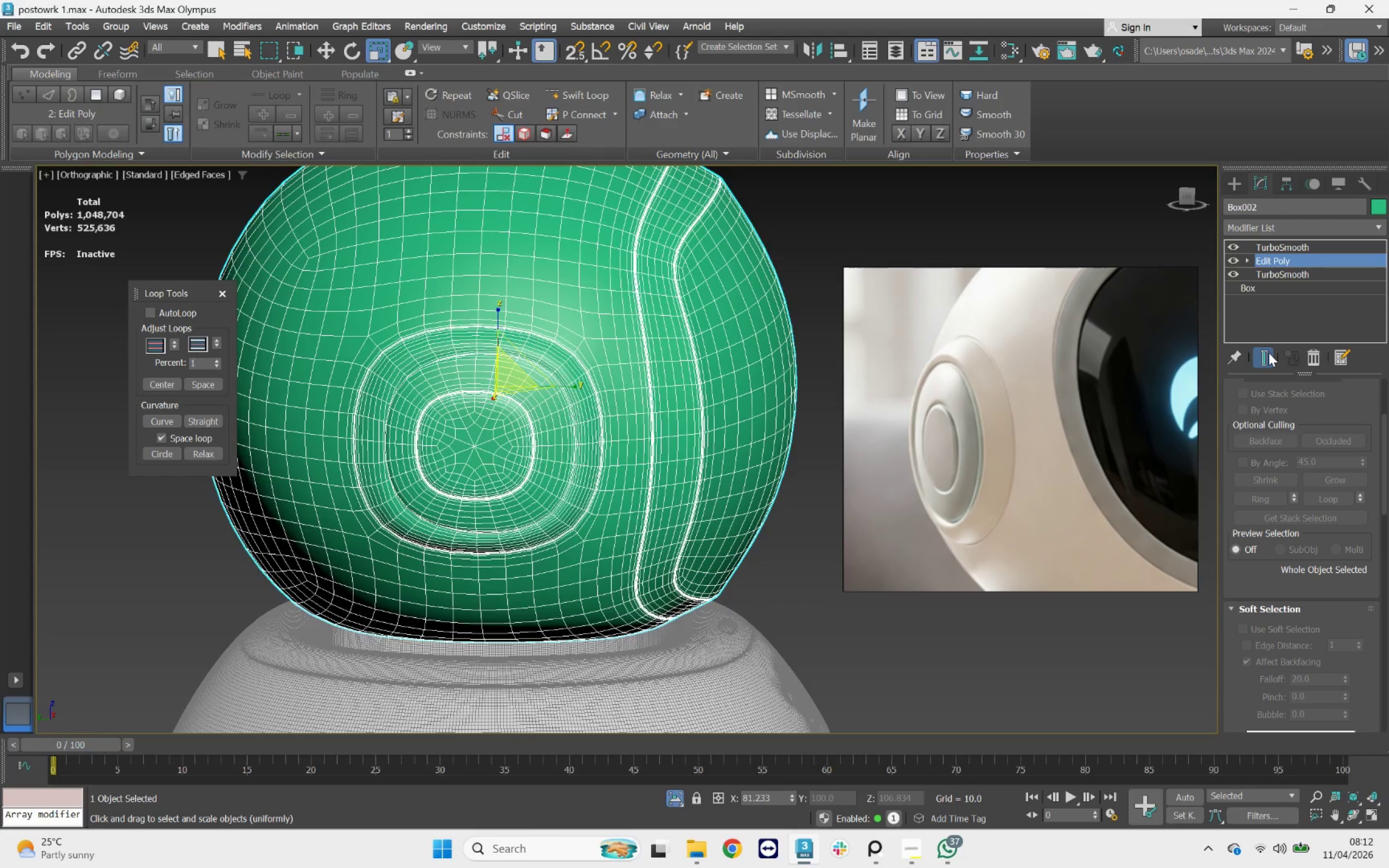 
hold_key(key=AltLeft, duration=2.64)
 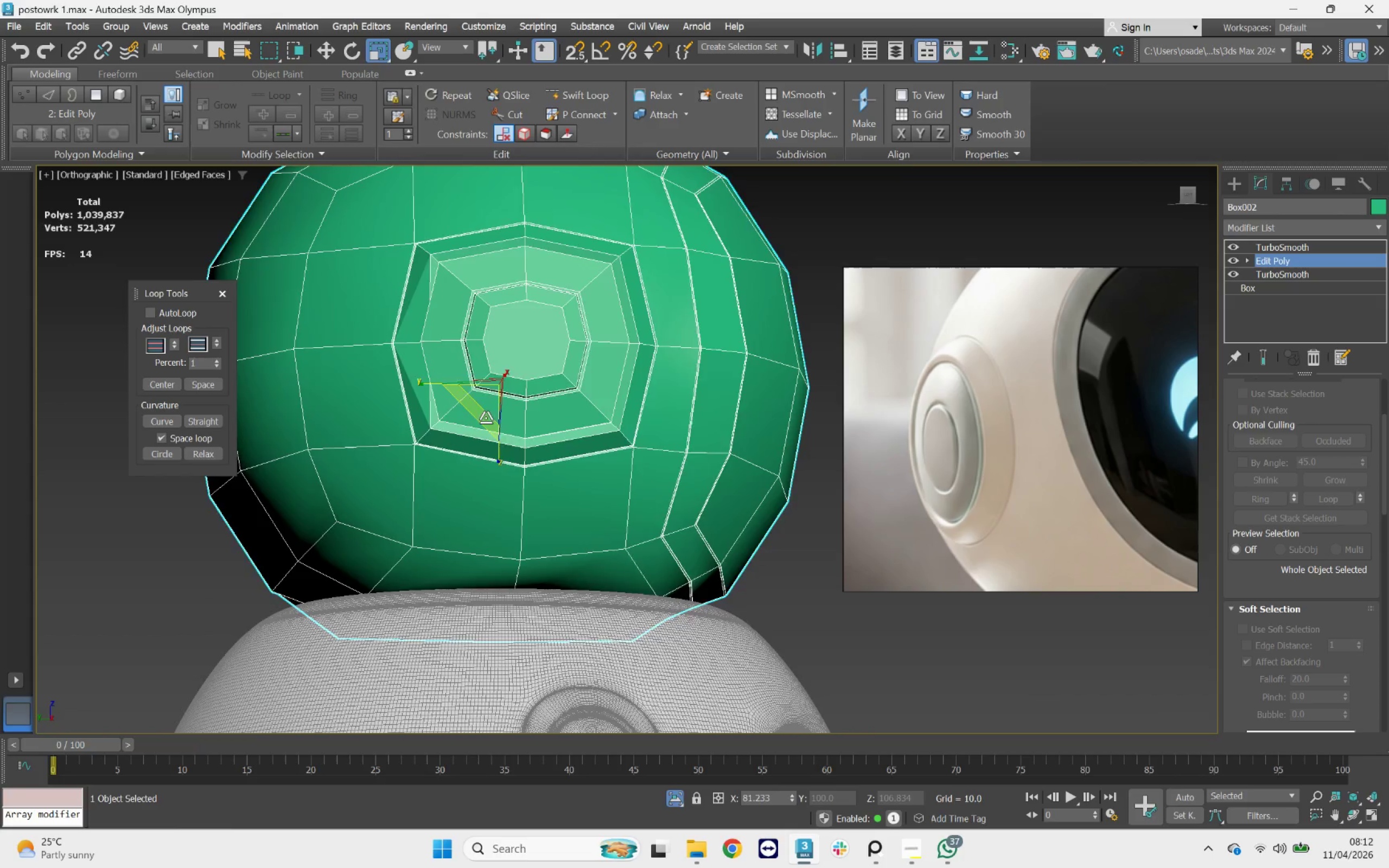 
scroll: coordinate [477, 412], scroll_direction: up, amount: 3.0
 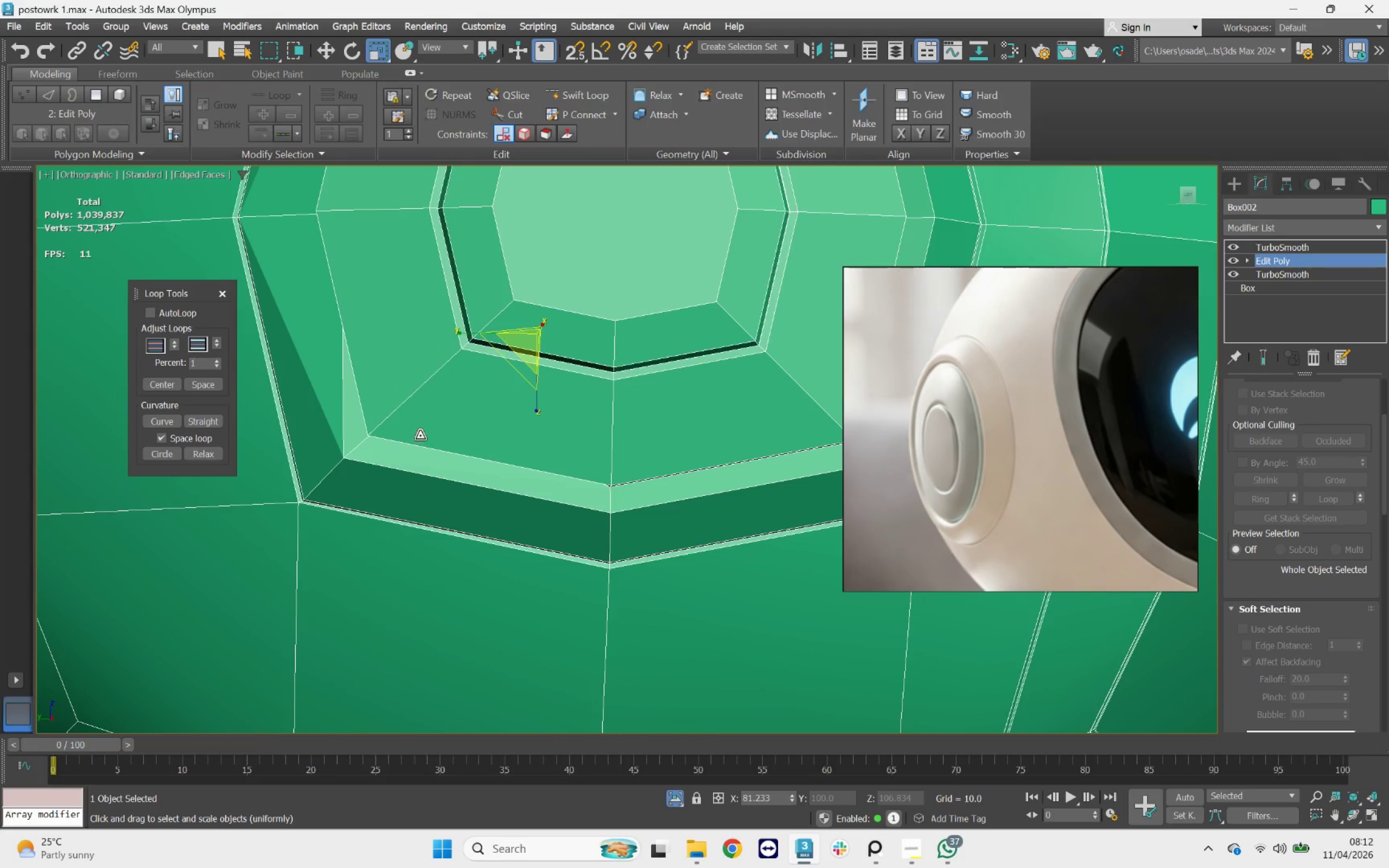 
left_click([420, 433])
 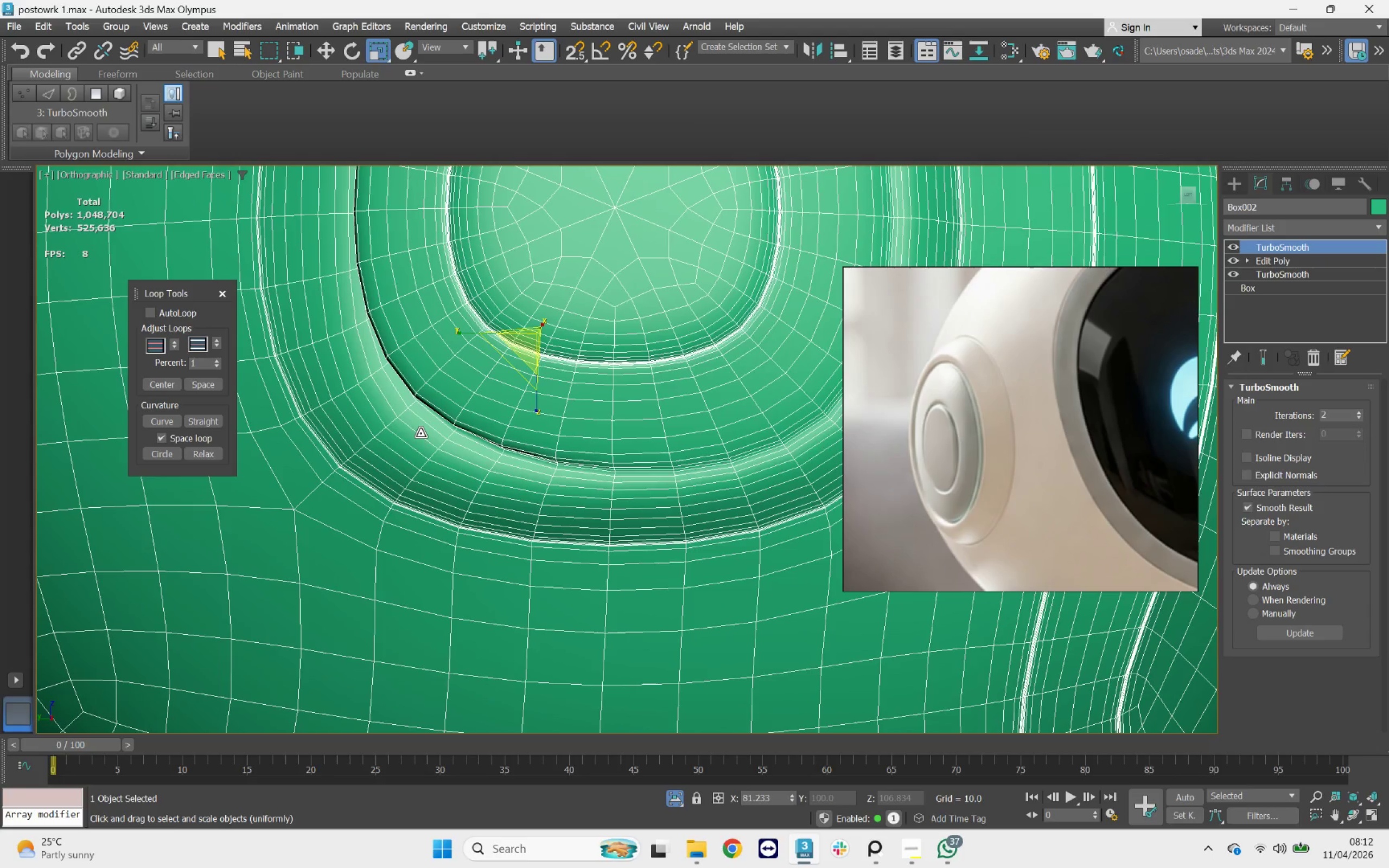 
scroll: coordinate [420, 433], scroll_direction: down, amount: 2.0
 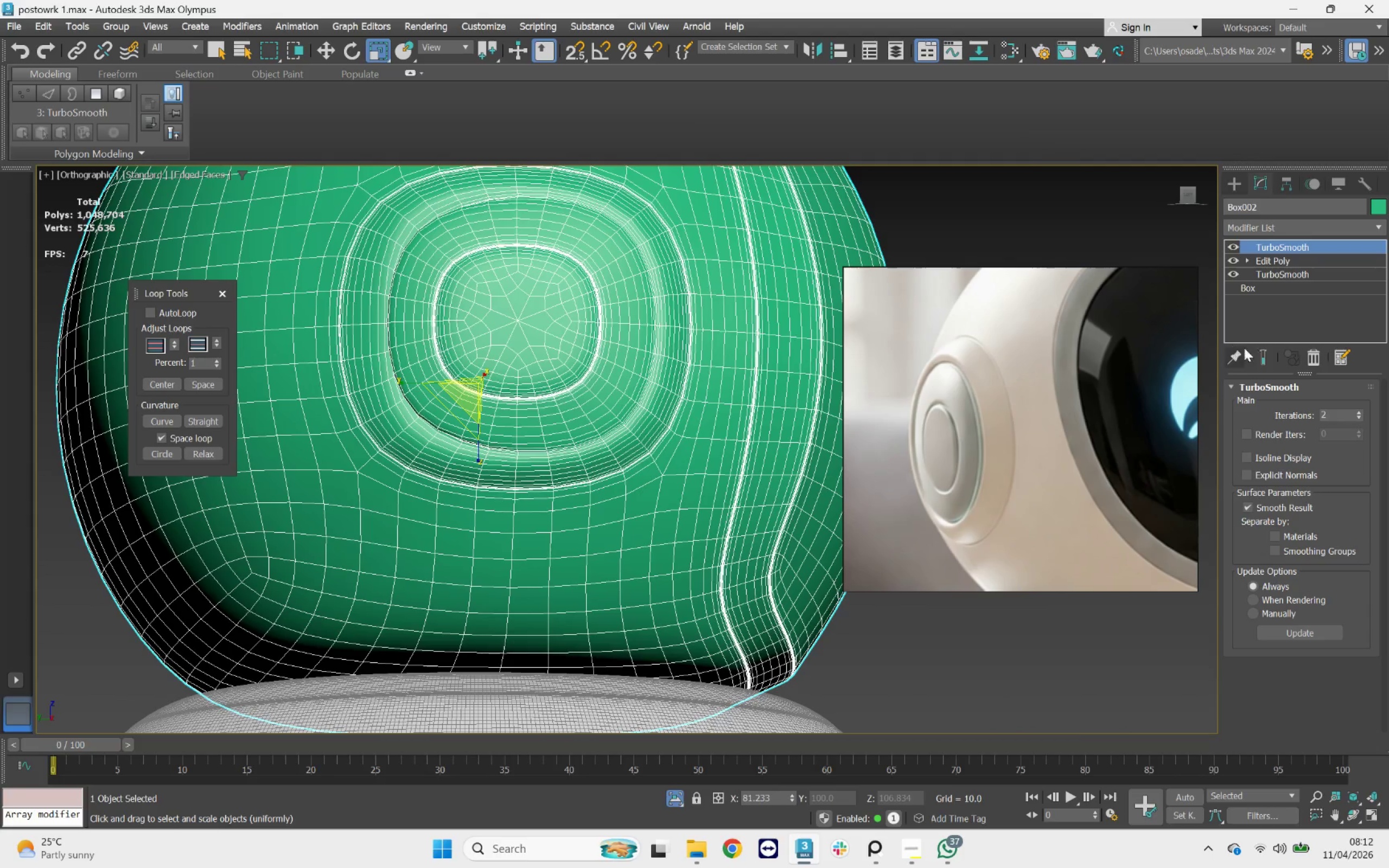 
left_click([1260, 360])
 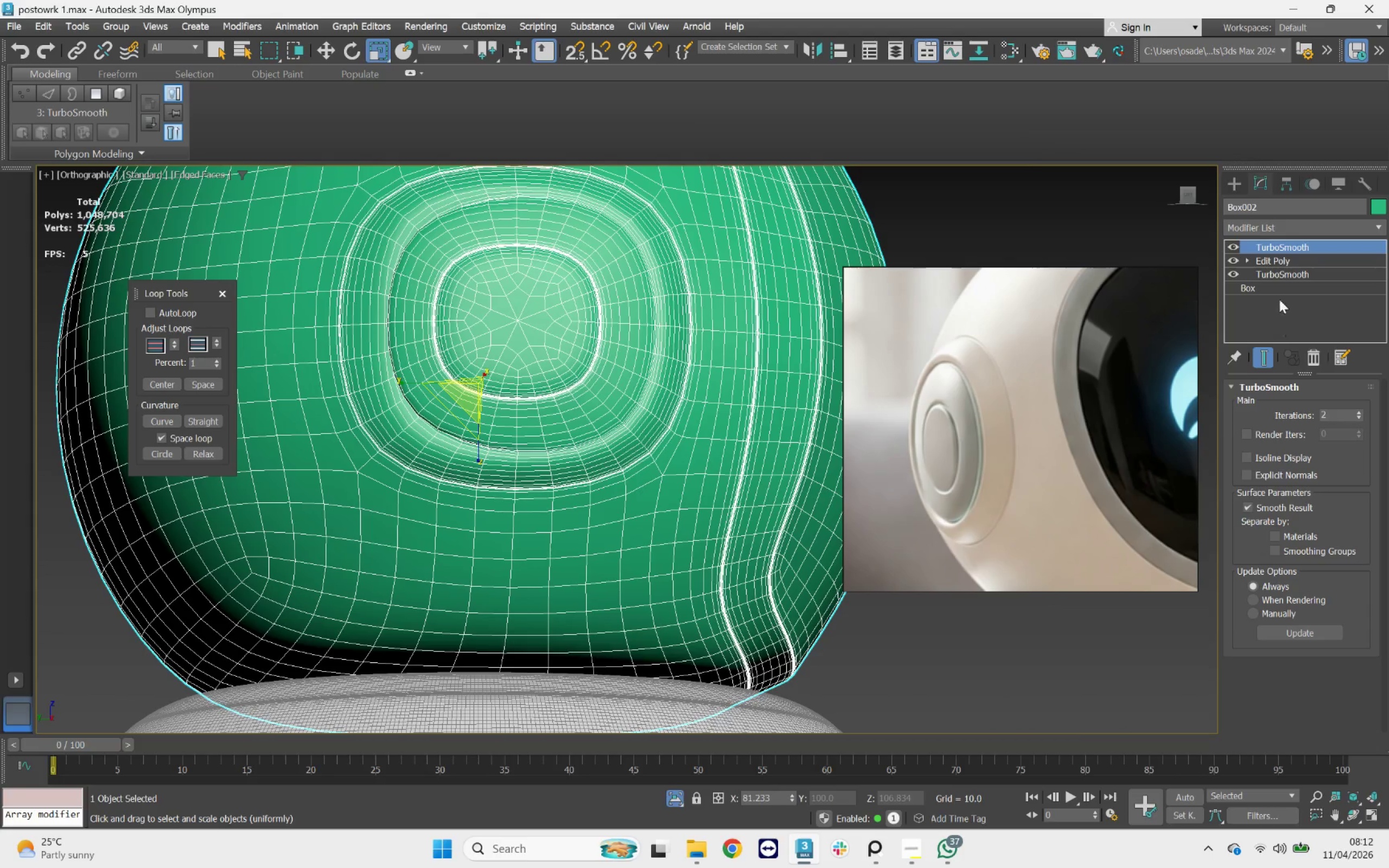 
left_click([1269, 263])
 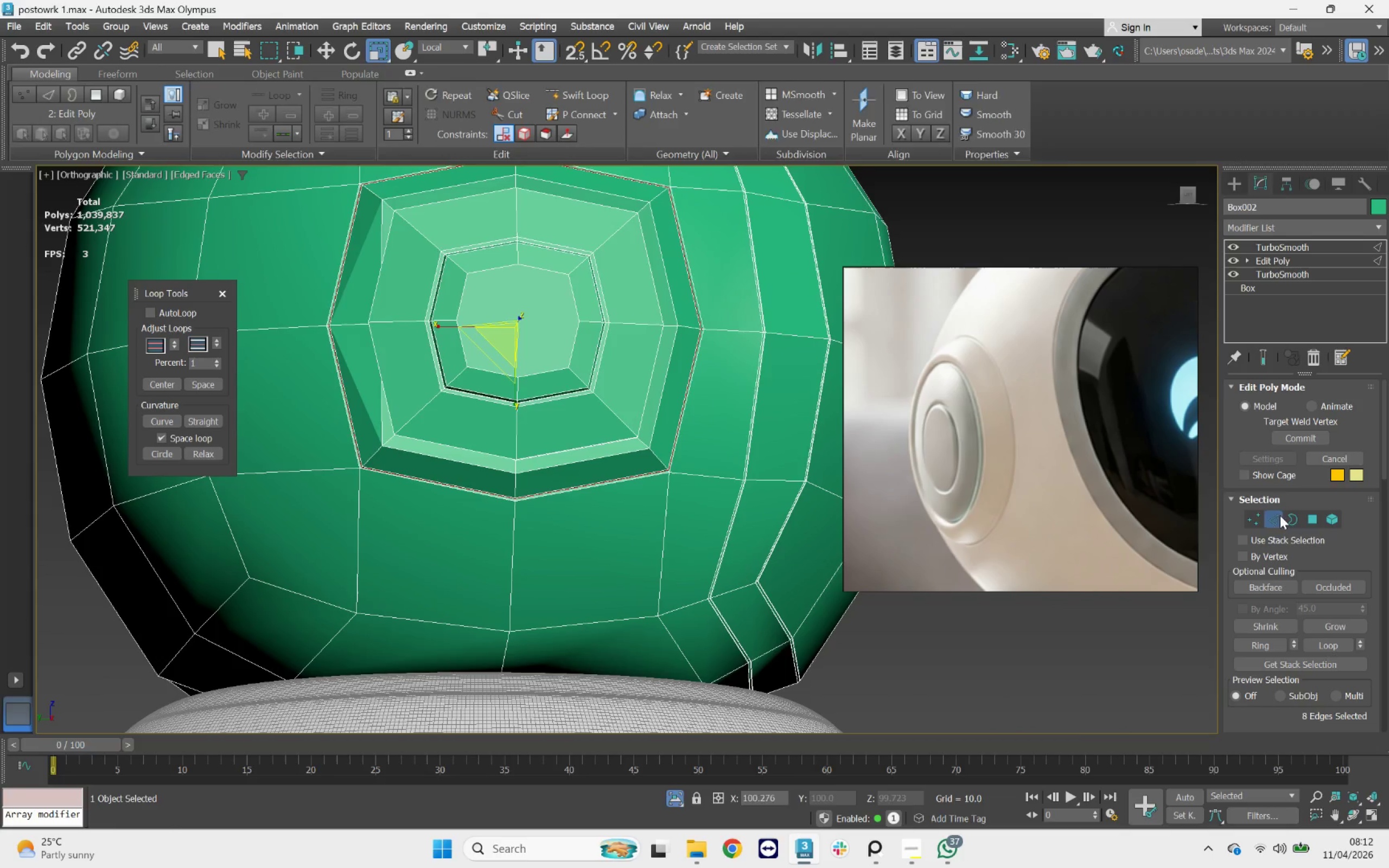 
hold_key(key=AltLeft, duration=2.49)
 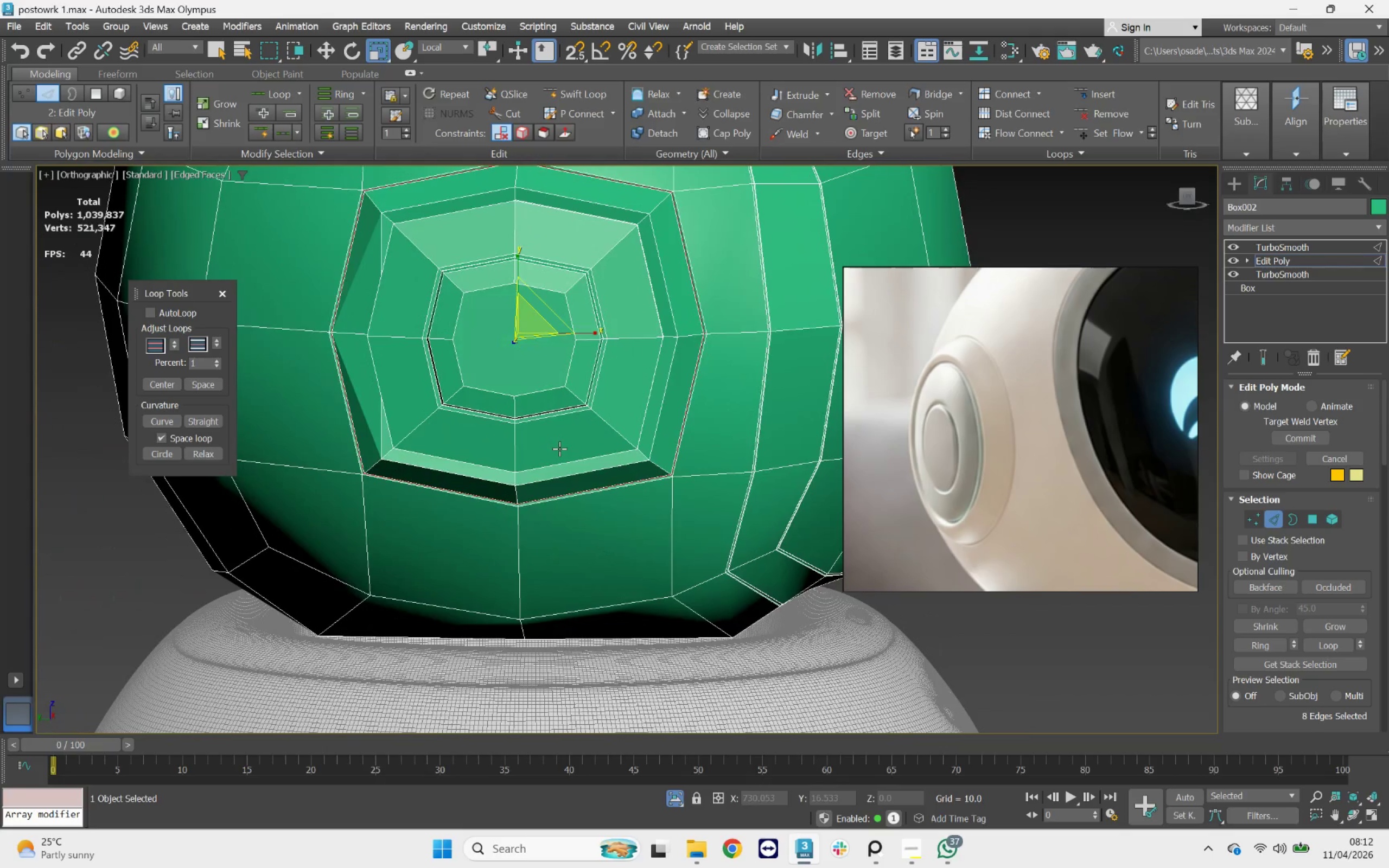 
key(Control+Z)
 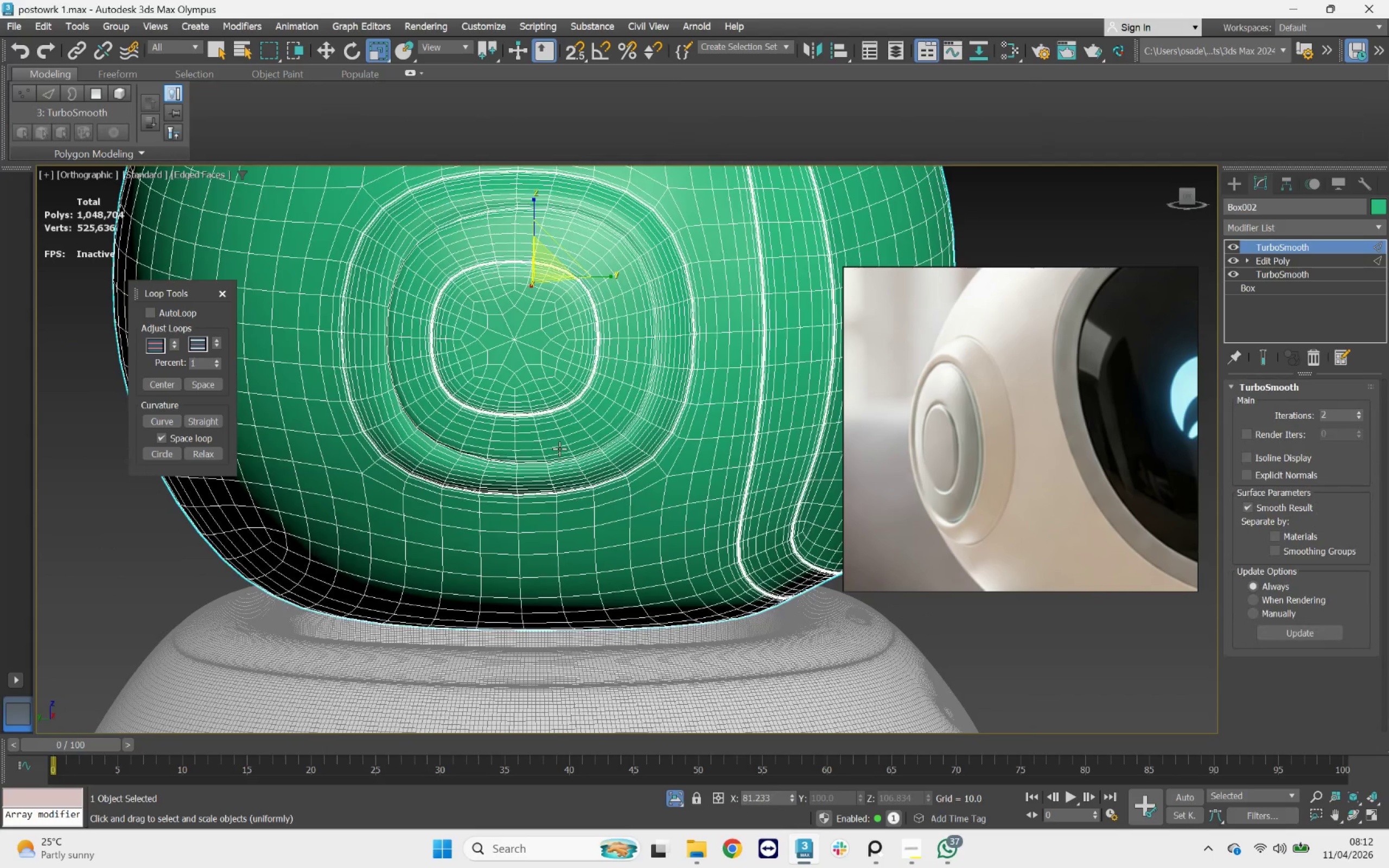 
key(Control+Z)
 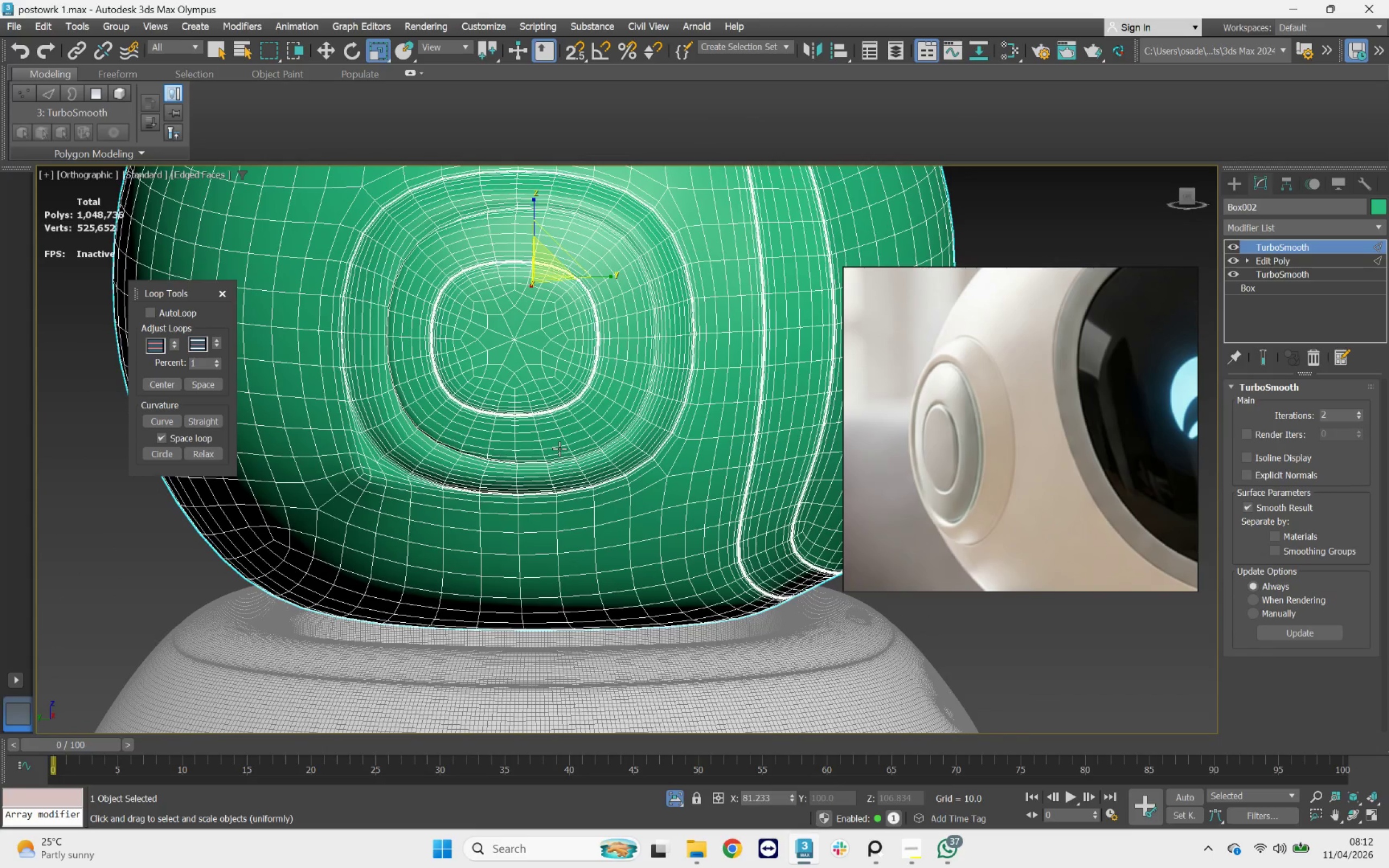 
key(Control+Z)
 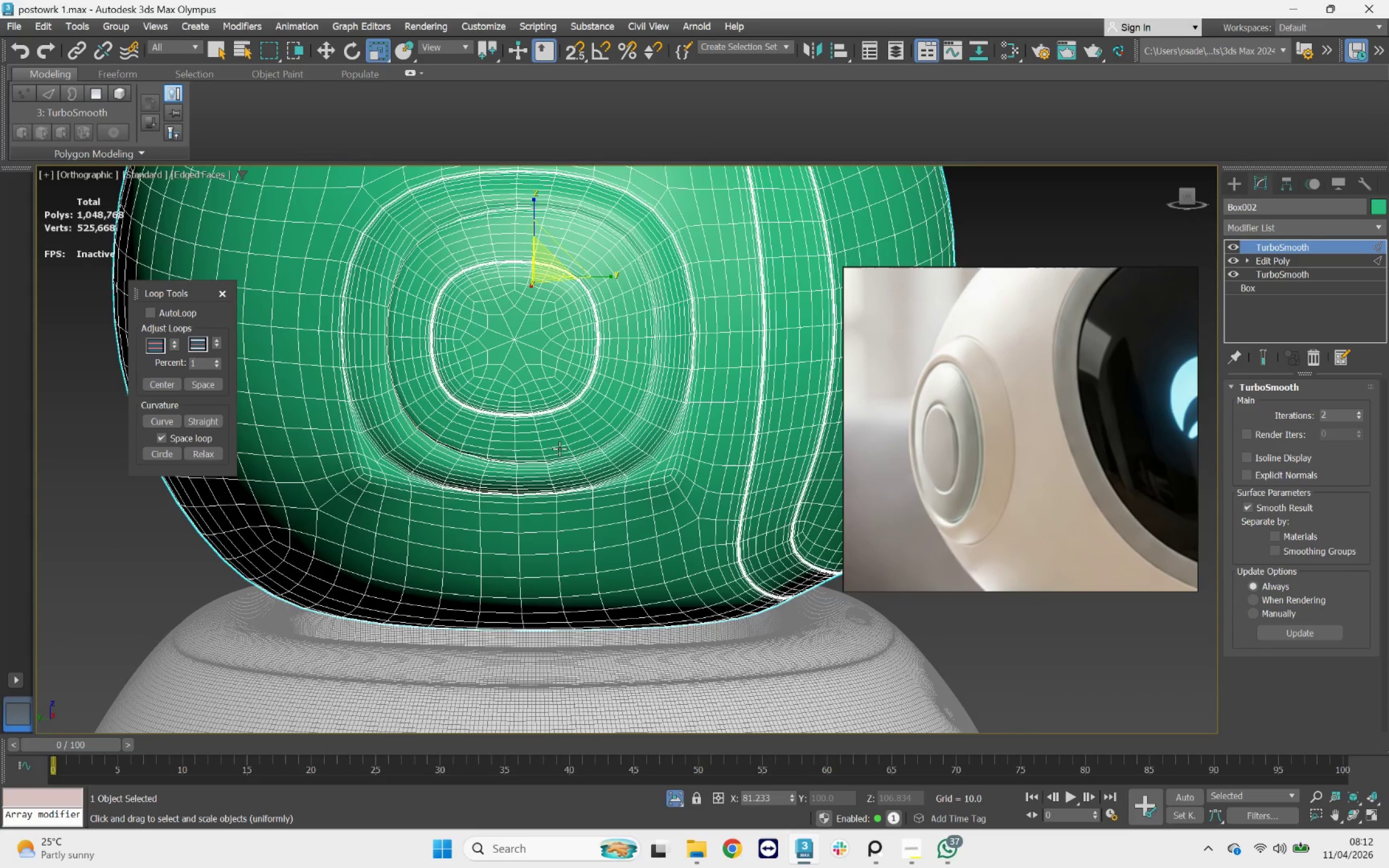 
key(Control+Z)
 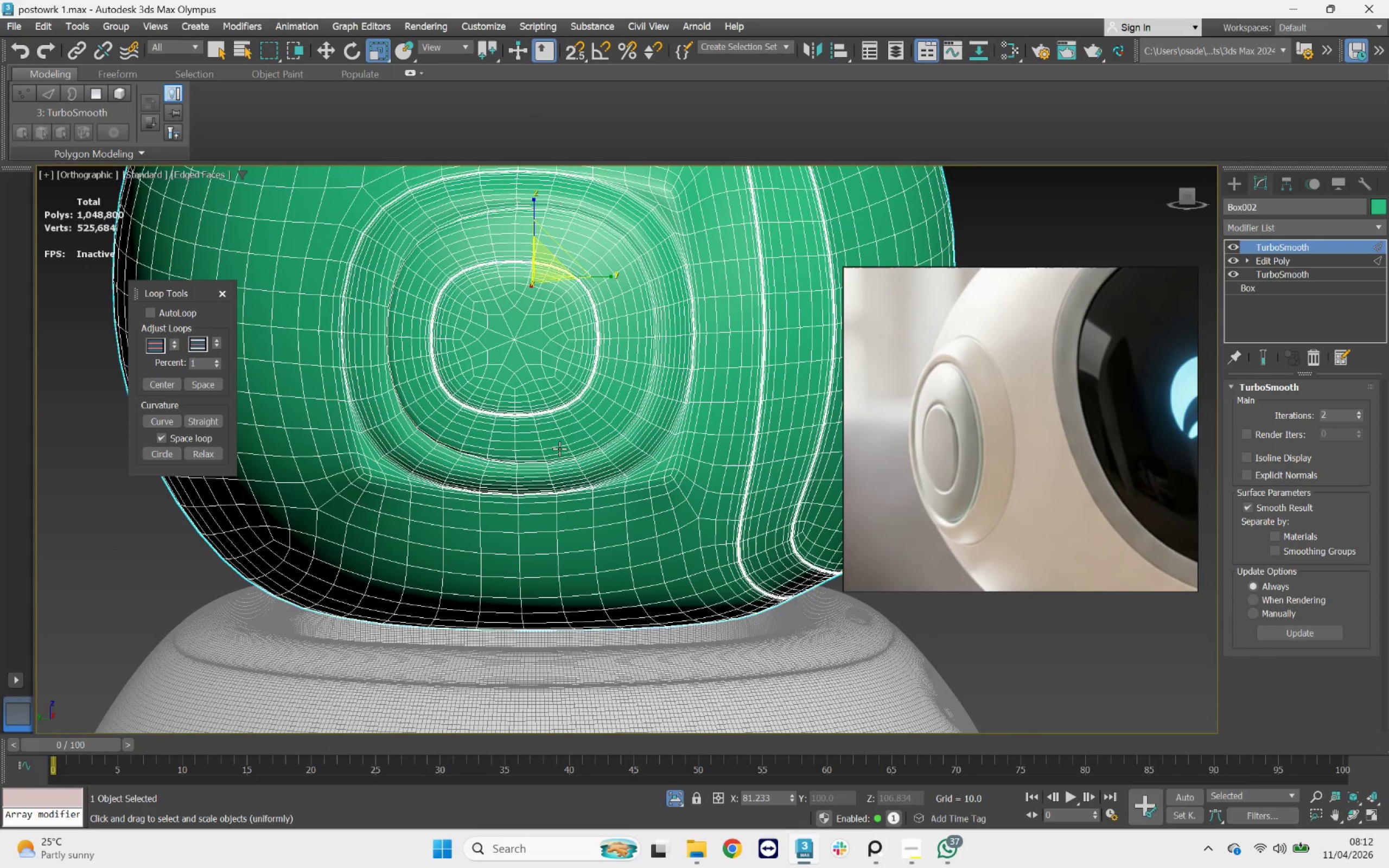 
key(Control+Z)
 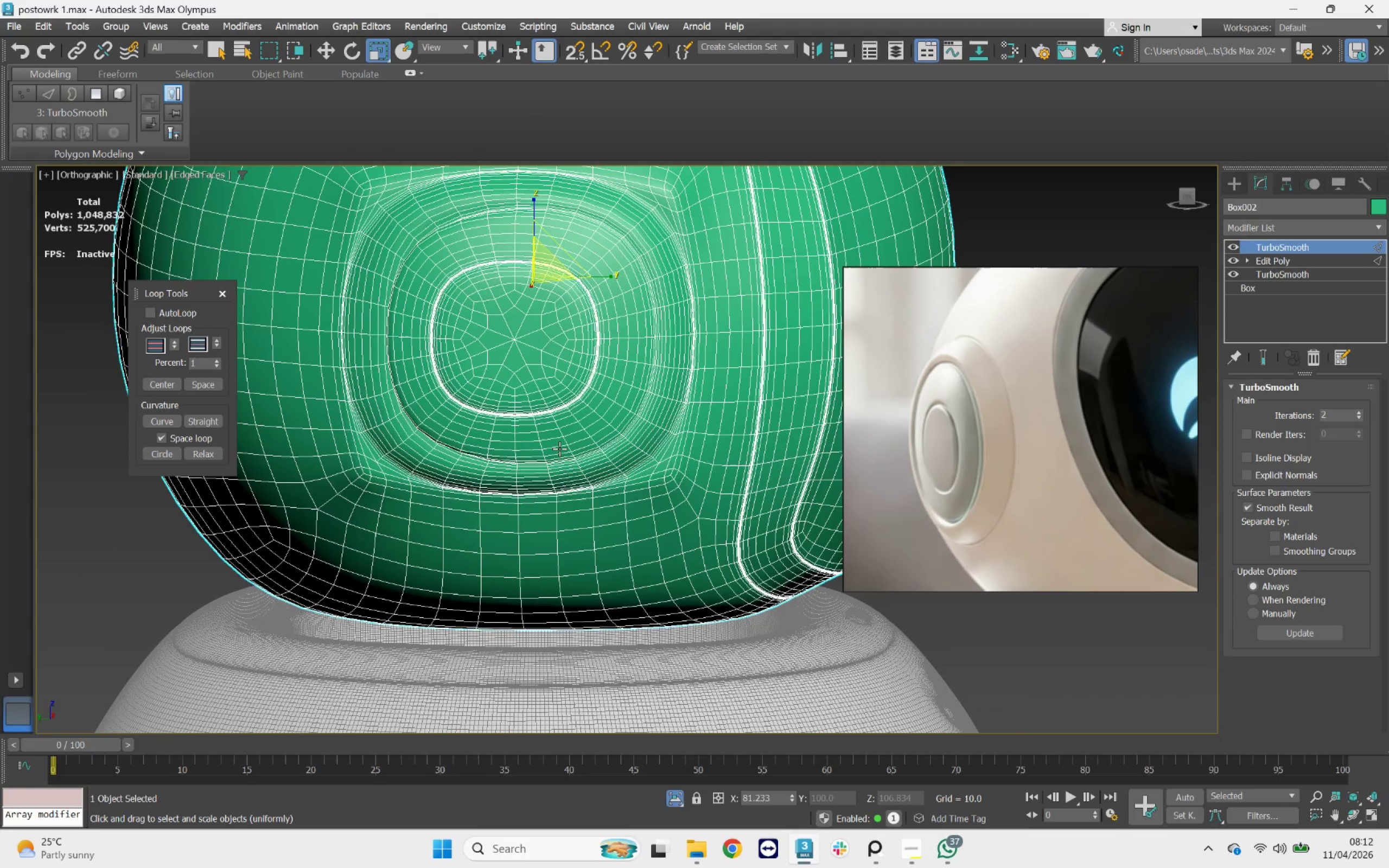 
key(Control+Z)
 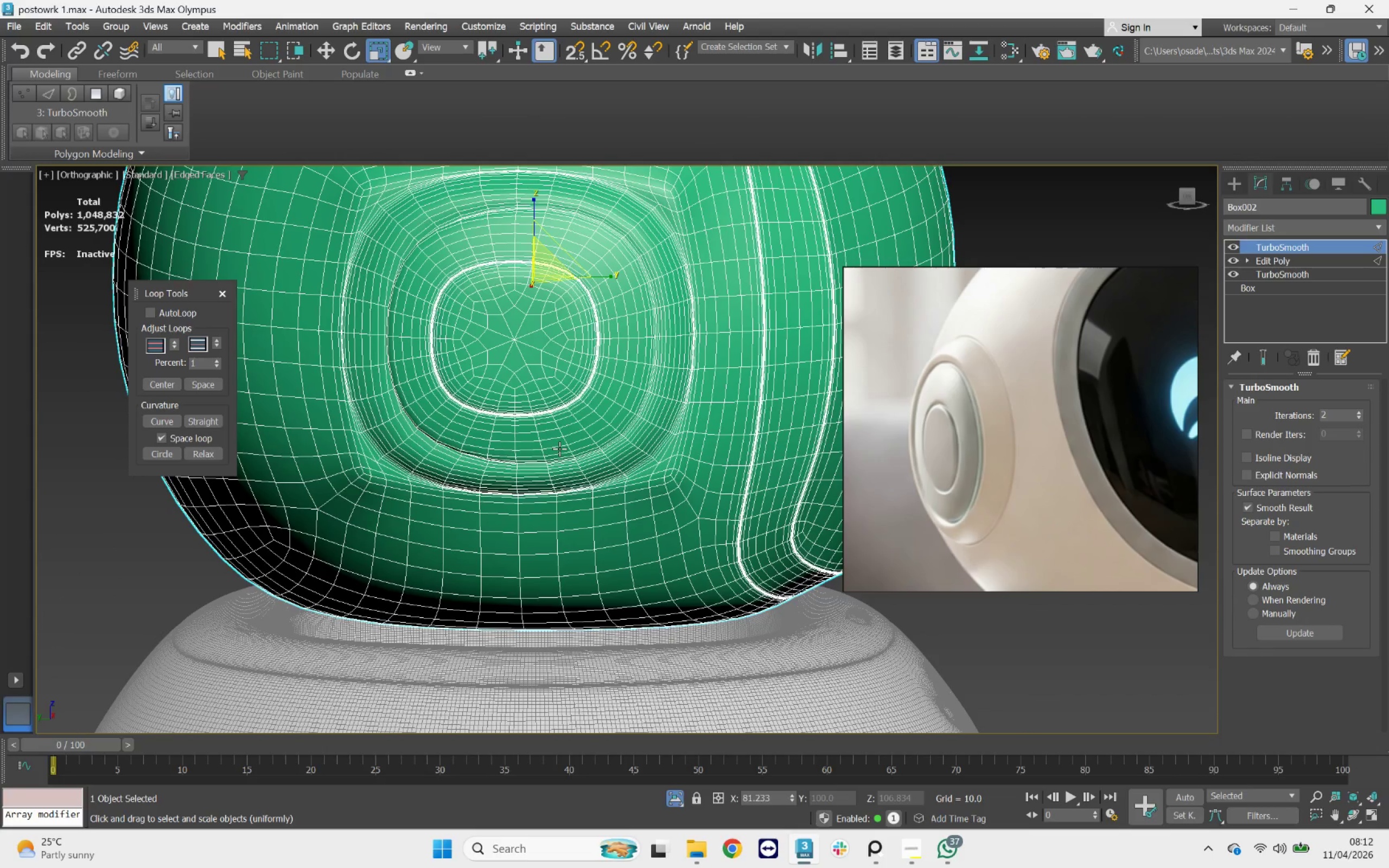 
key(Control+Z)
 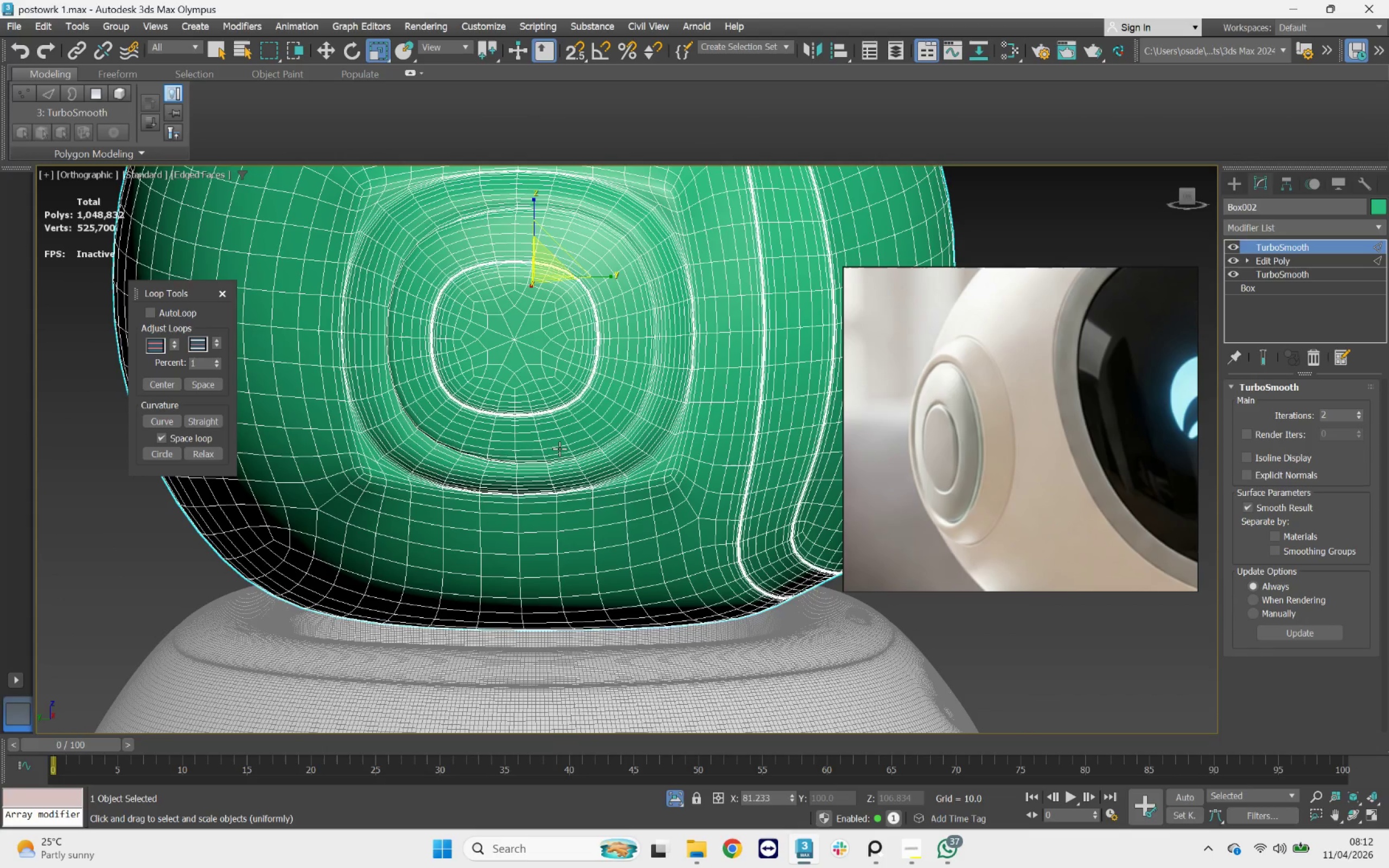 
key(Control+Z)
 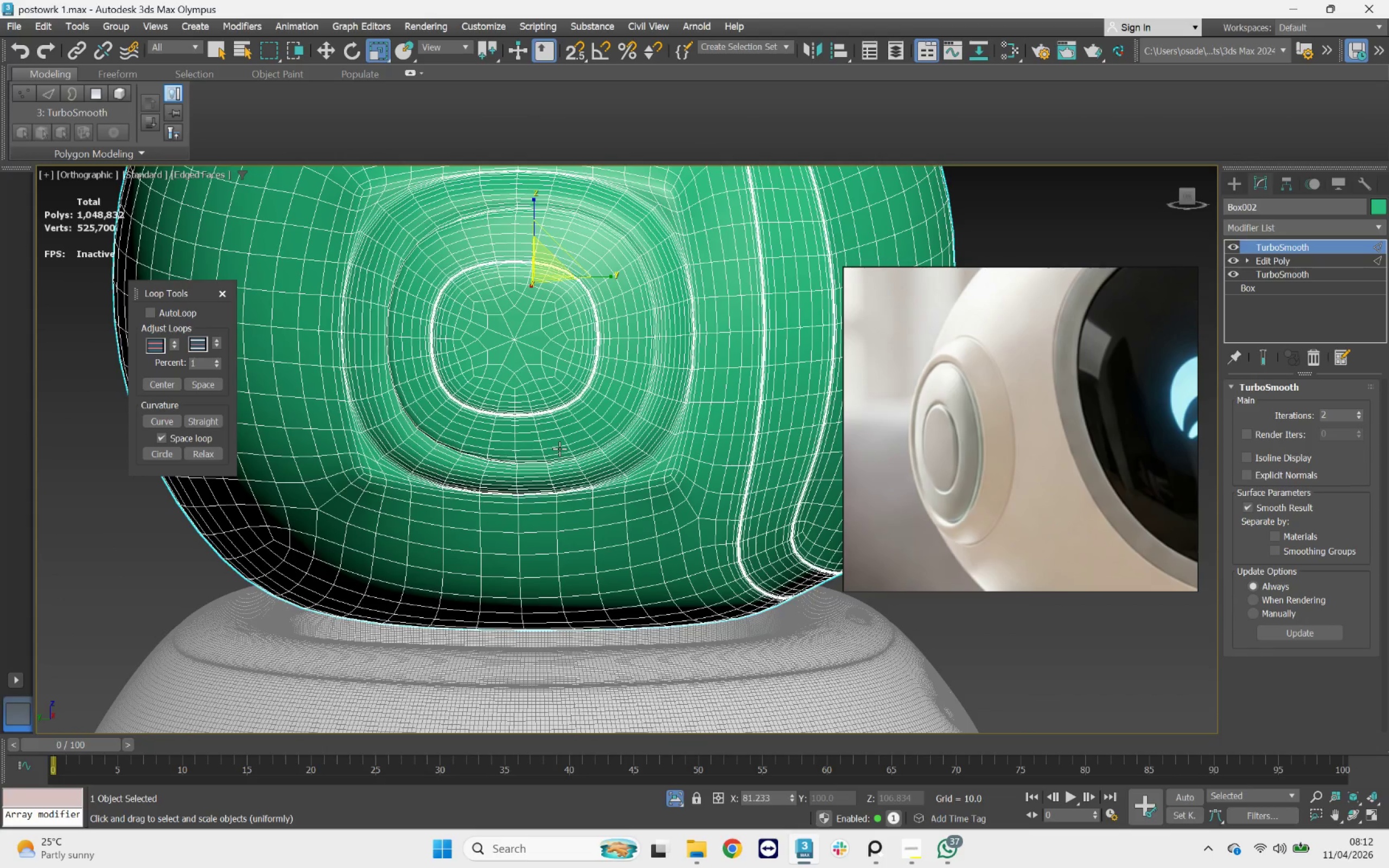 
key(Control+Z)
 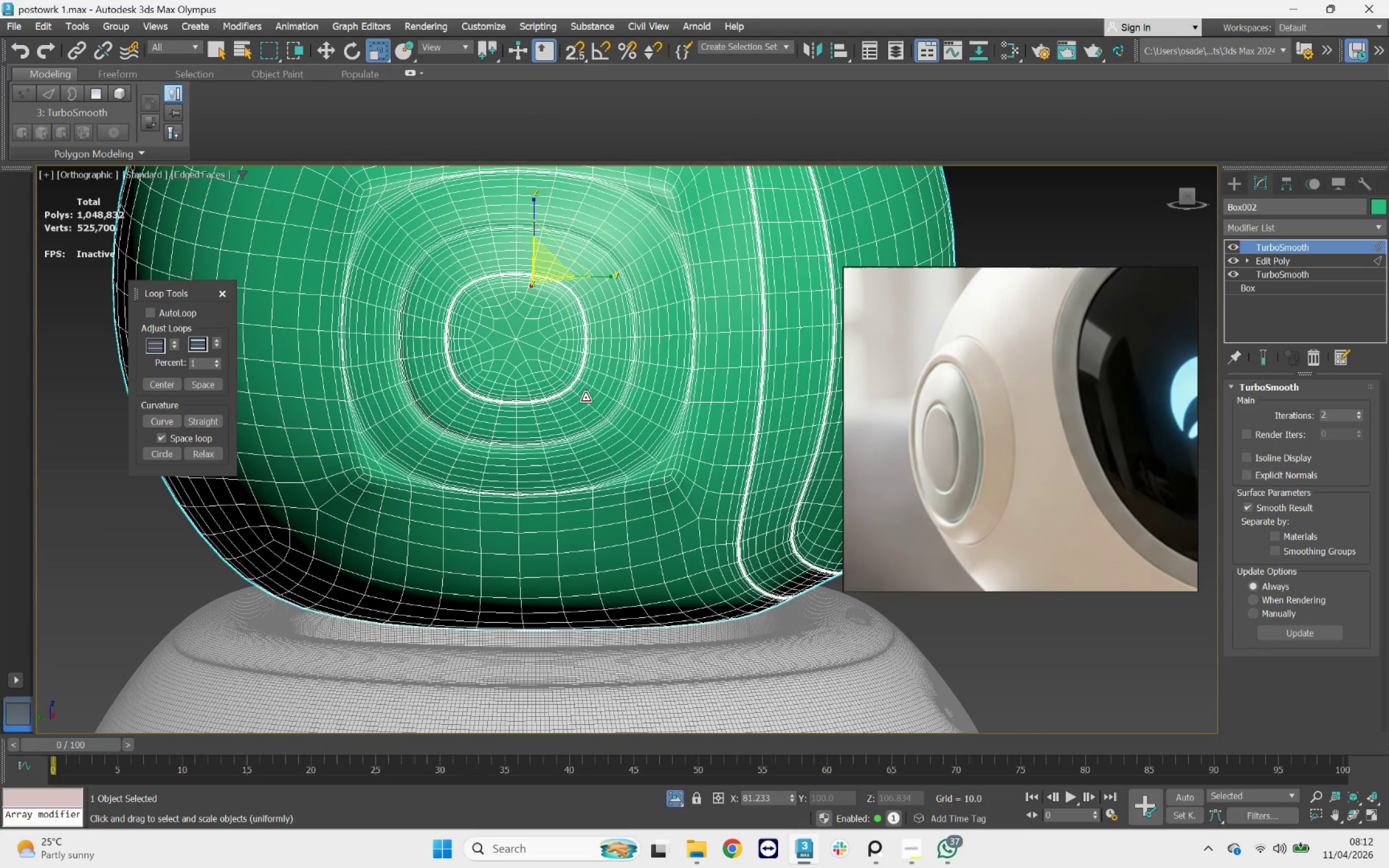 
key(F3)
 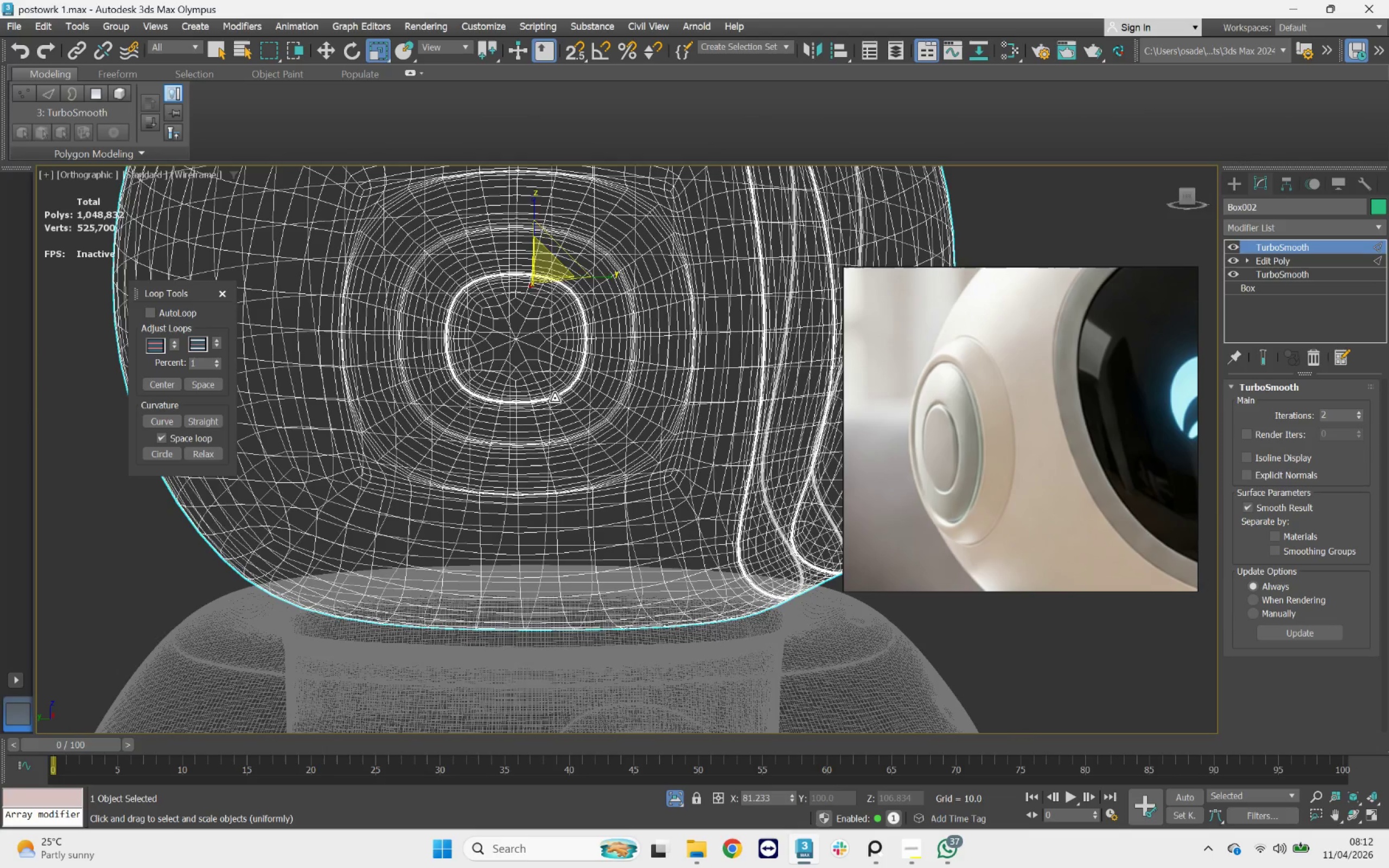 
key(F3)
 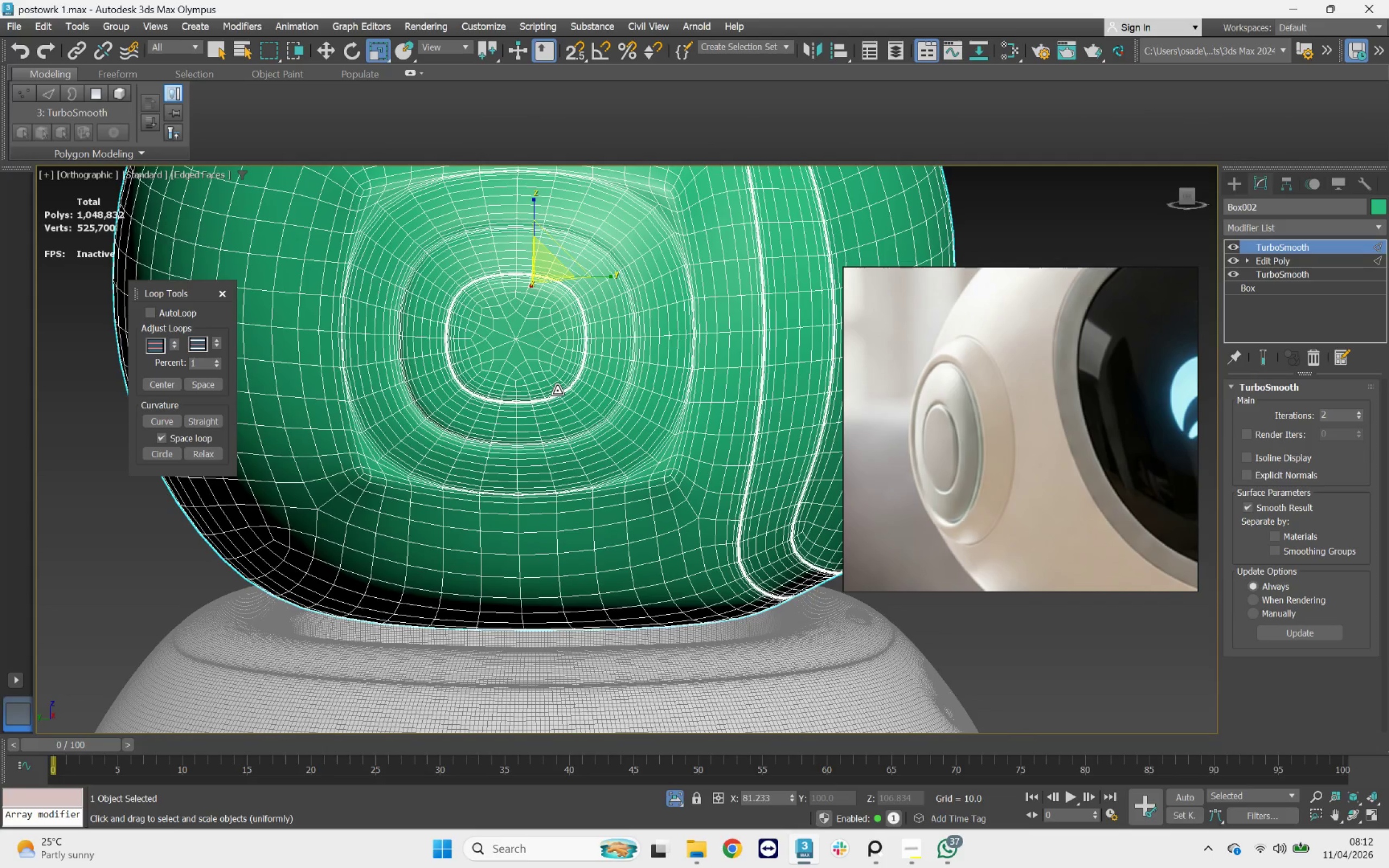 
key(F4)
 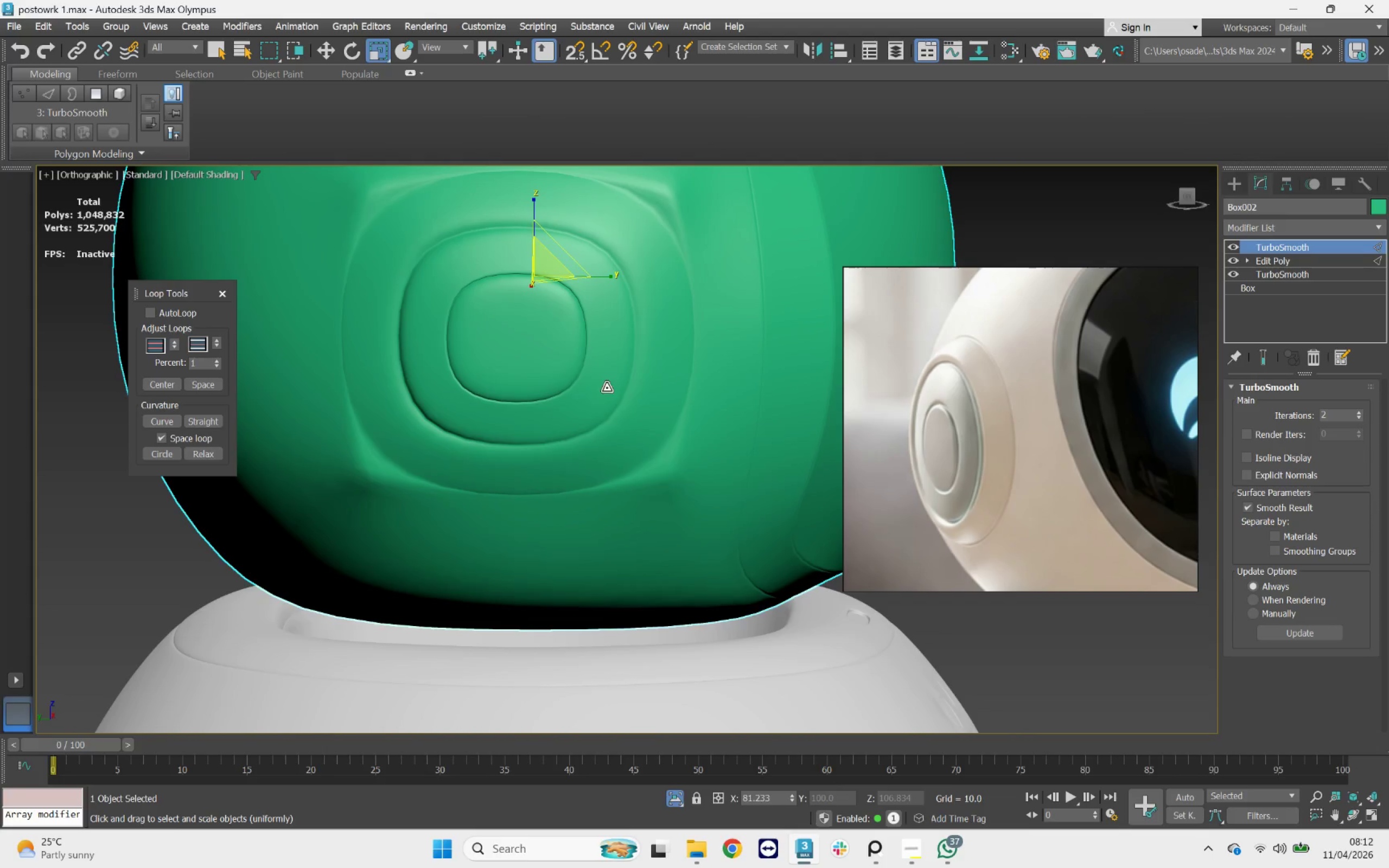 
scroll: coordinate [592, 399], scroll_direction: down, amount: 3.0
 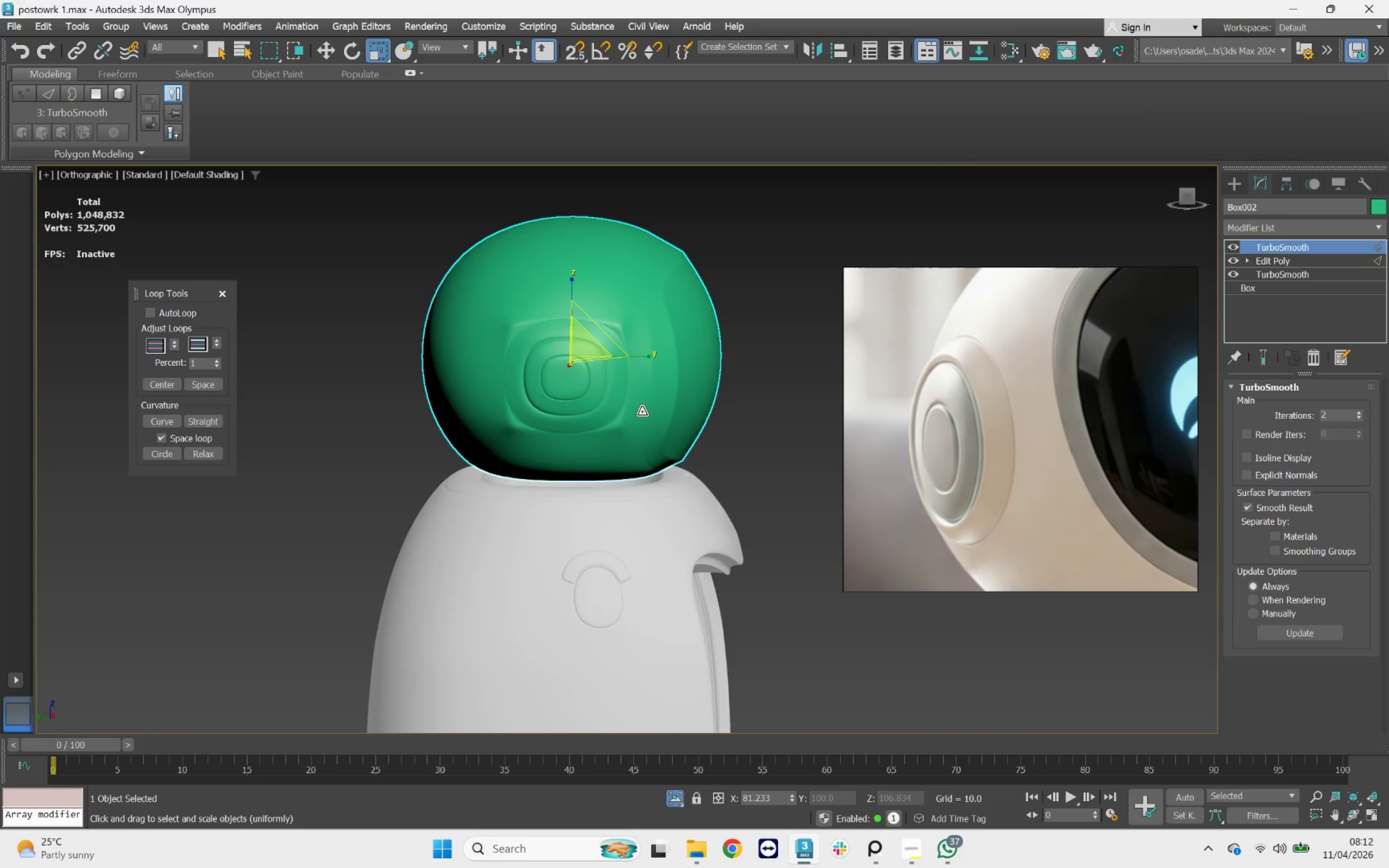 
hold_key(key=AltLeft, duration=1.75)
 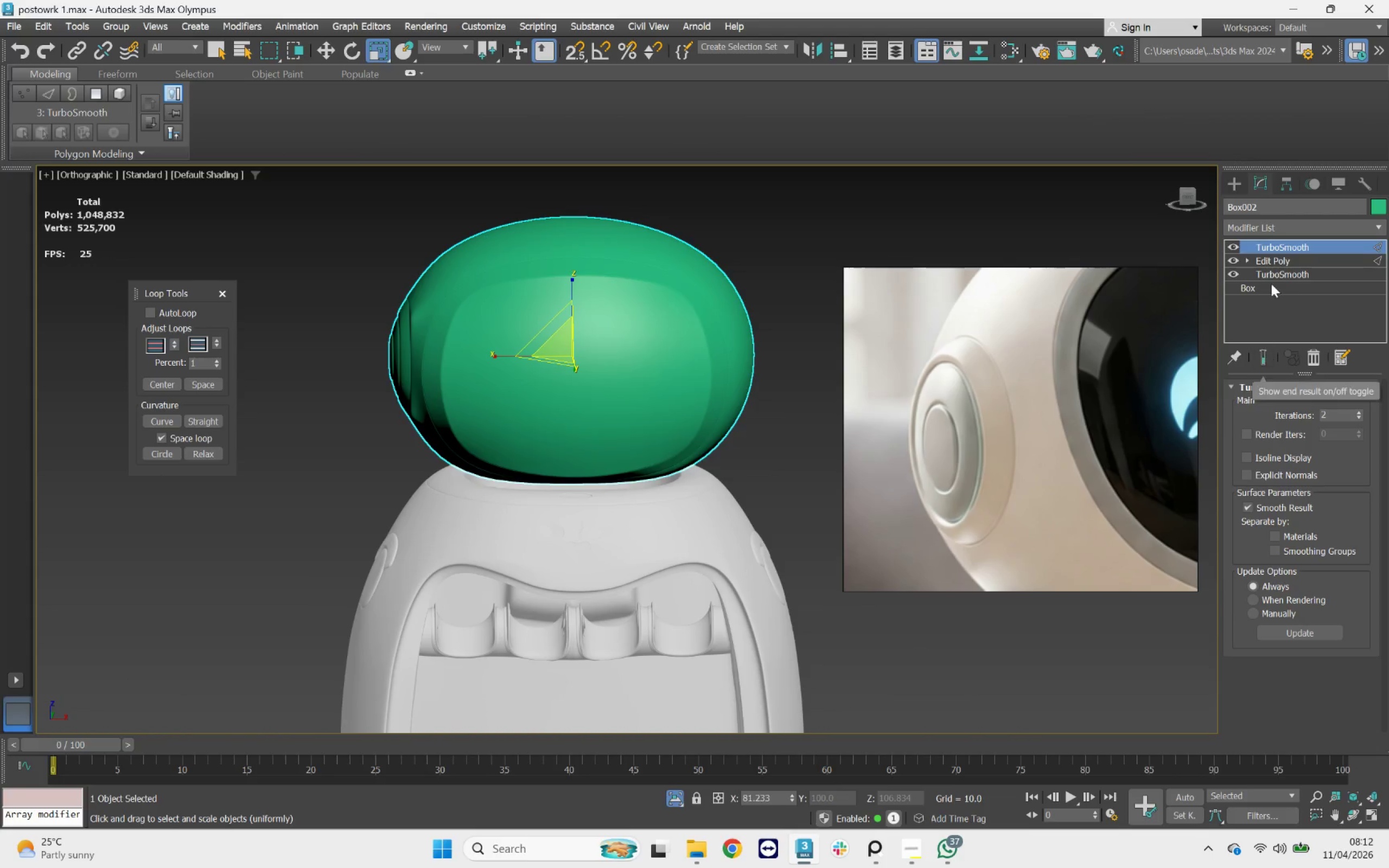 
left_click([1273, 261])
 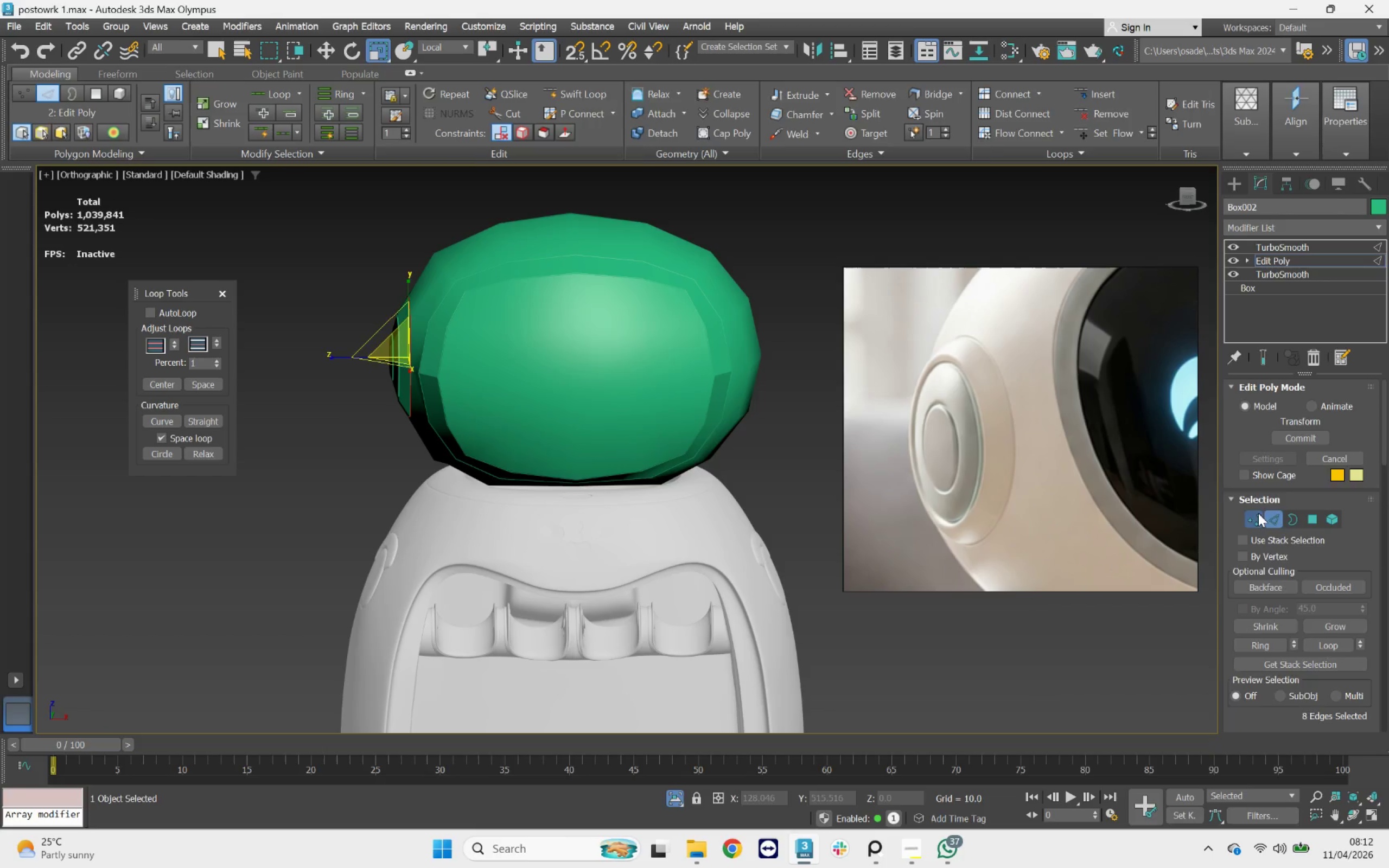 
hold_key(key=AltLeft, duration=0.75)
 